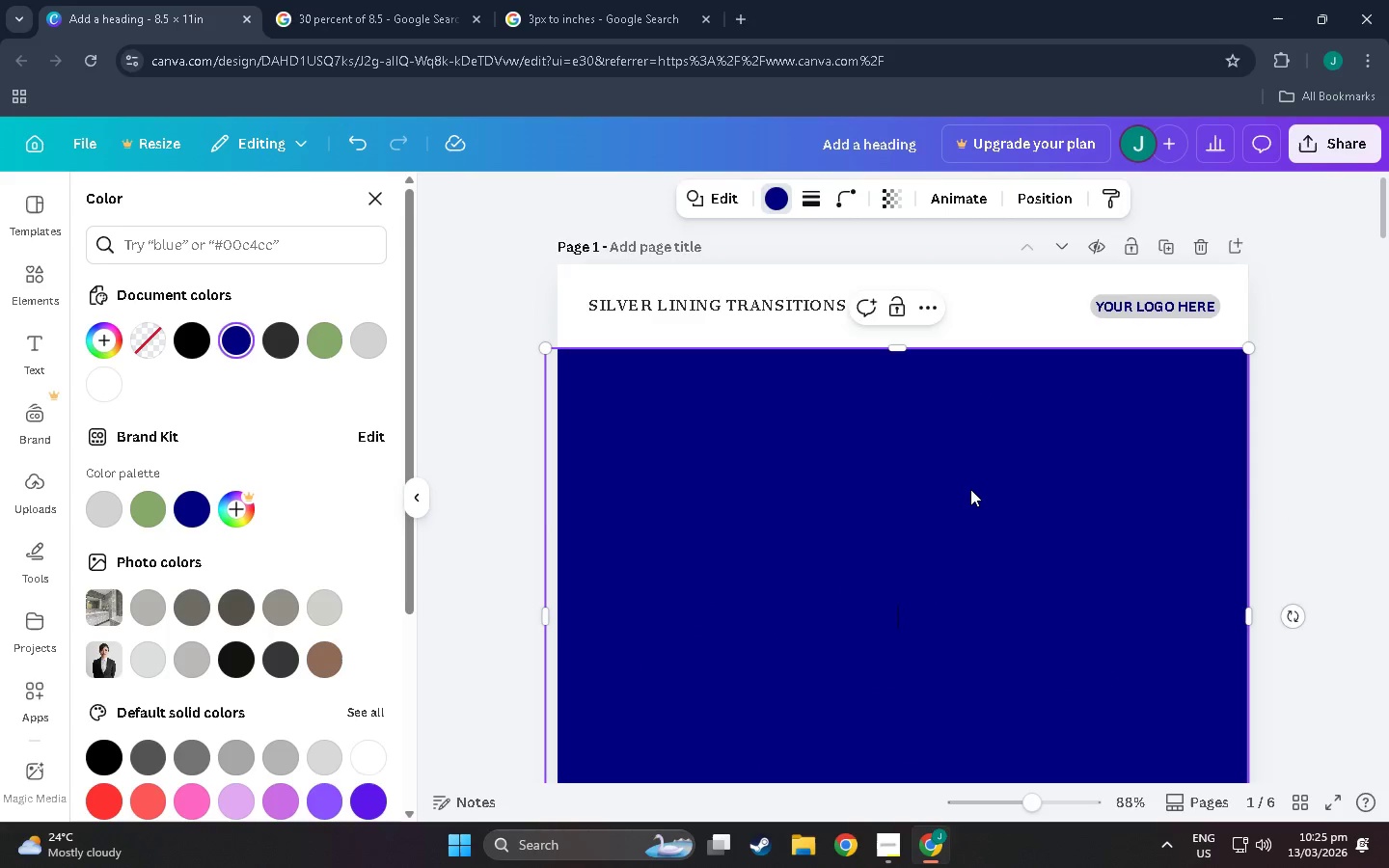 
scroll: coordinate [962, 504], scroll_direction: down, amount: 7.0
 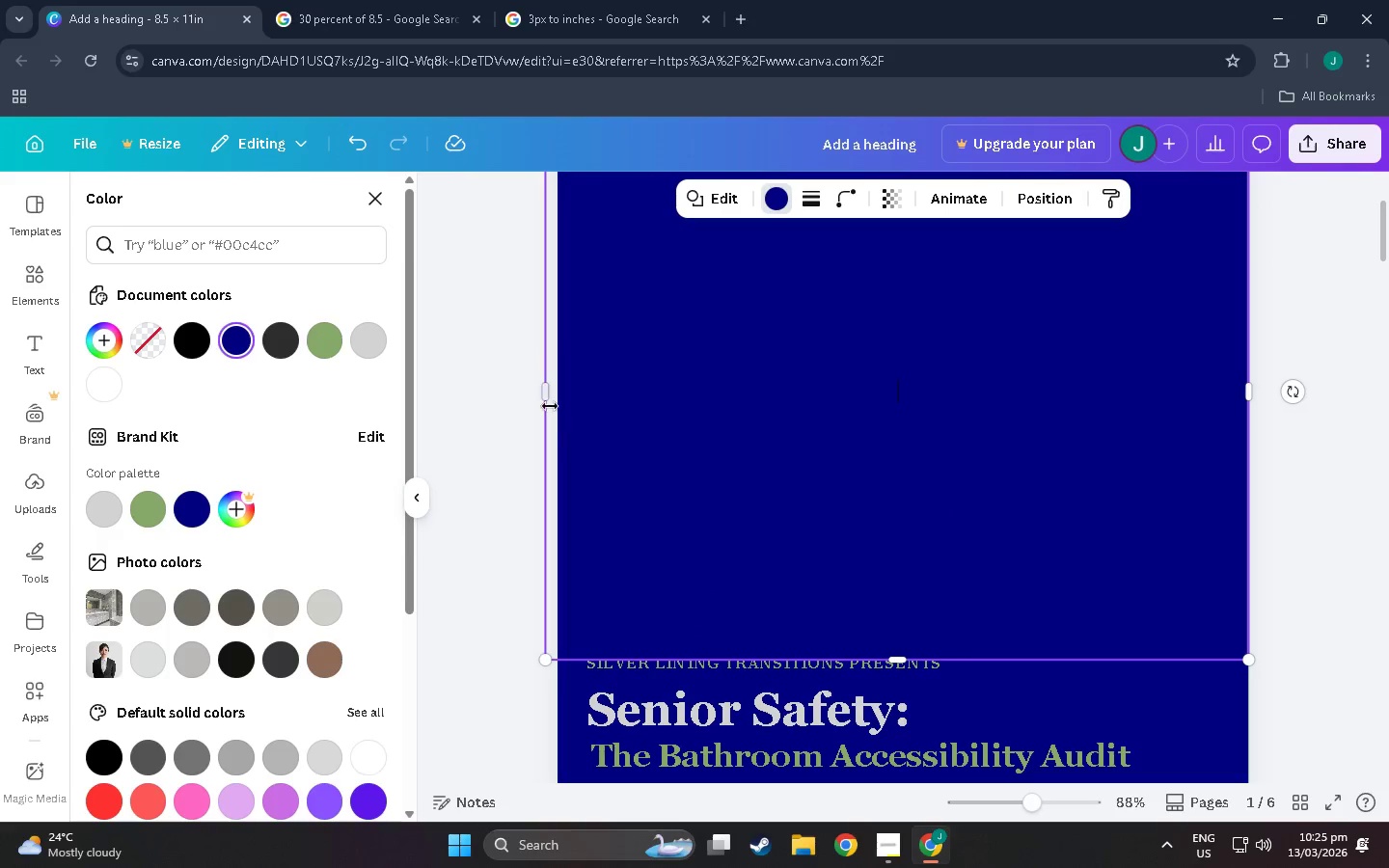 
left_click_drag(start_coordinate=[548, 398], to_coordinate=[563, 398])
 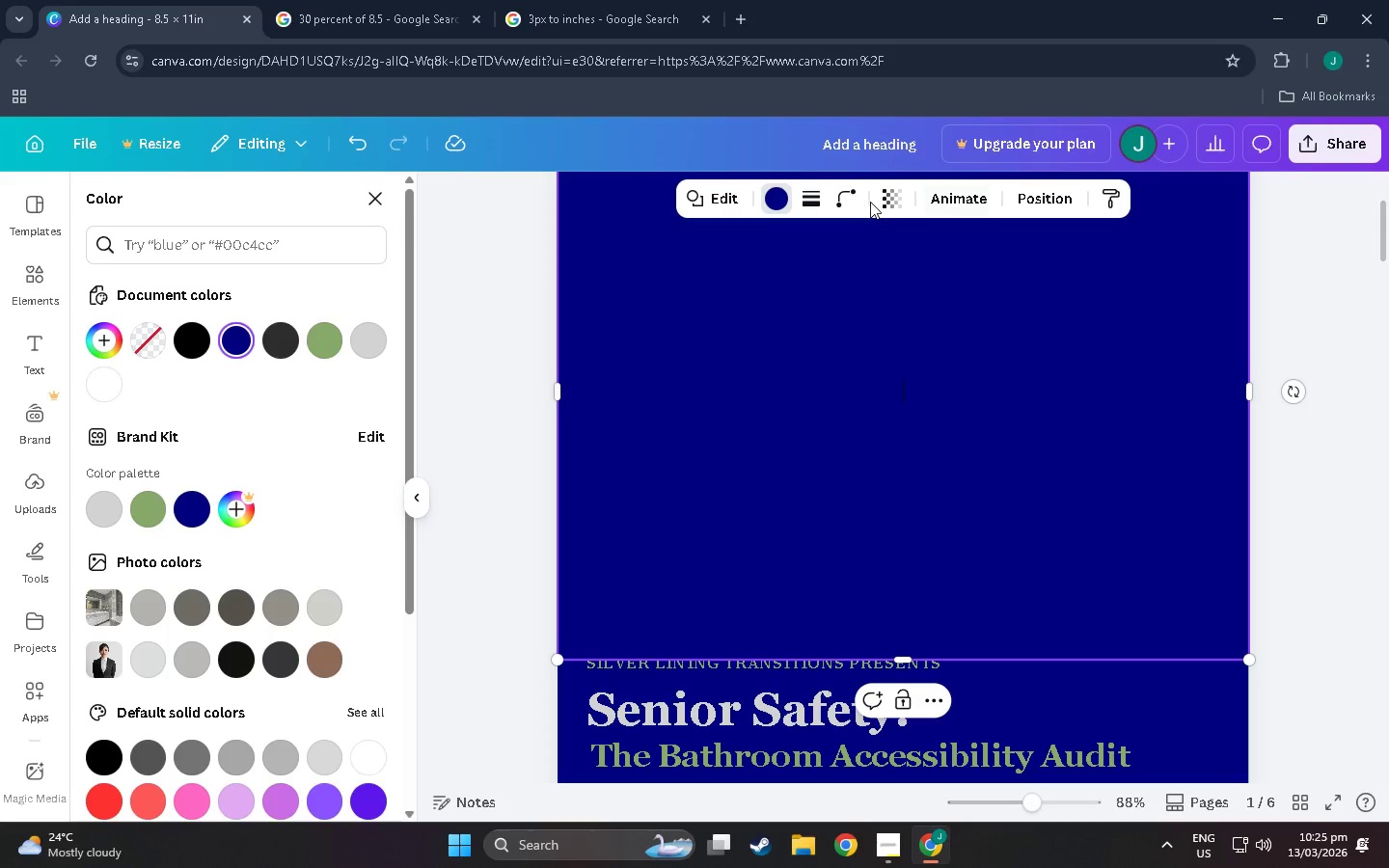 
left_click([886, 203])
 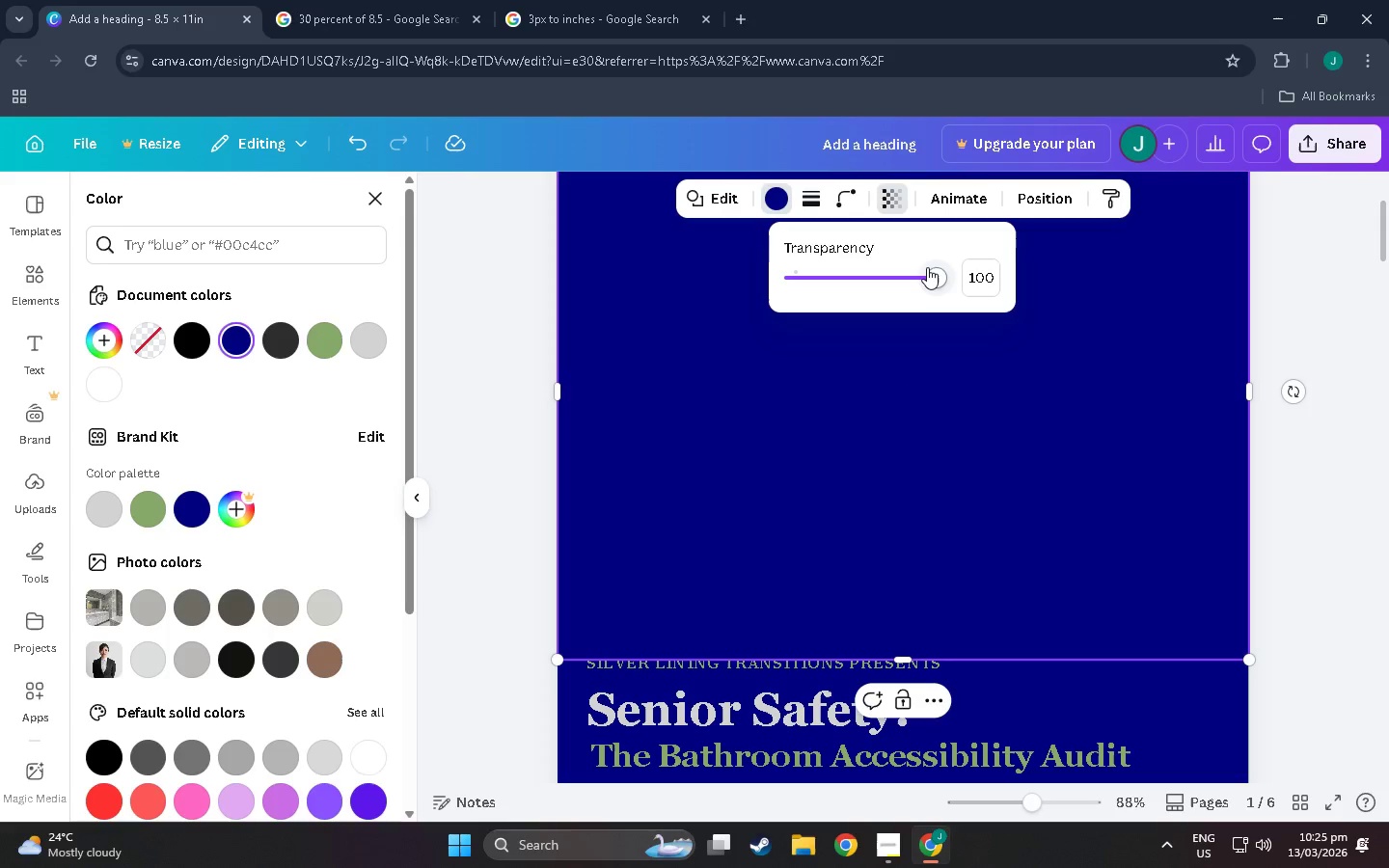 
left_click_drag(start_coordinate=[927, 267], to_coordinate=[895, 289])
 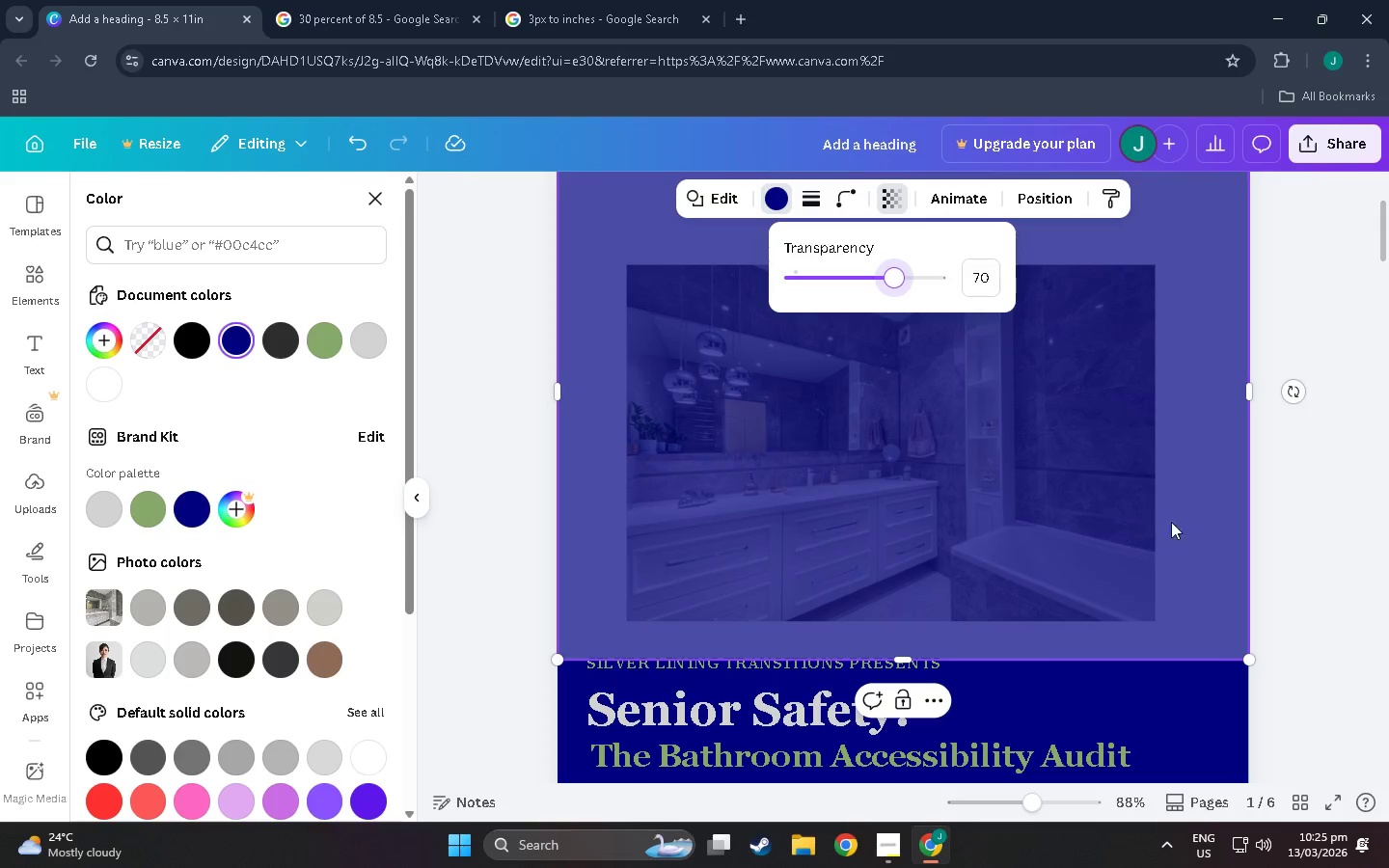 
left_click([1194, 519])
 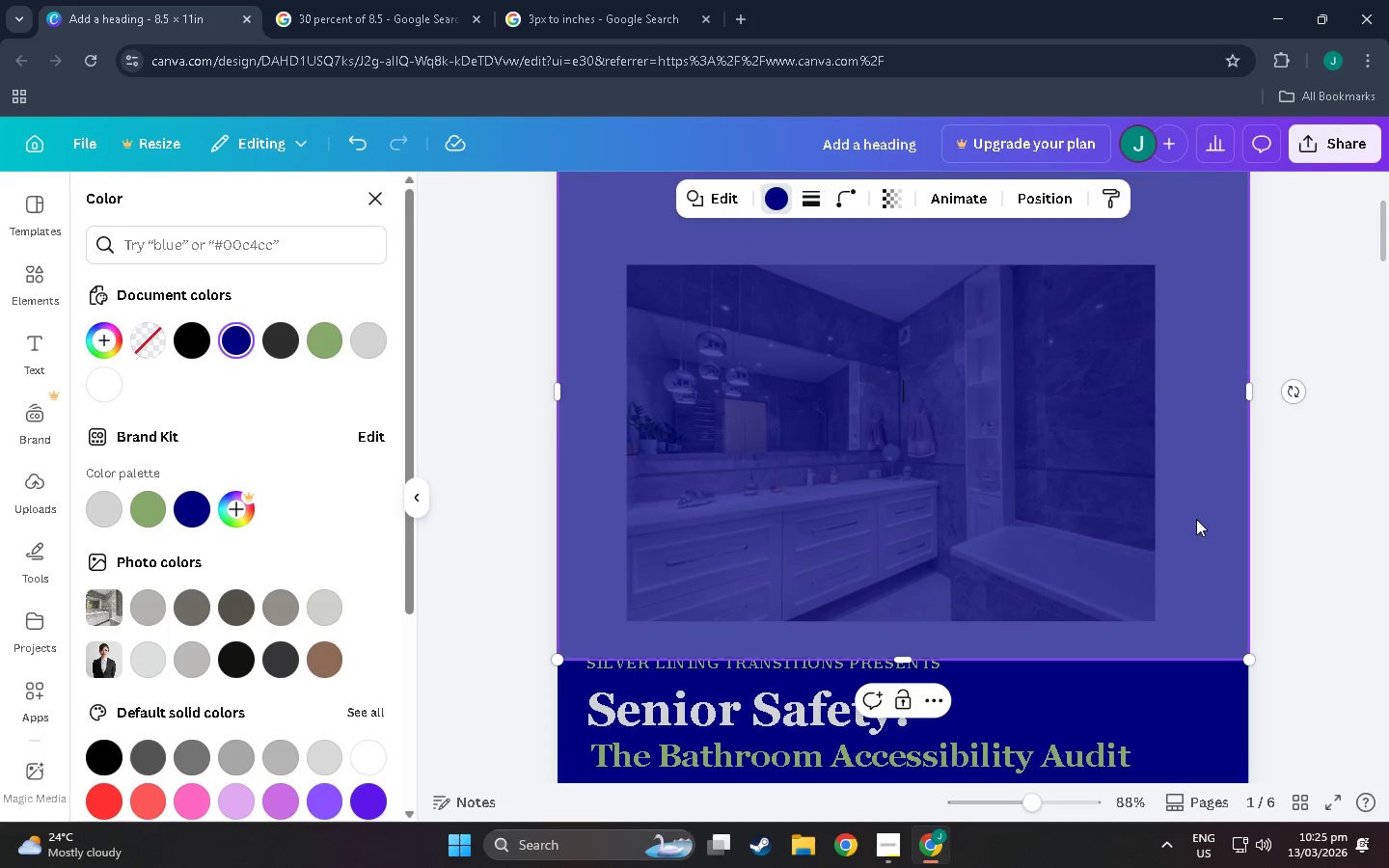 
scroll: coordinate [1196, 519], scroll_direction: up, amount: 3.0
 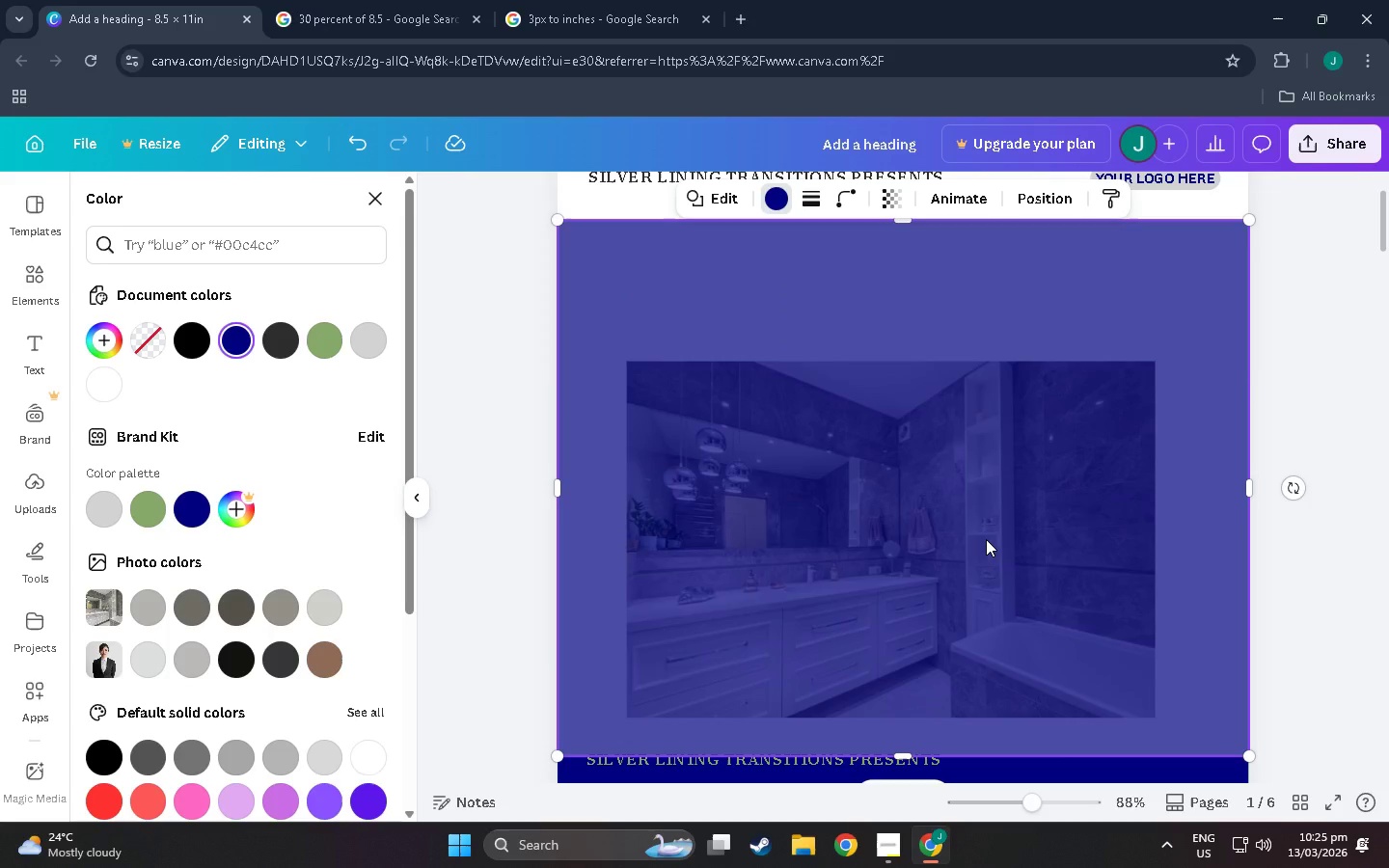 
left_click([986, 539])
 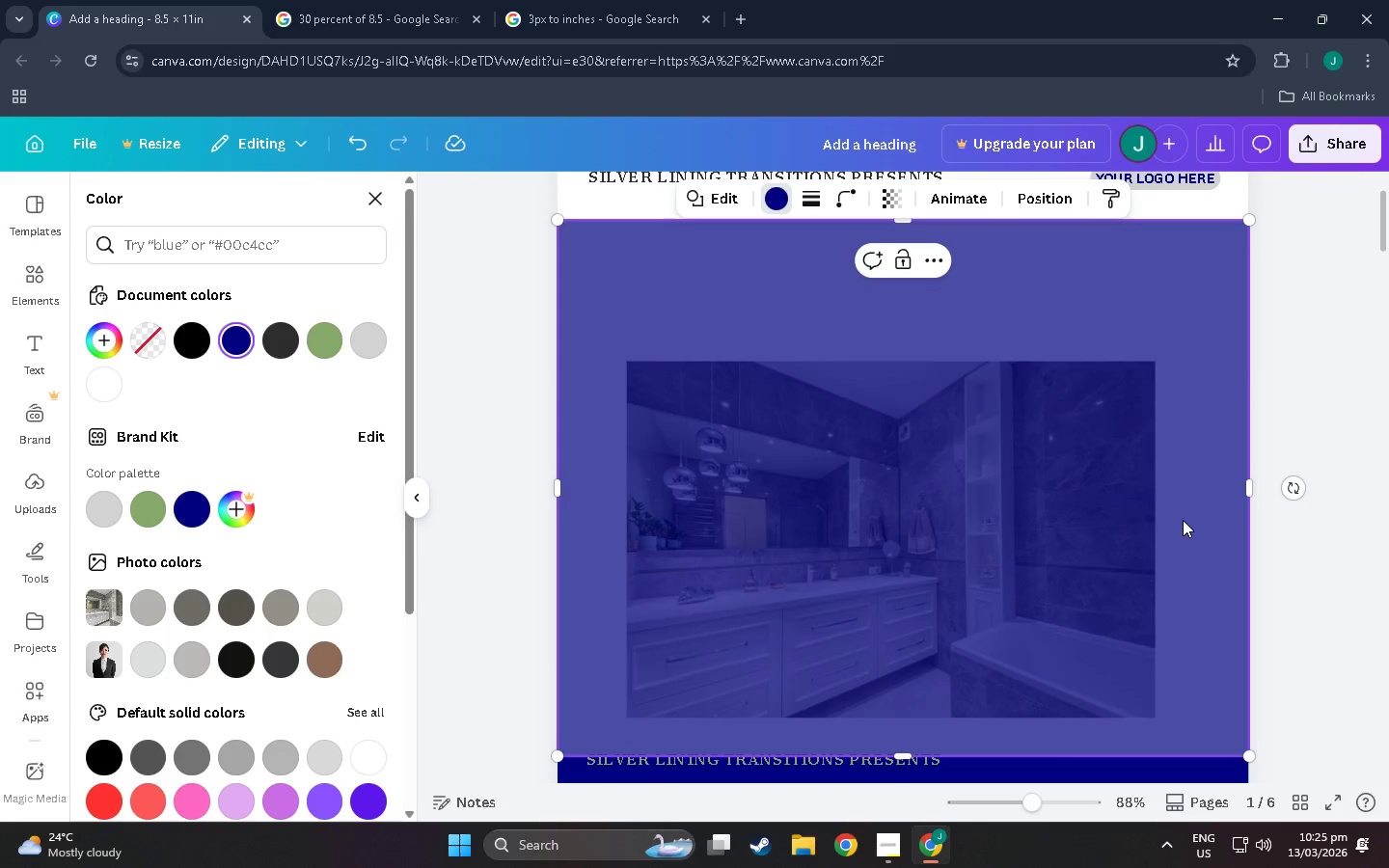 
key(Control+BracketLeft)
 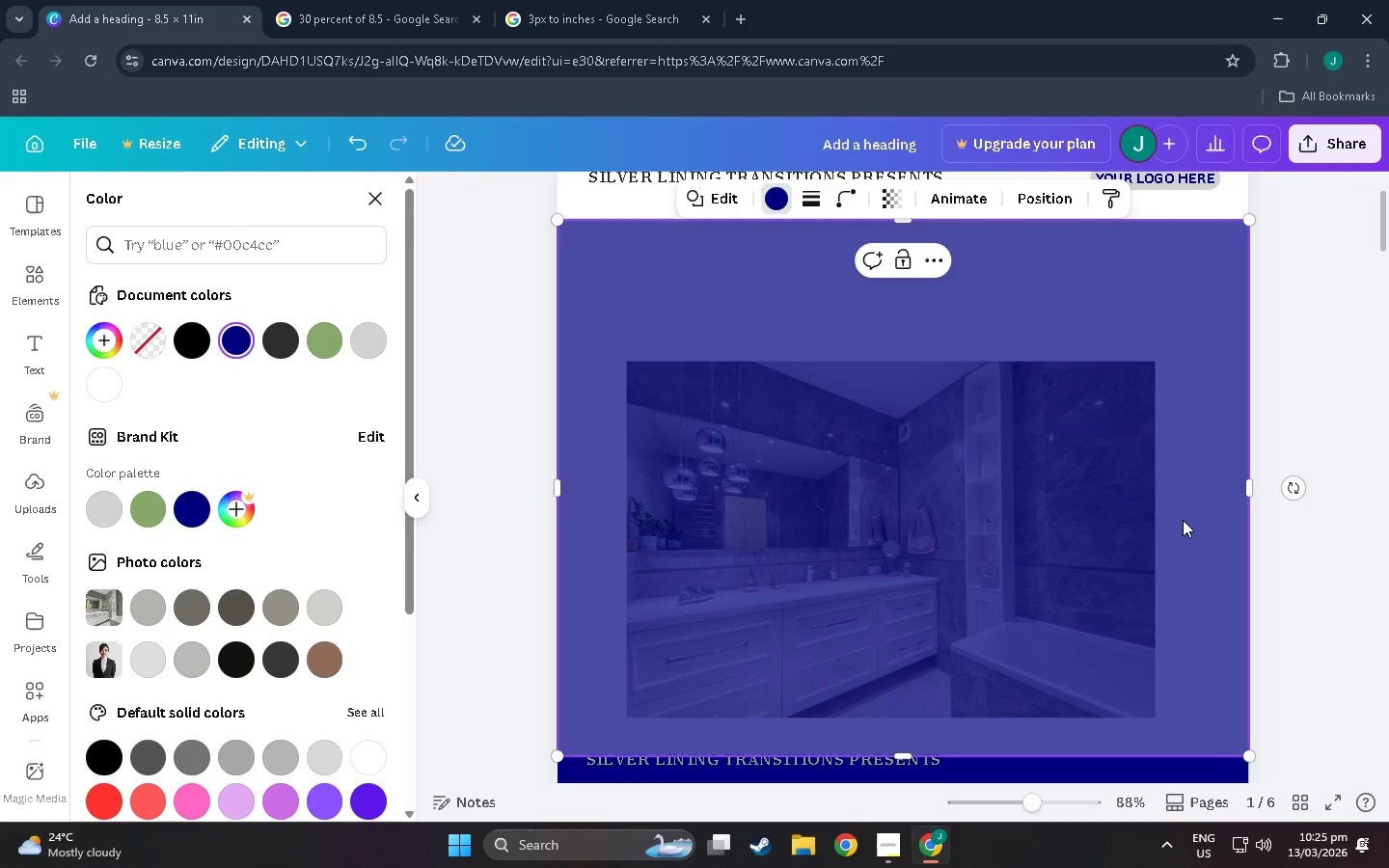 
key(Control+BracketLeft)
 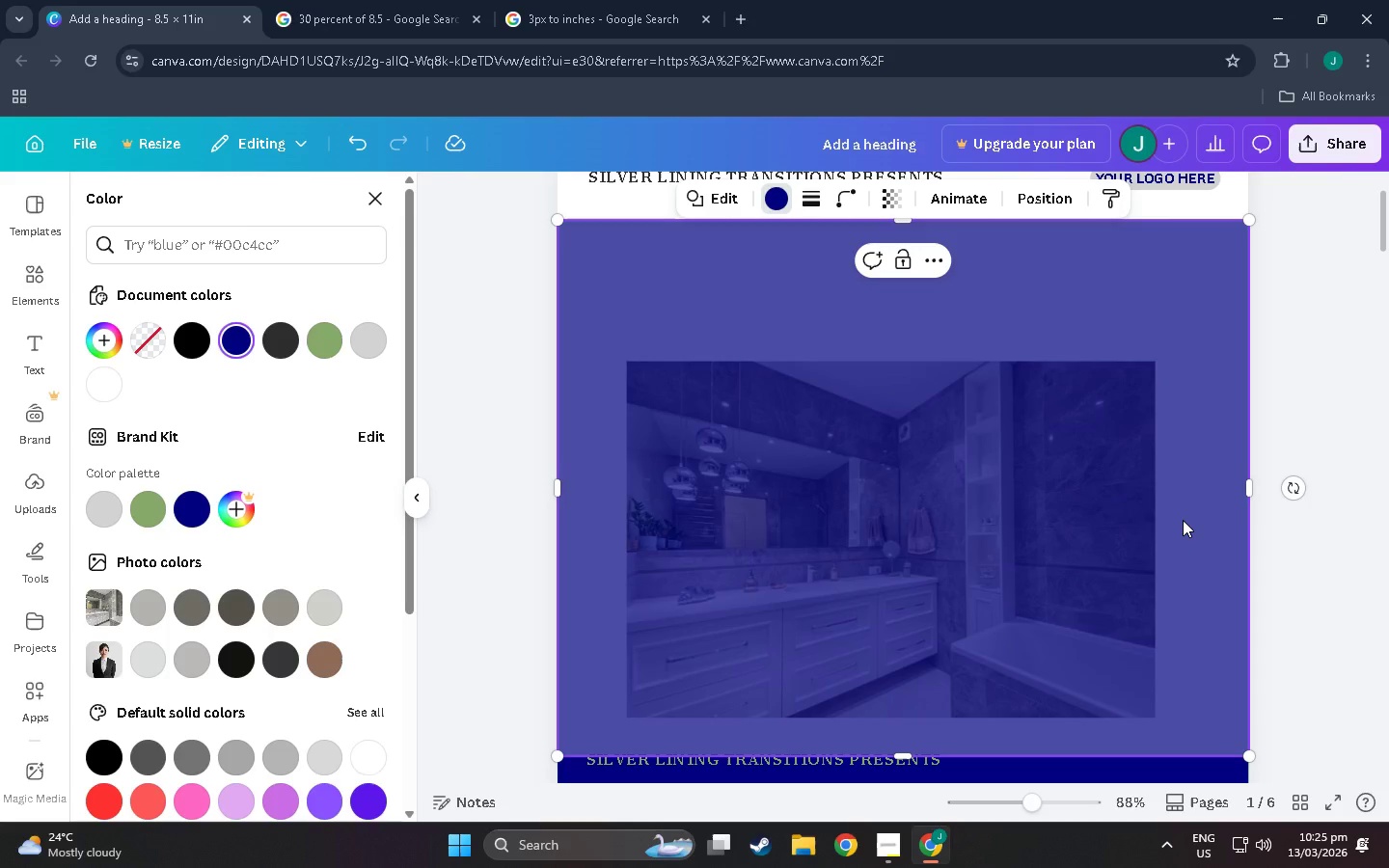 
key(Control+BracketLeft)
 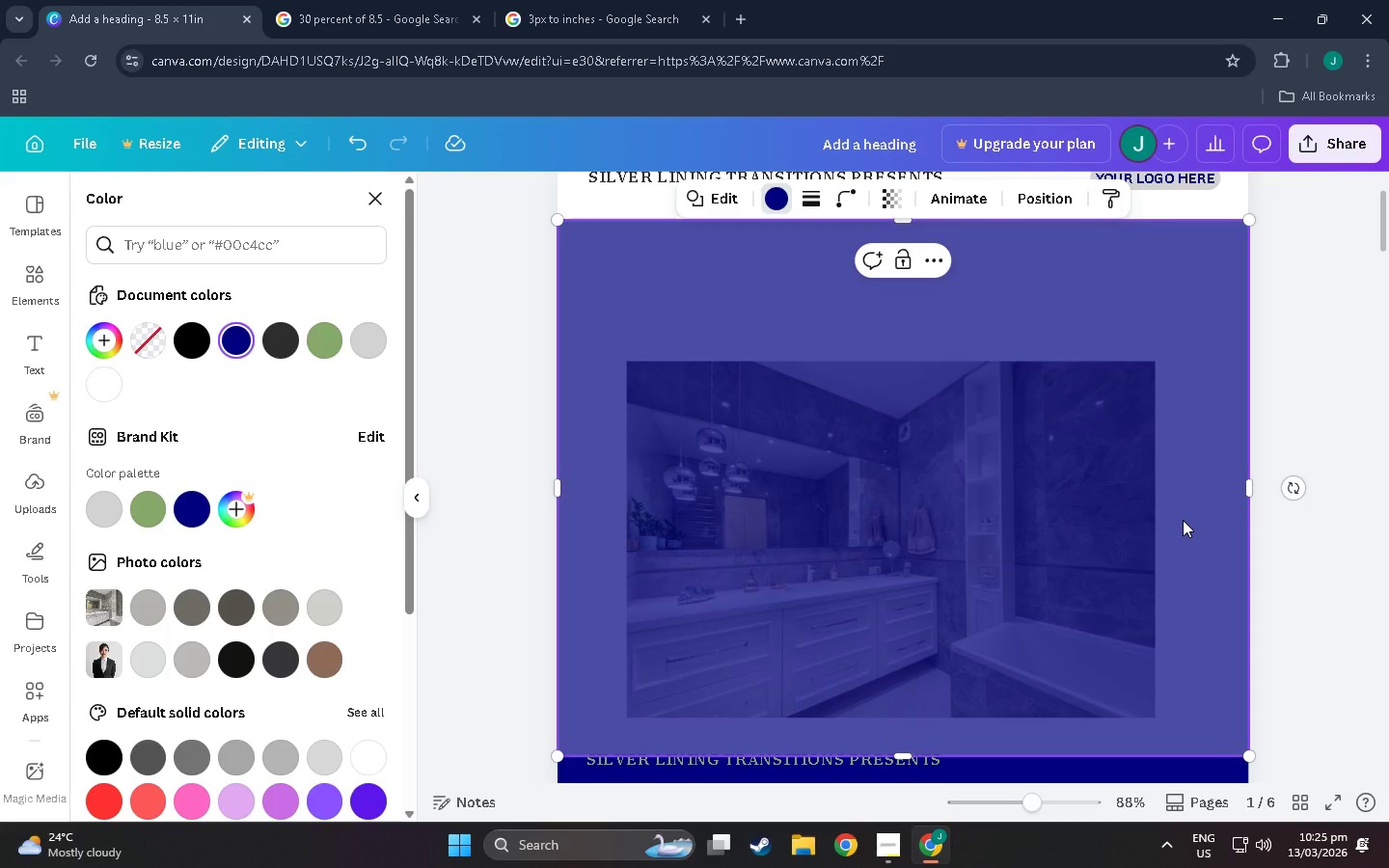 
key(Control+BracketLeft)
 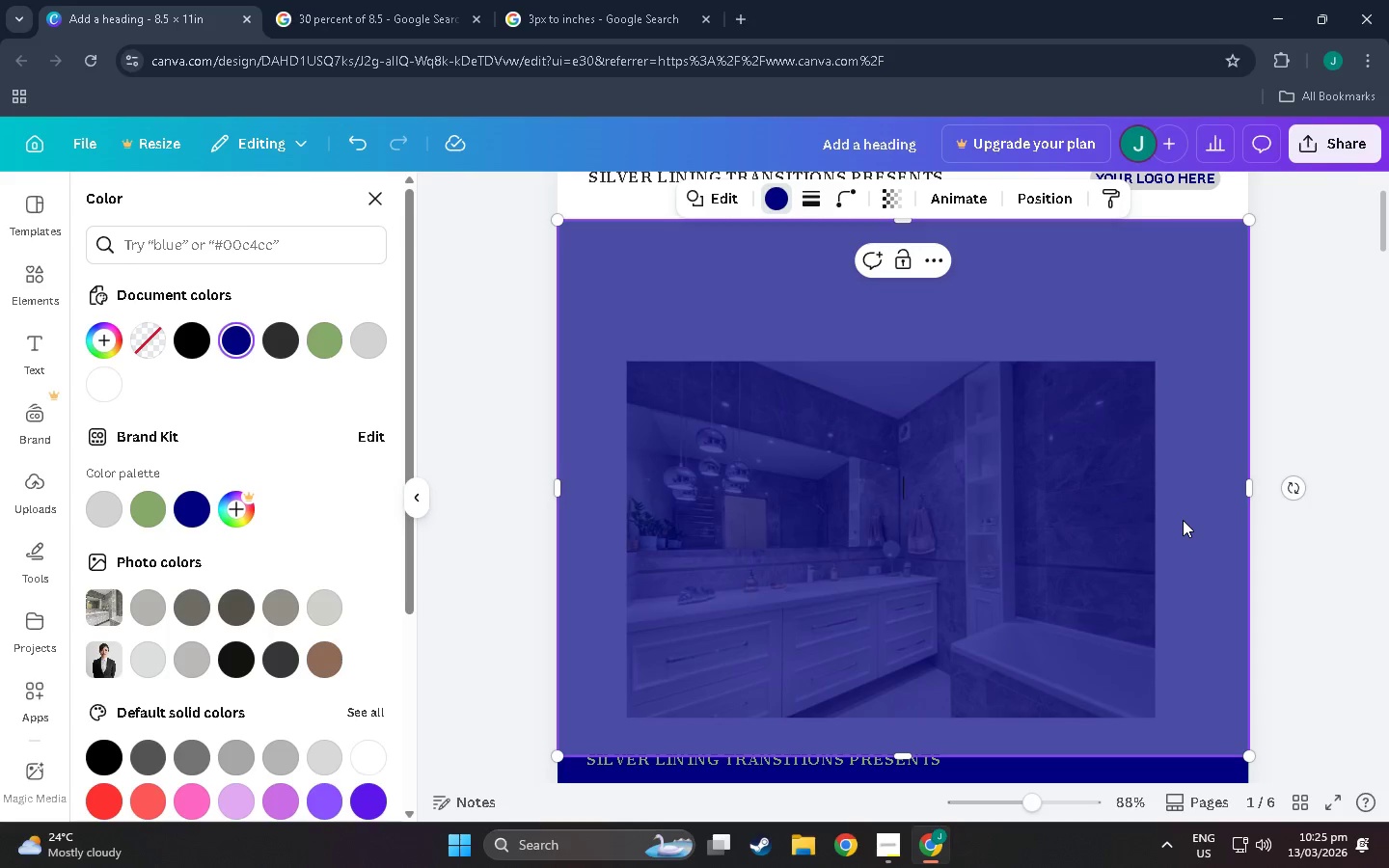 
key(Control+BracketLeft)
 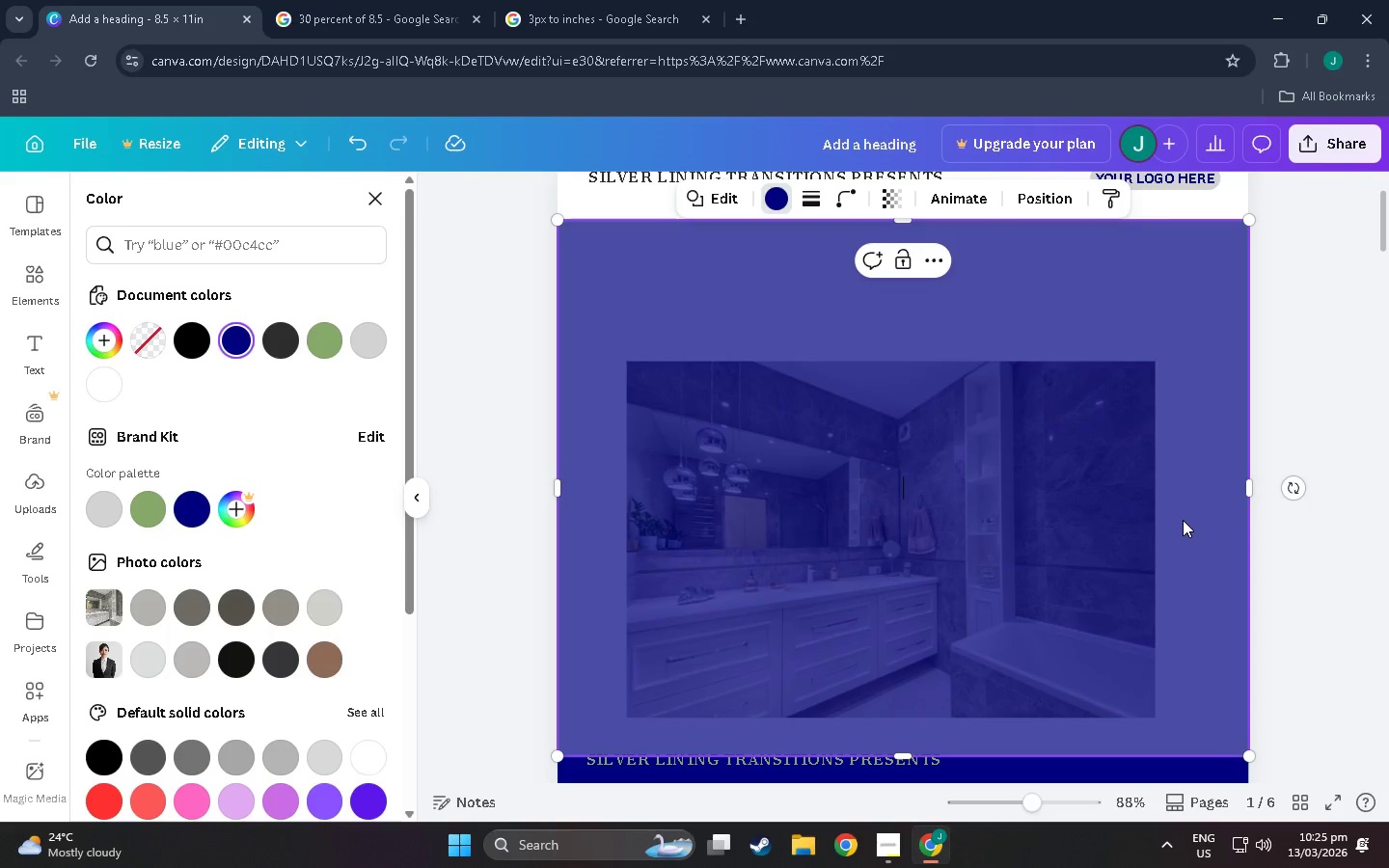 
key(Control+BracketLeft)
 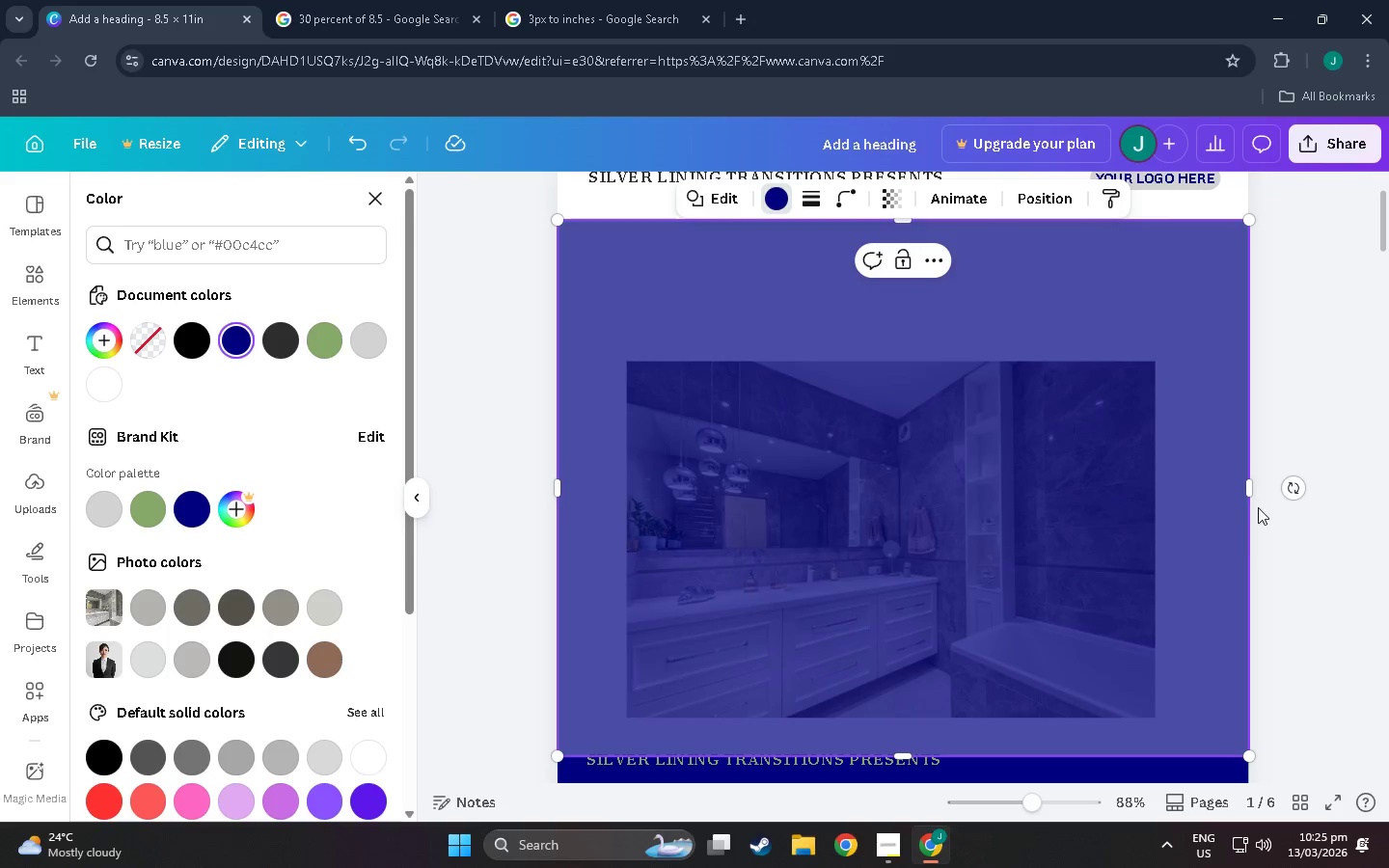 
left_click([1366, 401])
 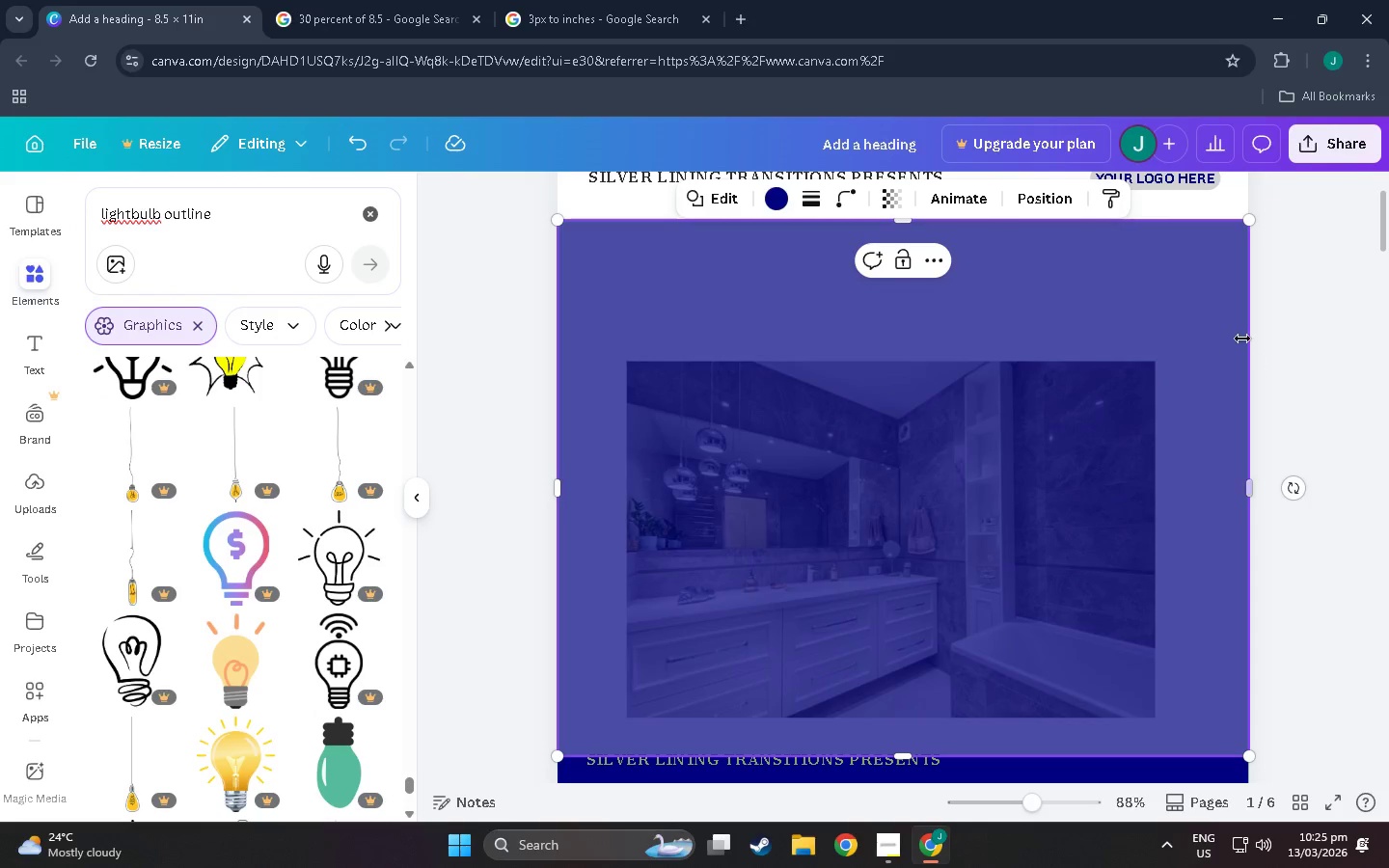 
left_click([1208, 316])
 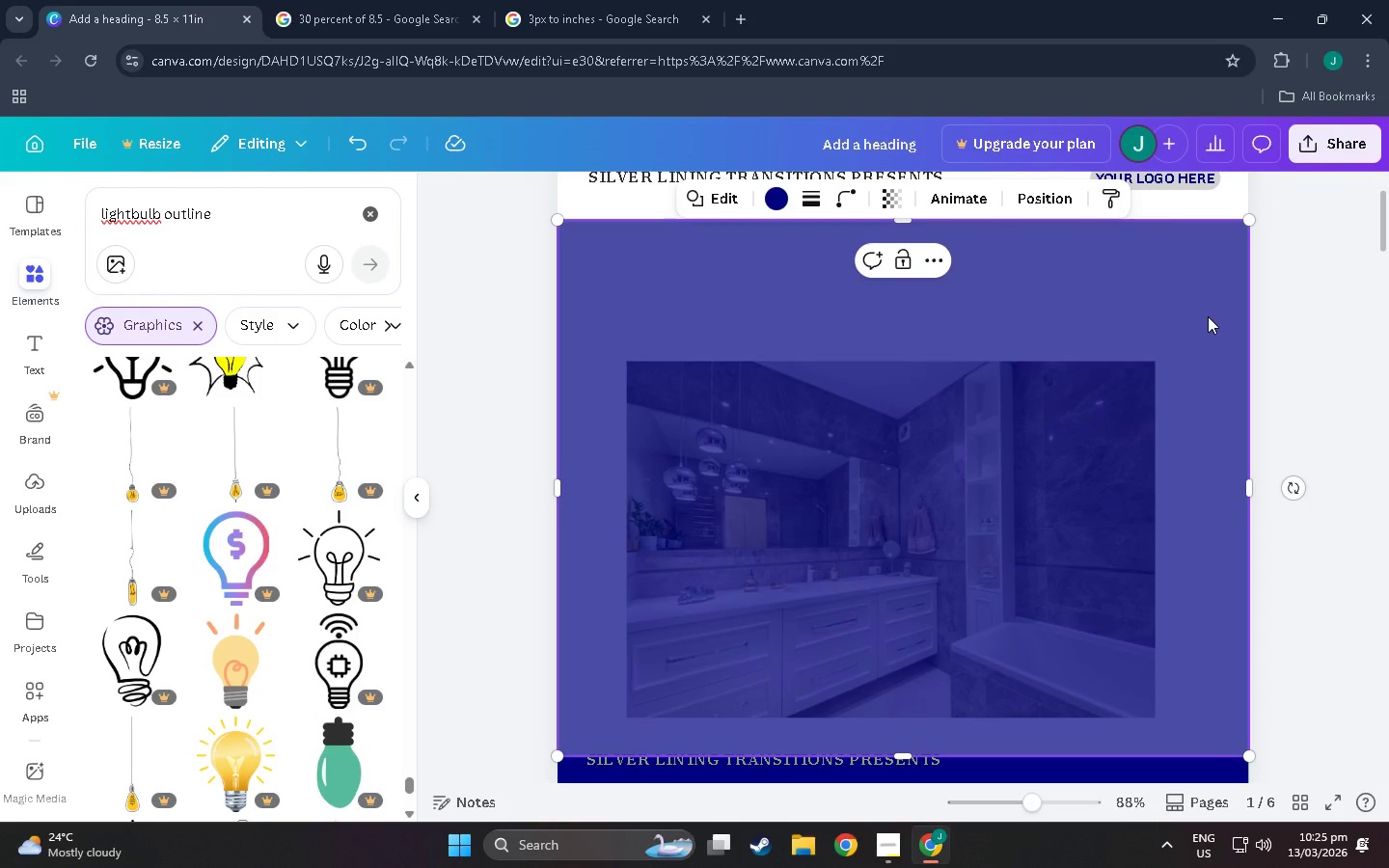 
key(Shift+BracketLeft)
 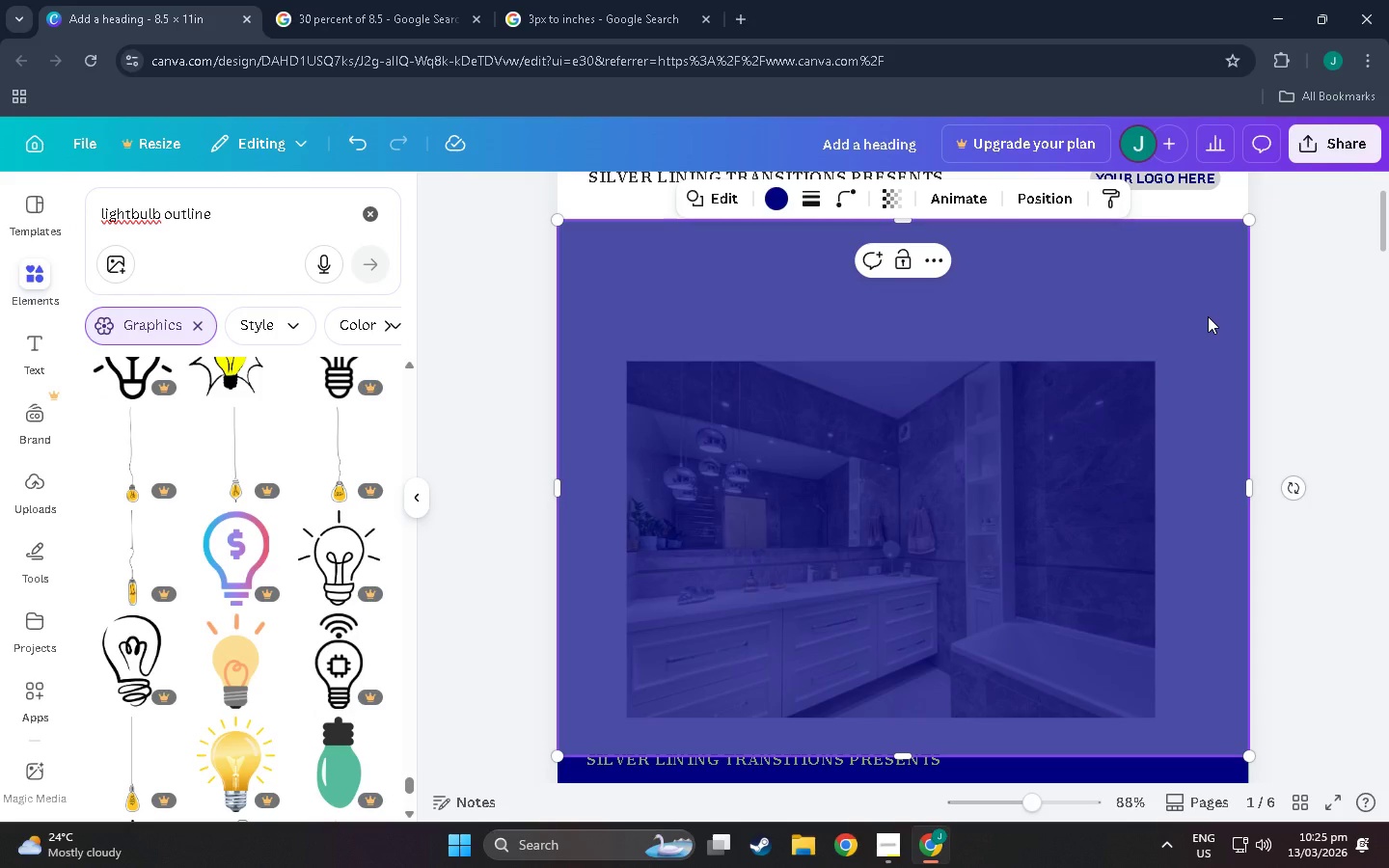 
key(Shift+BracketLeft)
 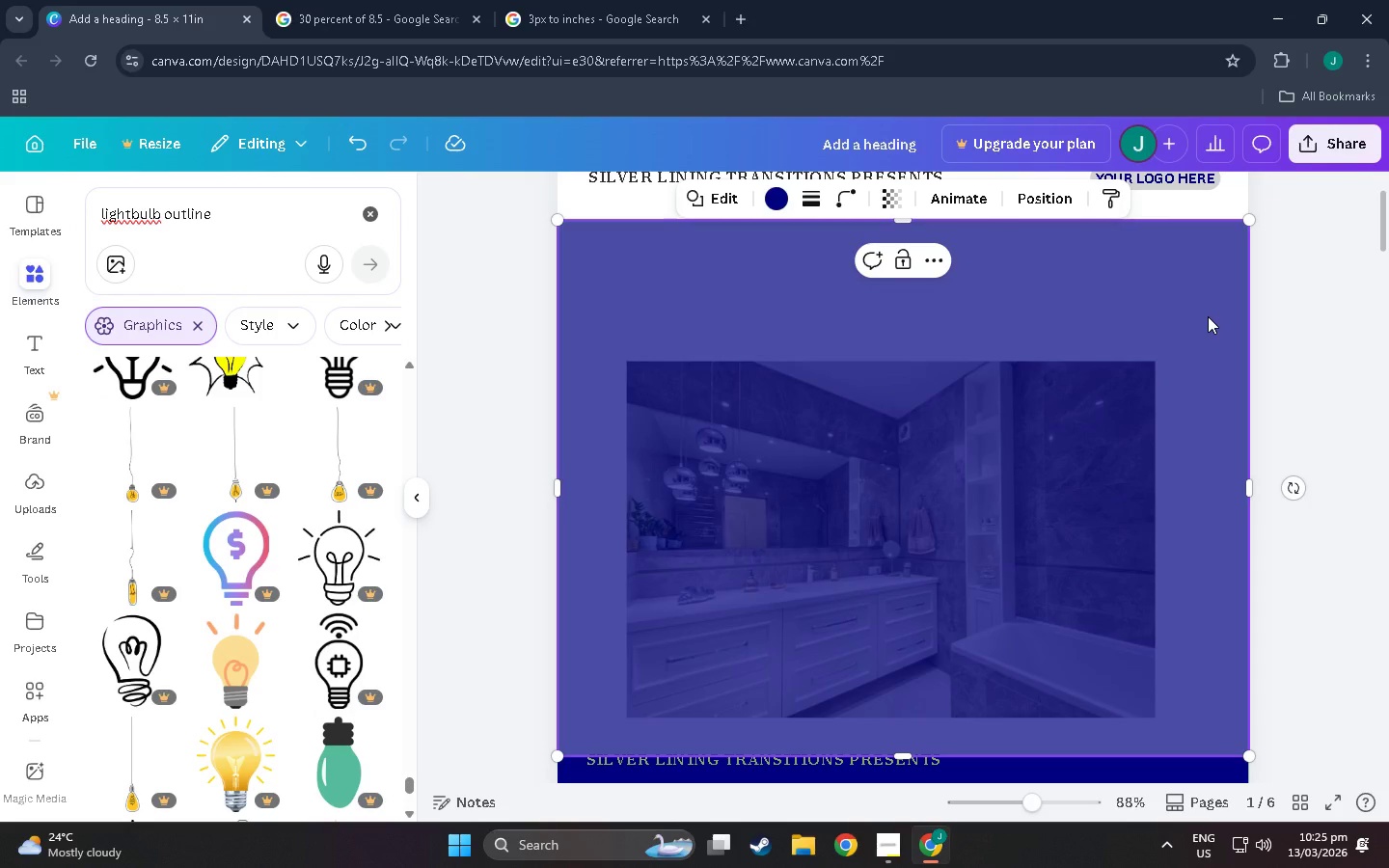 
key(Shift+BracketLeft)
 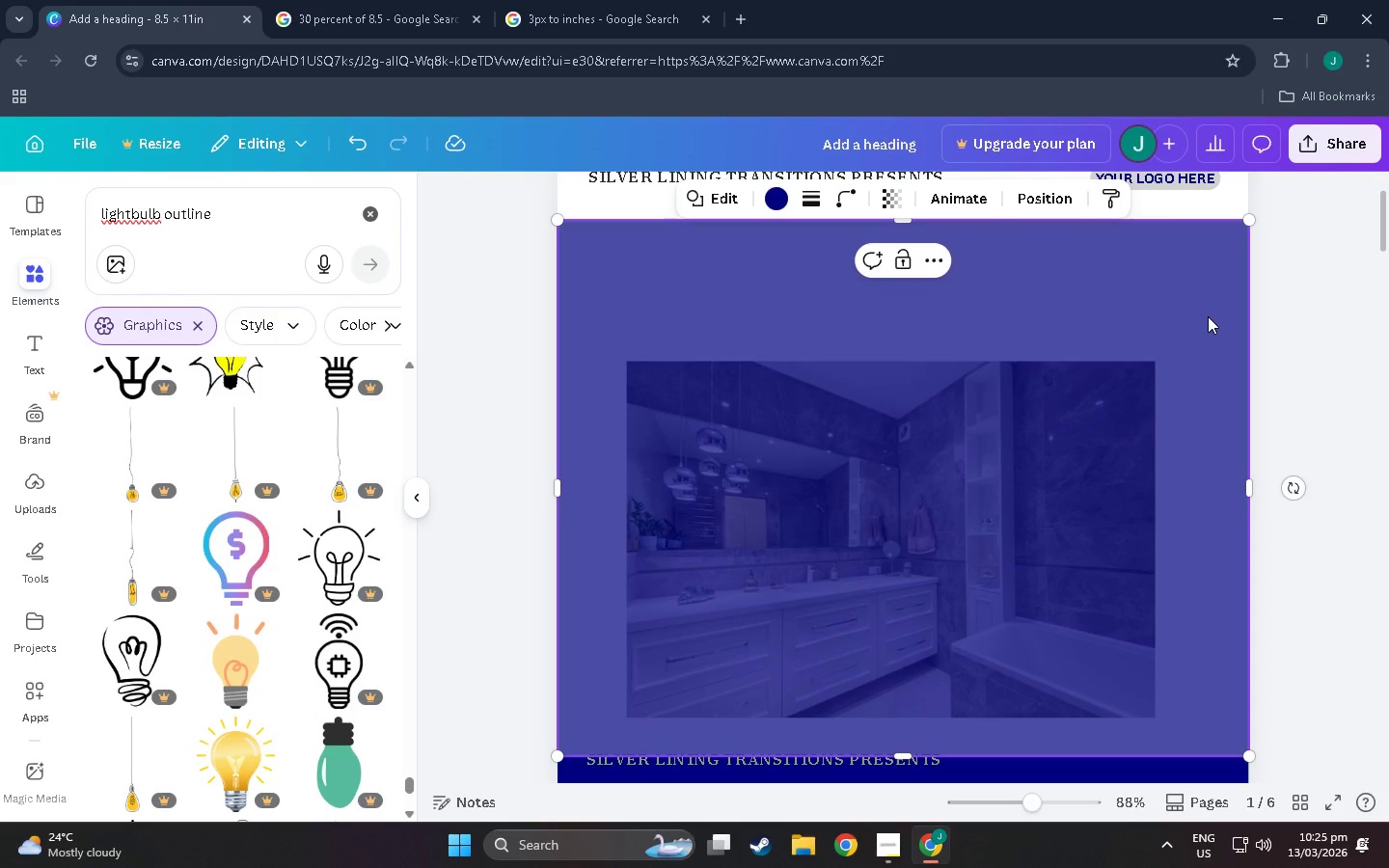 
key(Shift+BracketLeft)
 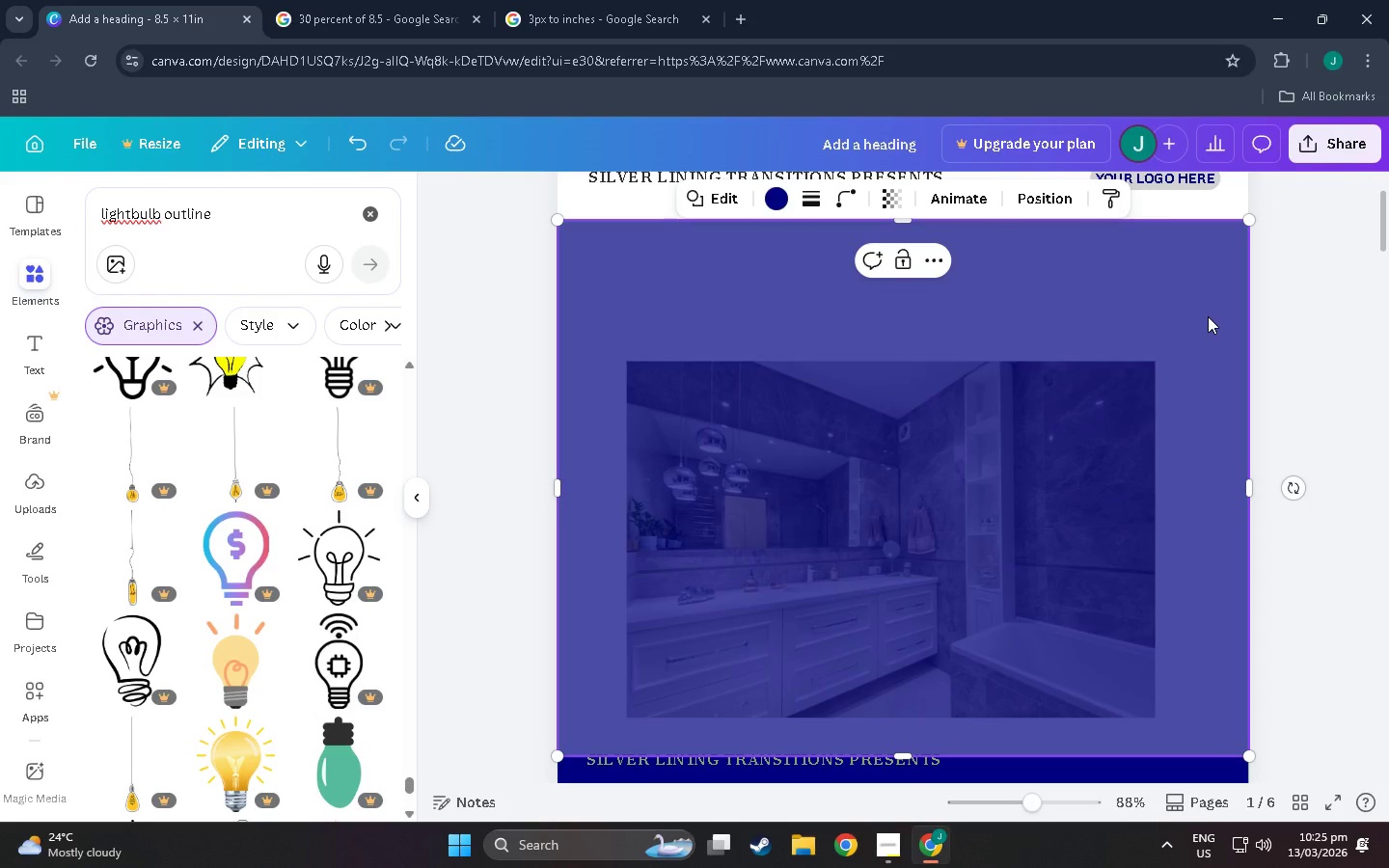 
key(Shift+BracketLeft)
 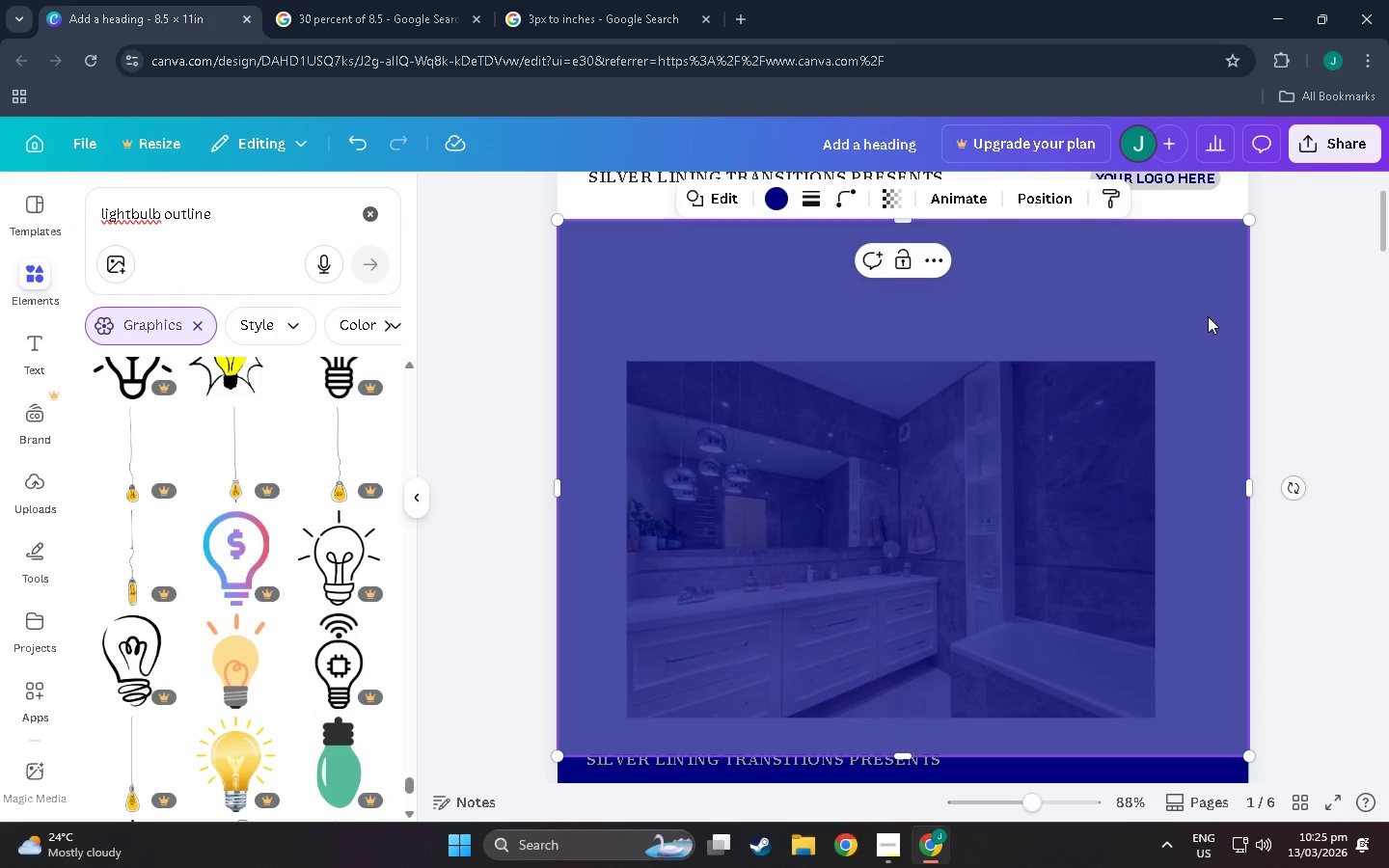 
key(Shift+BracketLeft)
 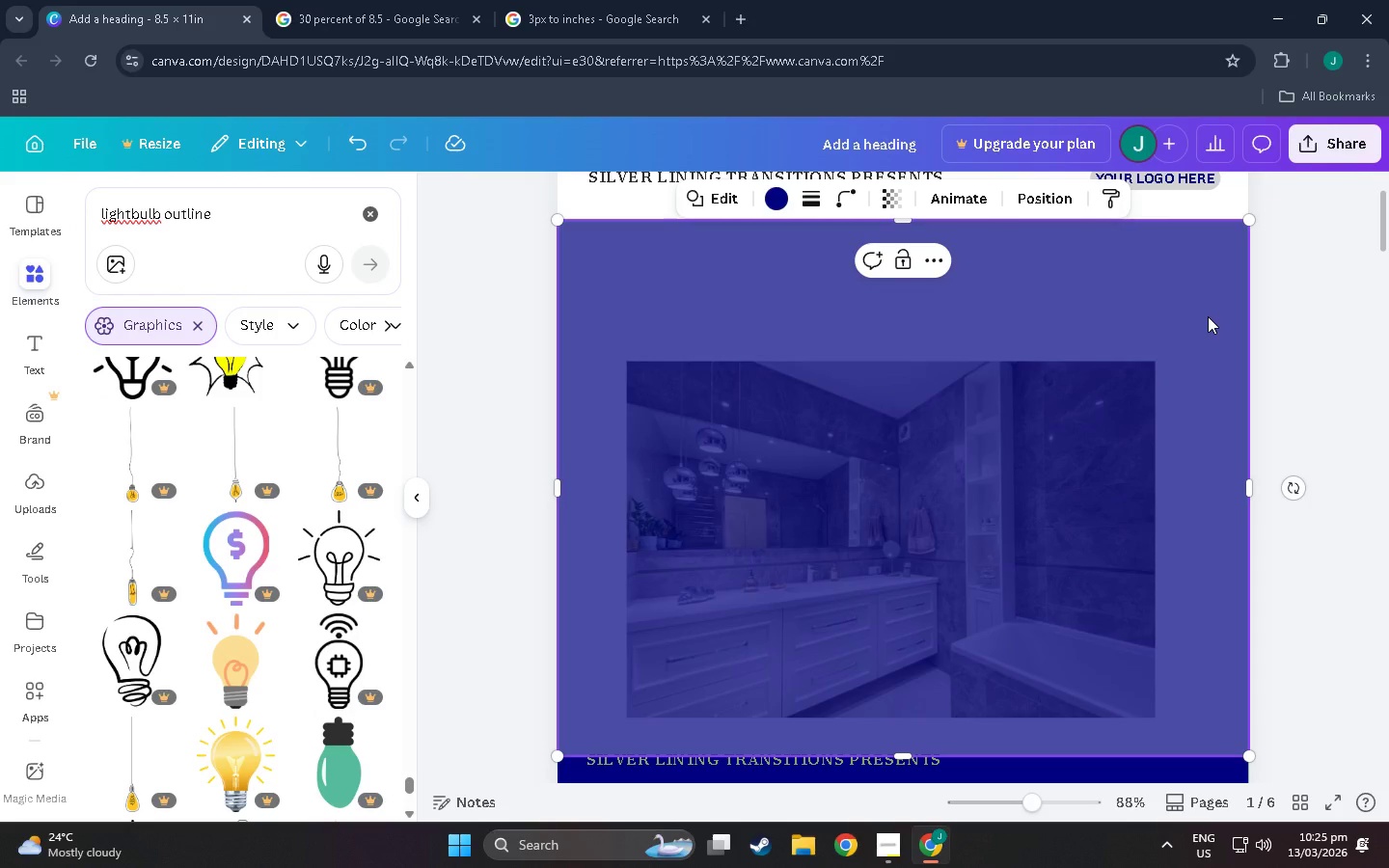 
key(Shift+BracketLeft)
 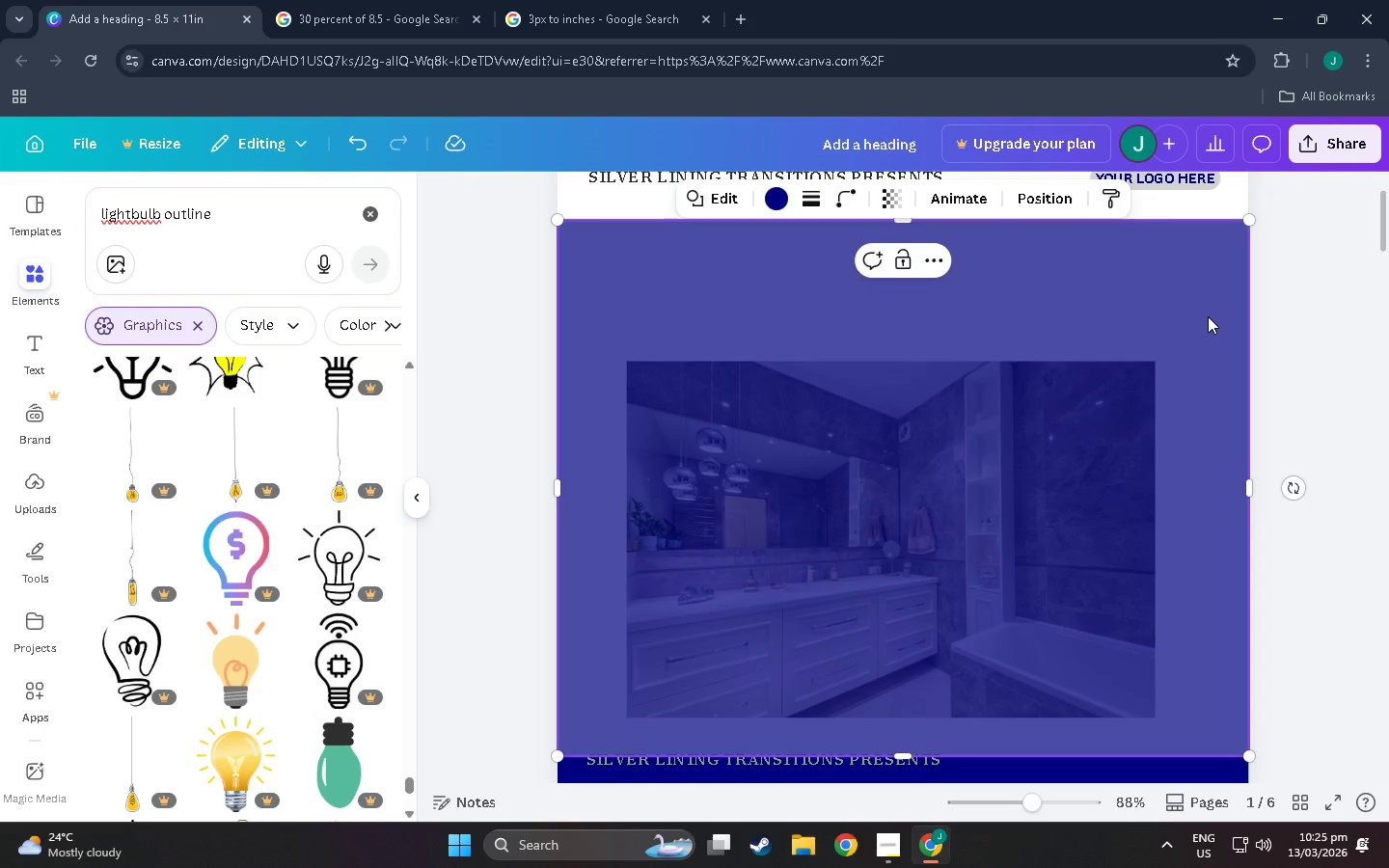 
key(Shift+BracketLeft)
 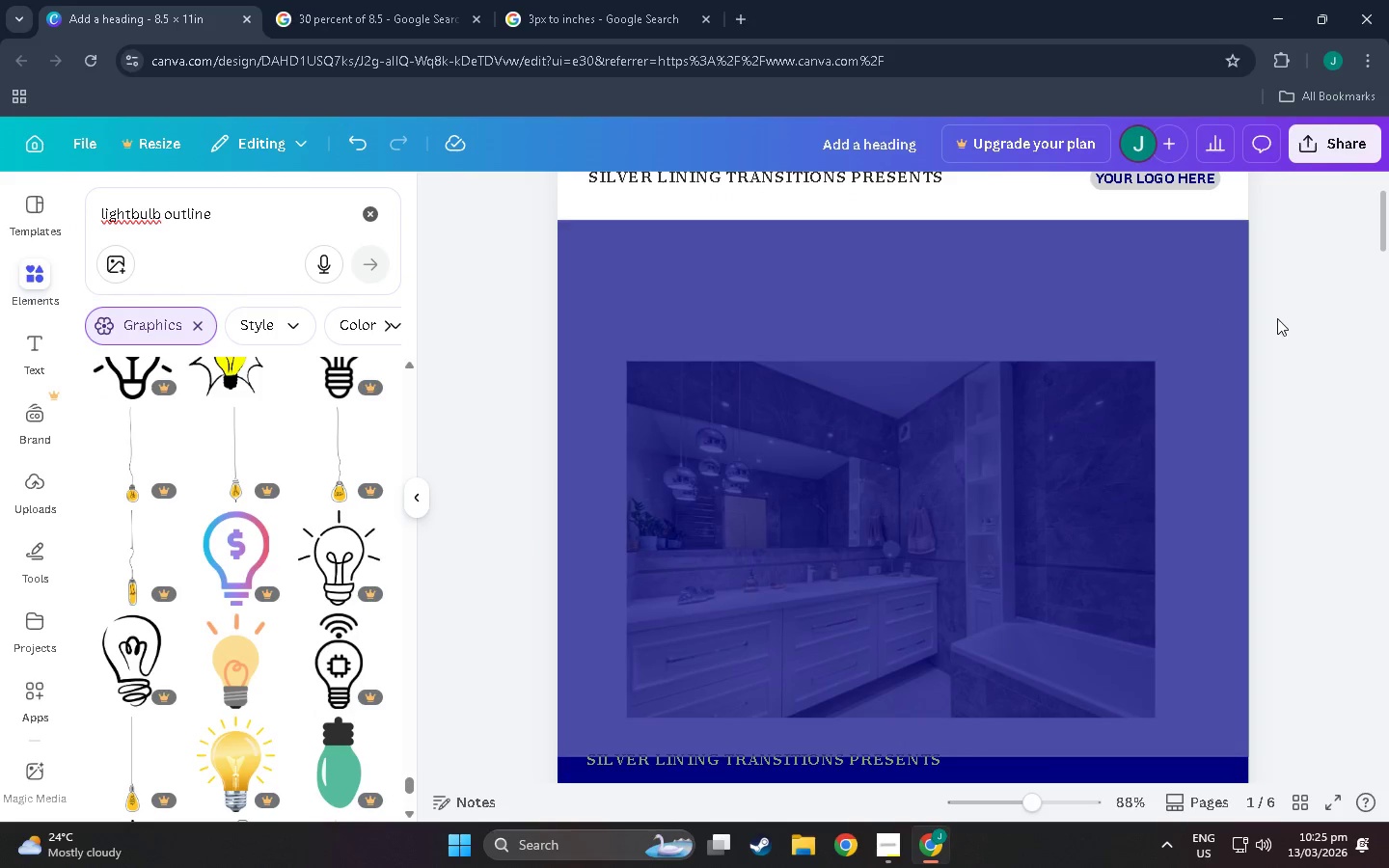 
double_click([1155, 315])
 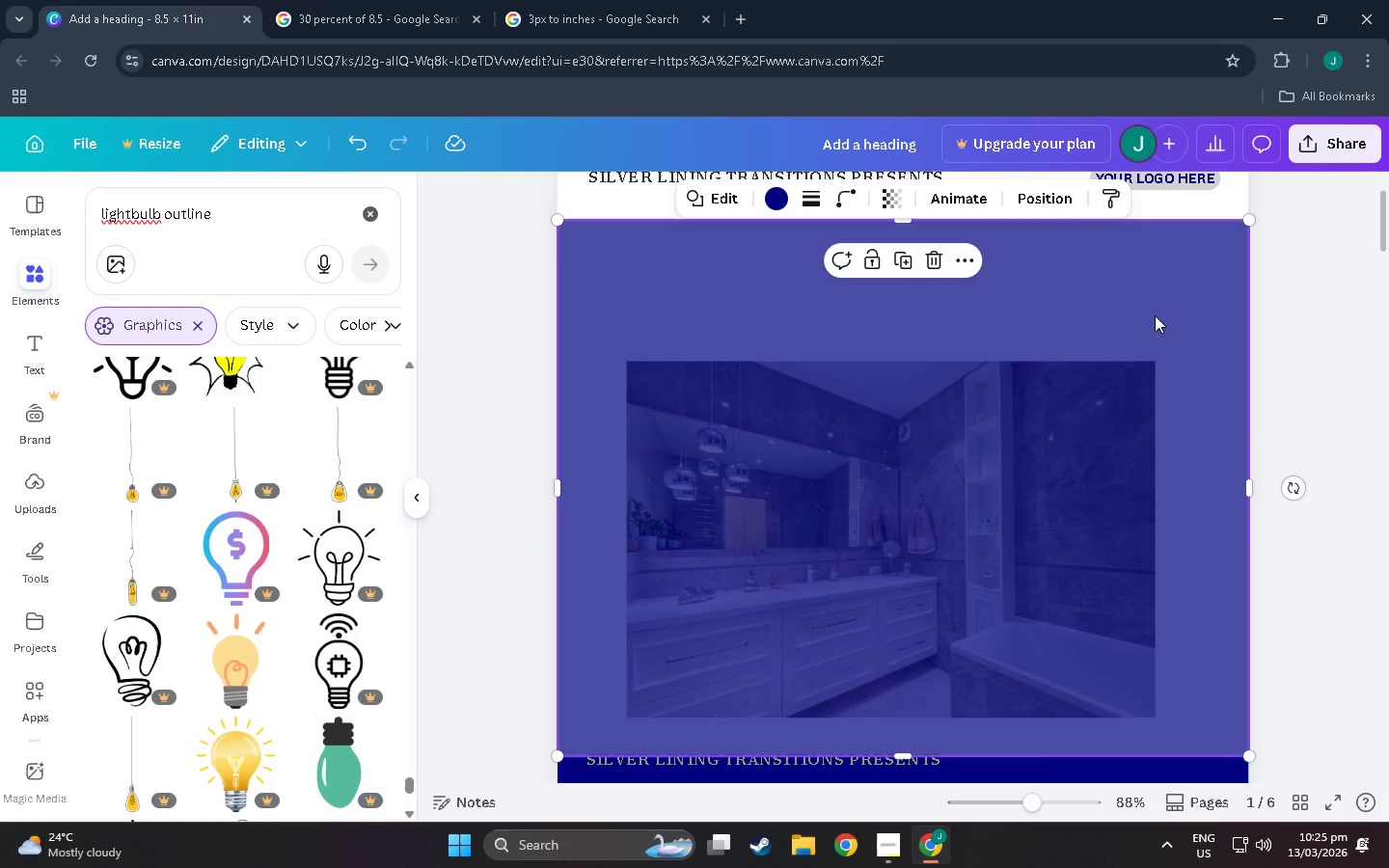 
key(Shift+BracketLeft)
 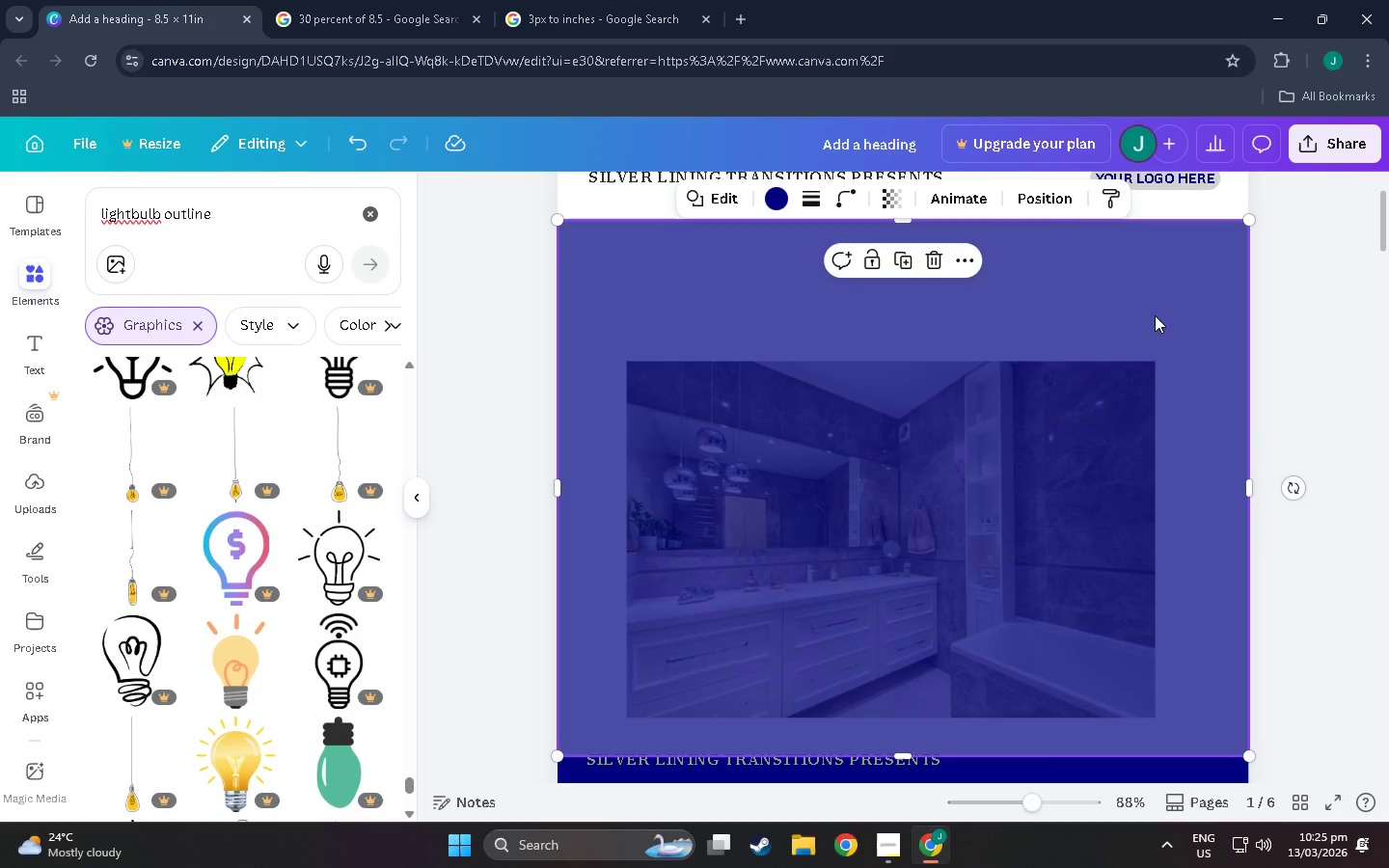 
key(Shift+BracketLeft)
 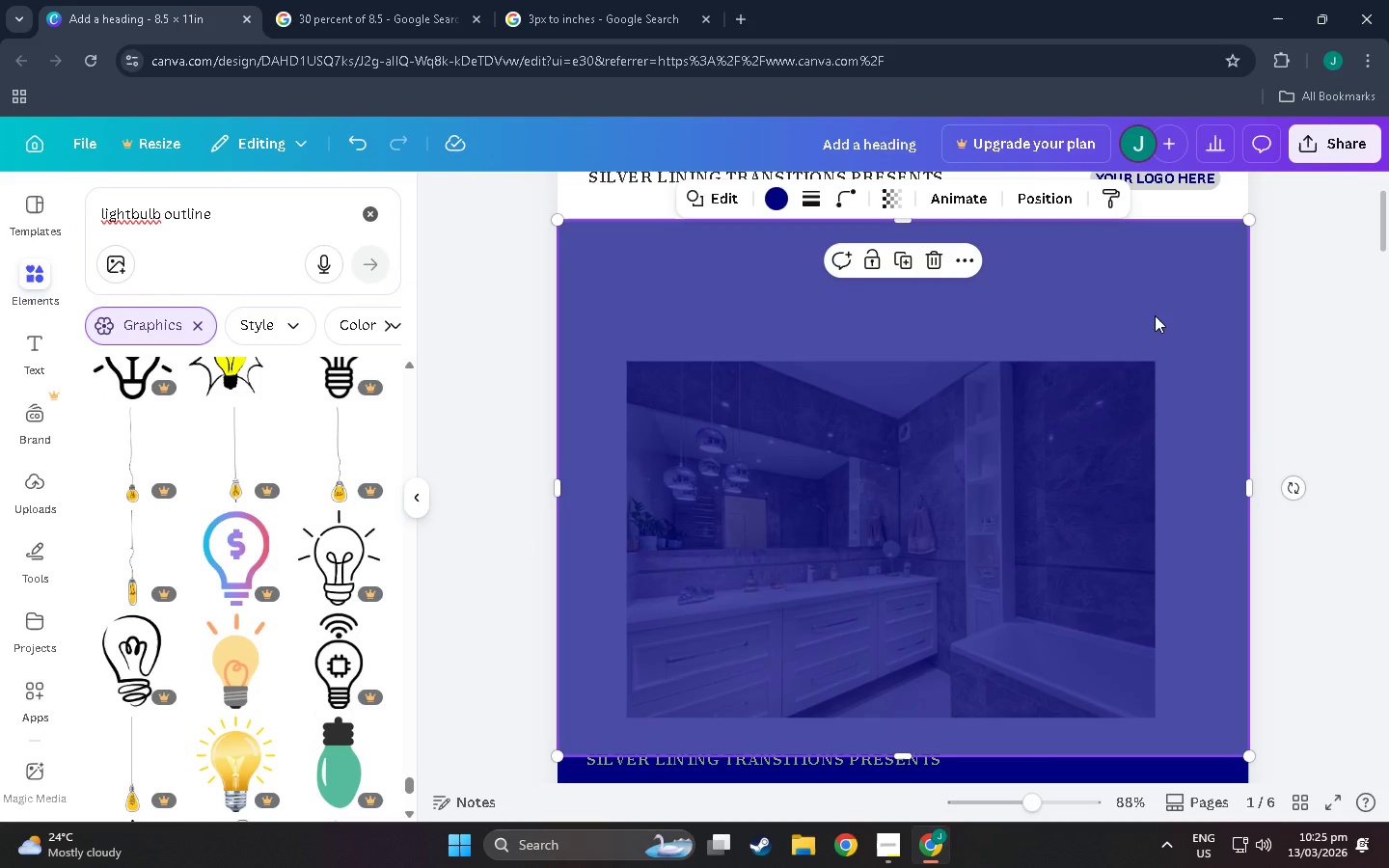 
key(Shift+BracketLeft)
 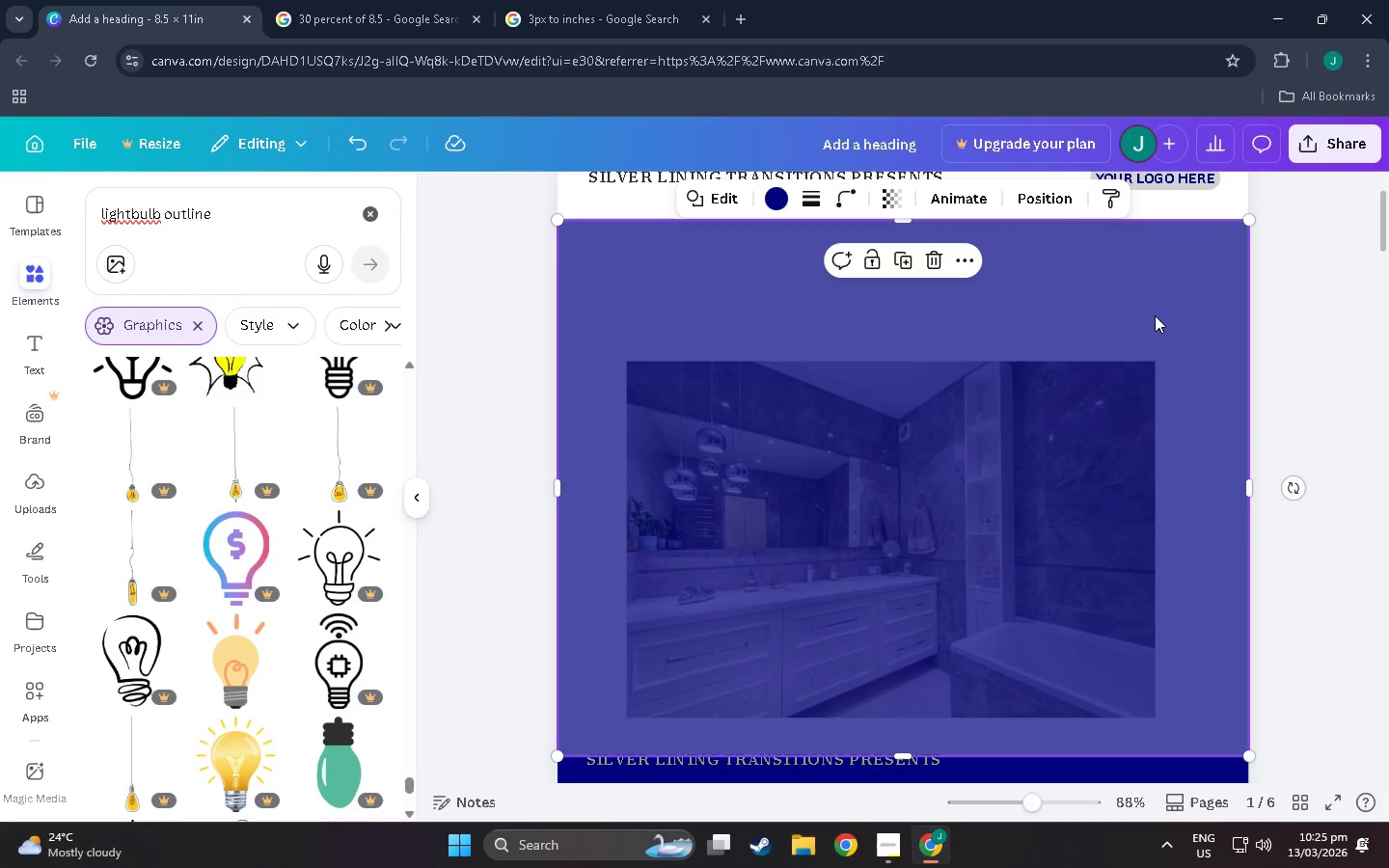 
key(Shift+BracketLeft)
 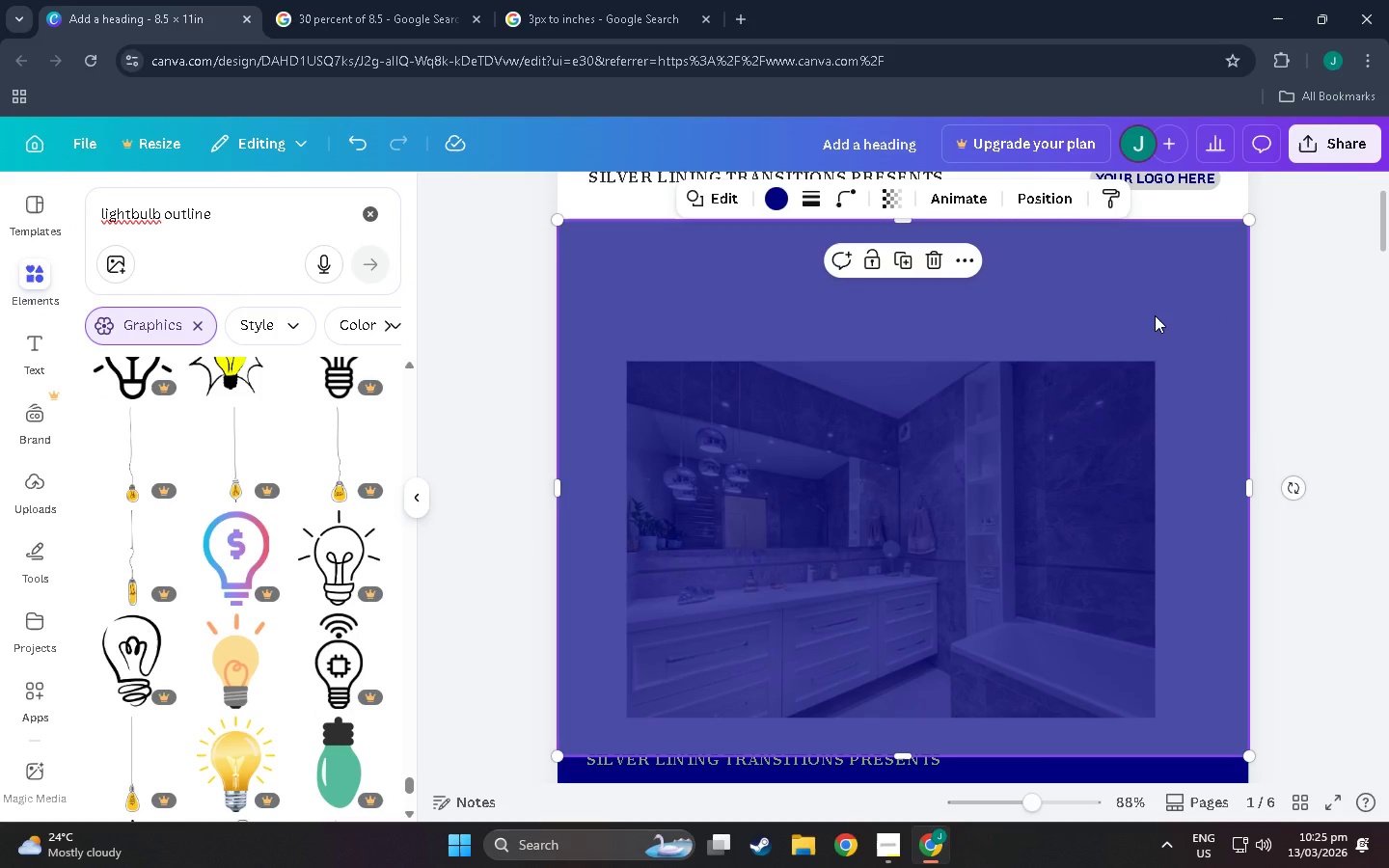 
key(Shift+BracketLeft)
 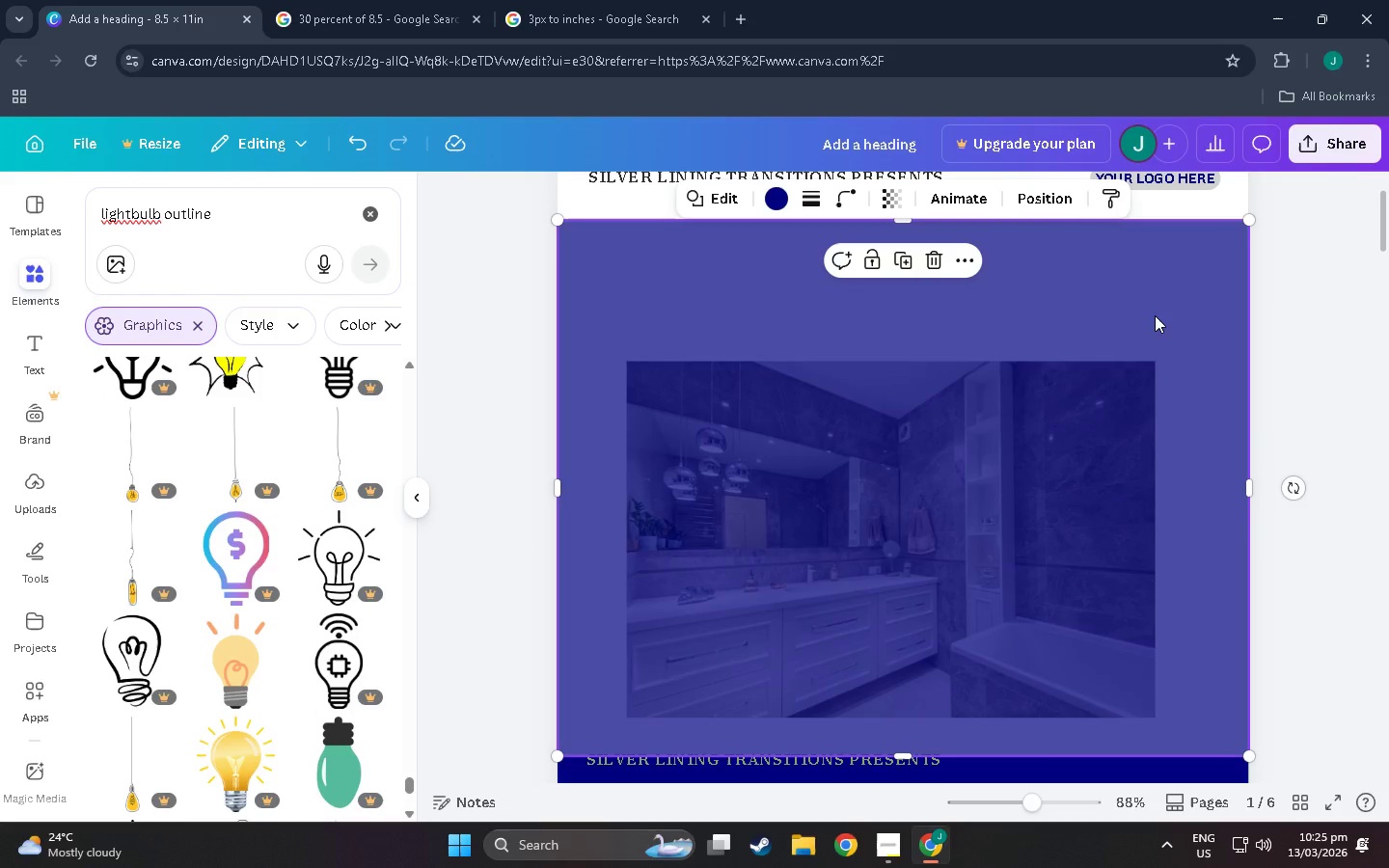 
key(Shift+BracketLeft)
 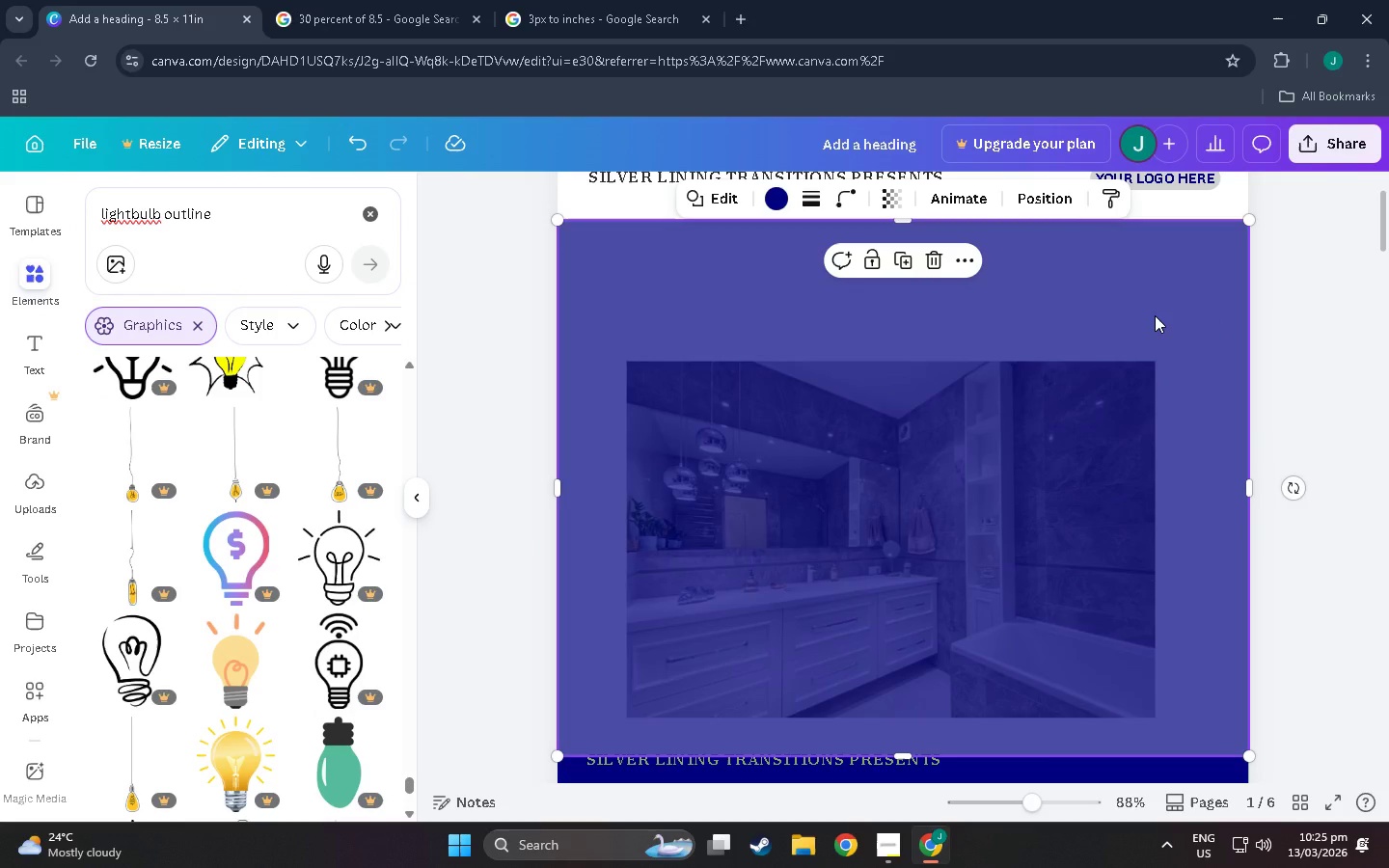 
key(Shift+BracketLeft)
 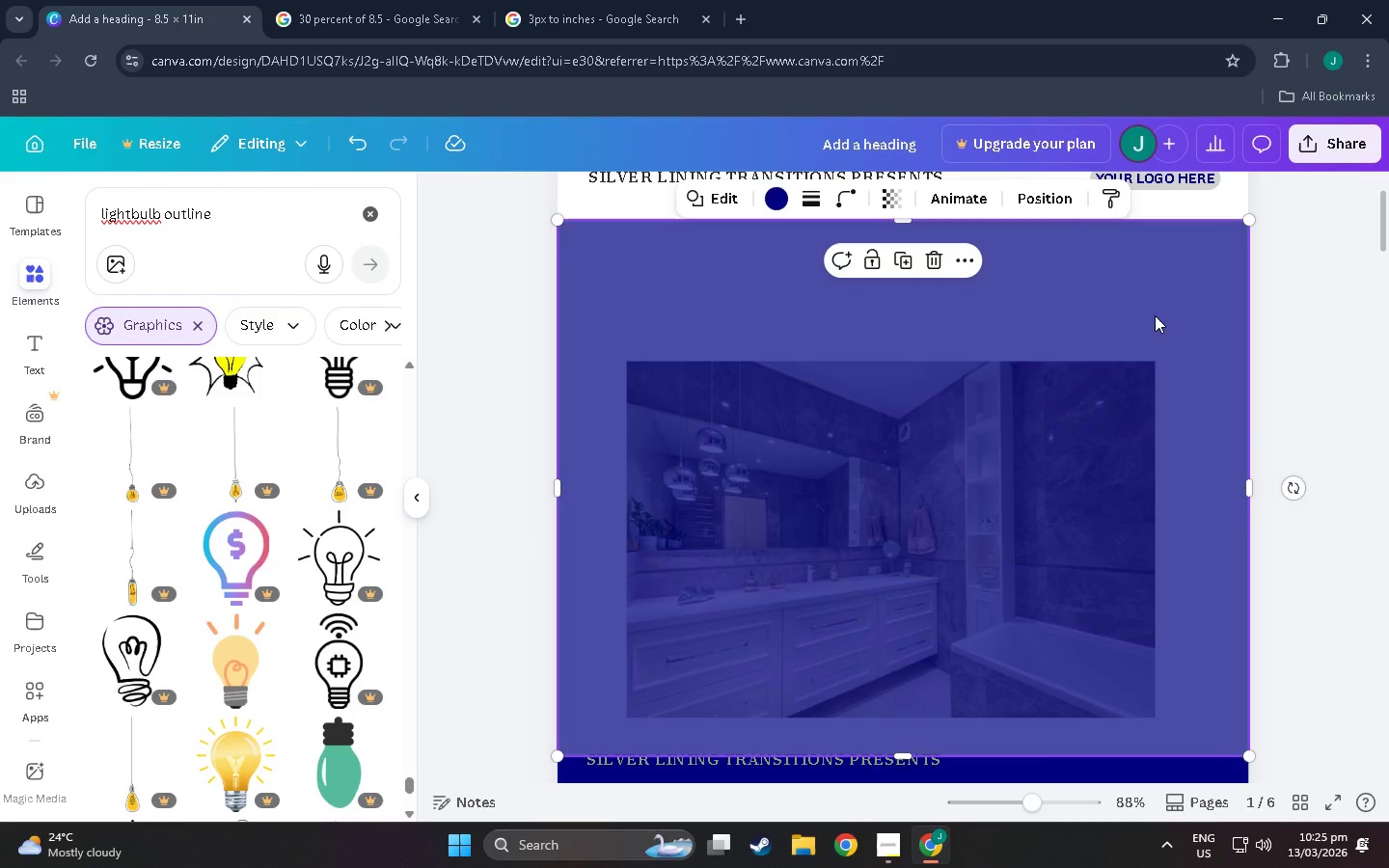 
key(Shift+BracketLeft)
 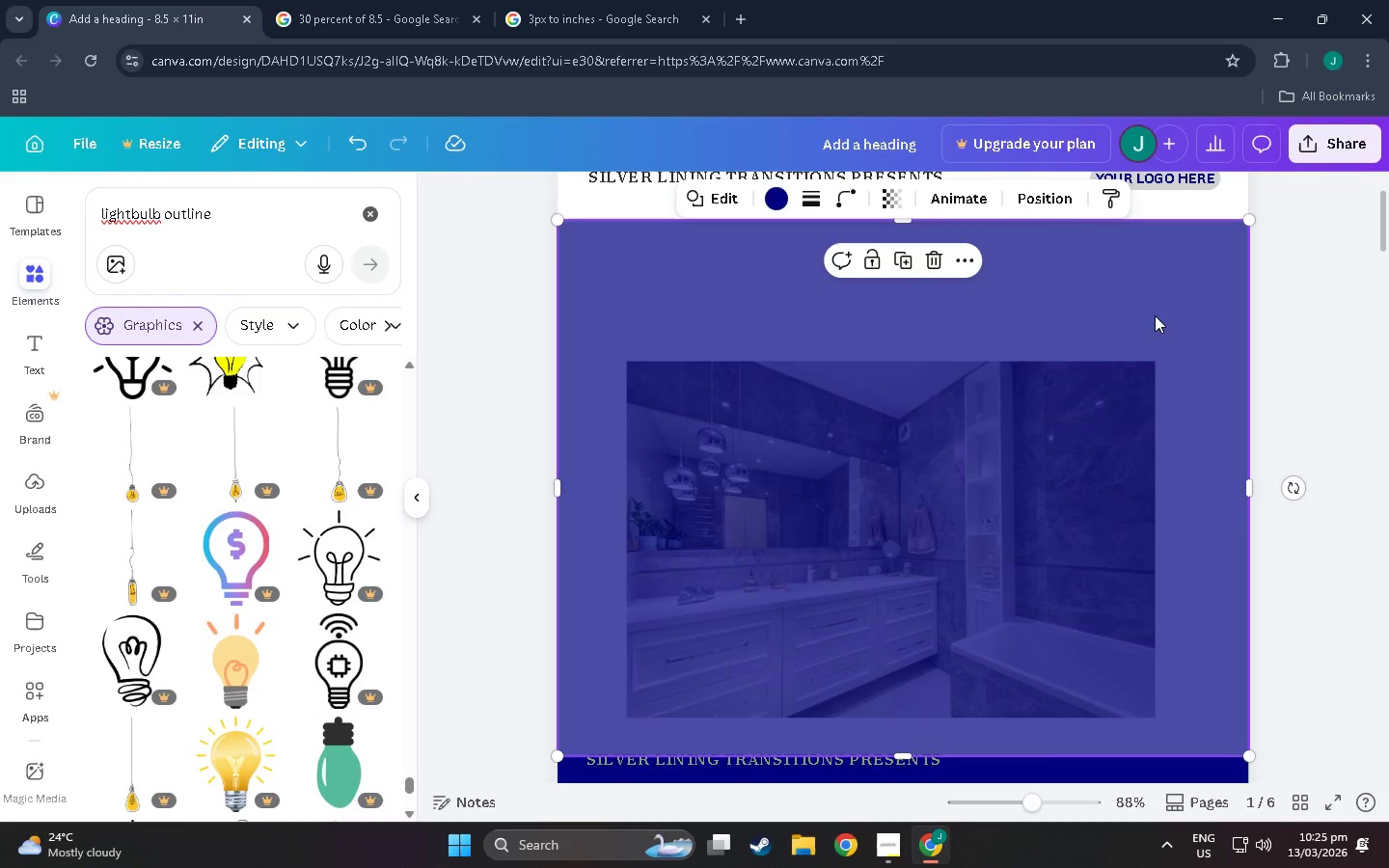 
key(Shift+BracketLeft)
 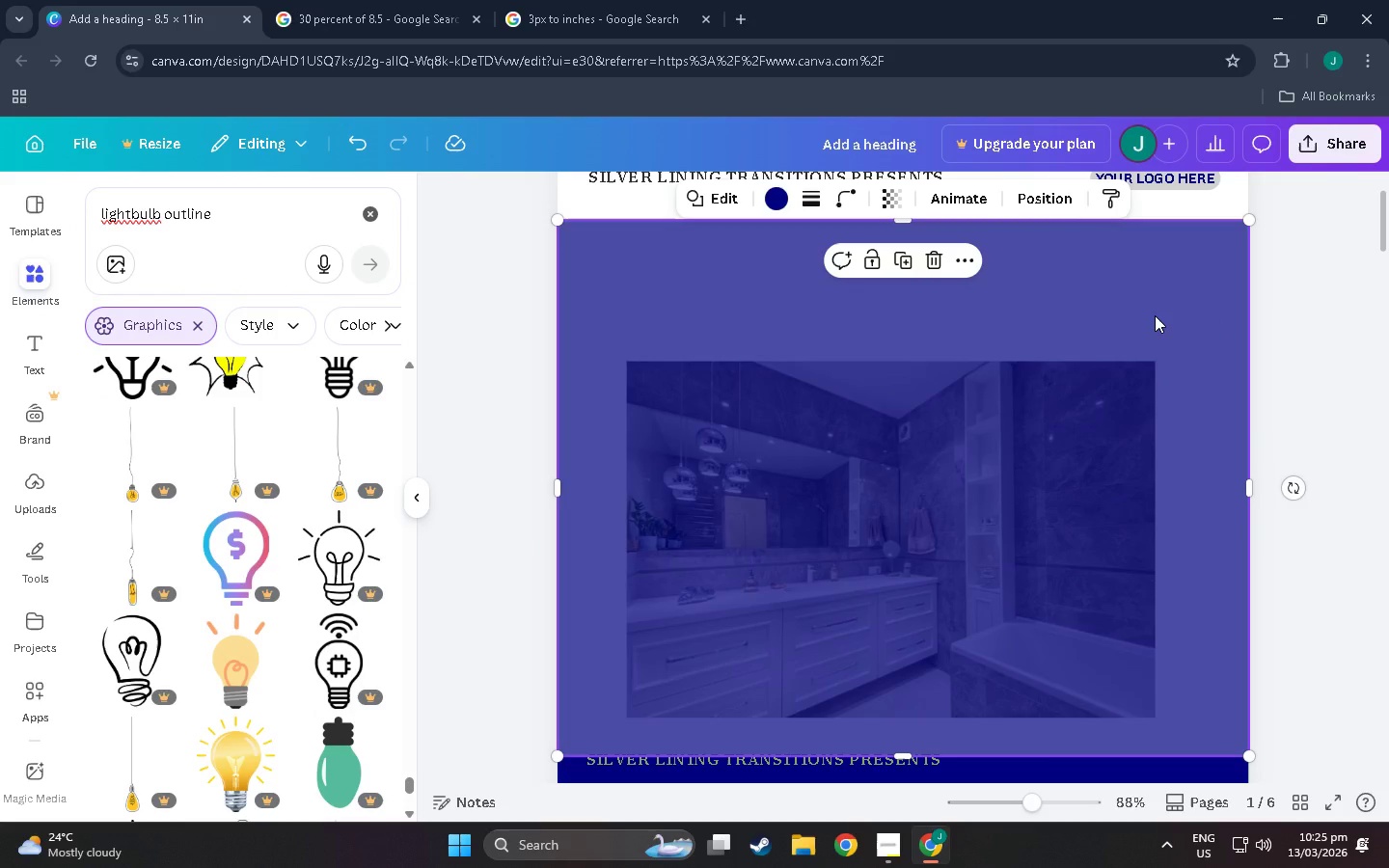 
key(Shift+BracketLeft)
 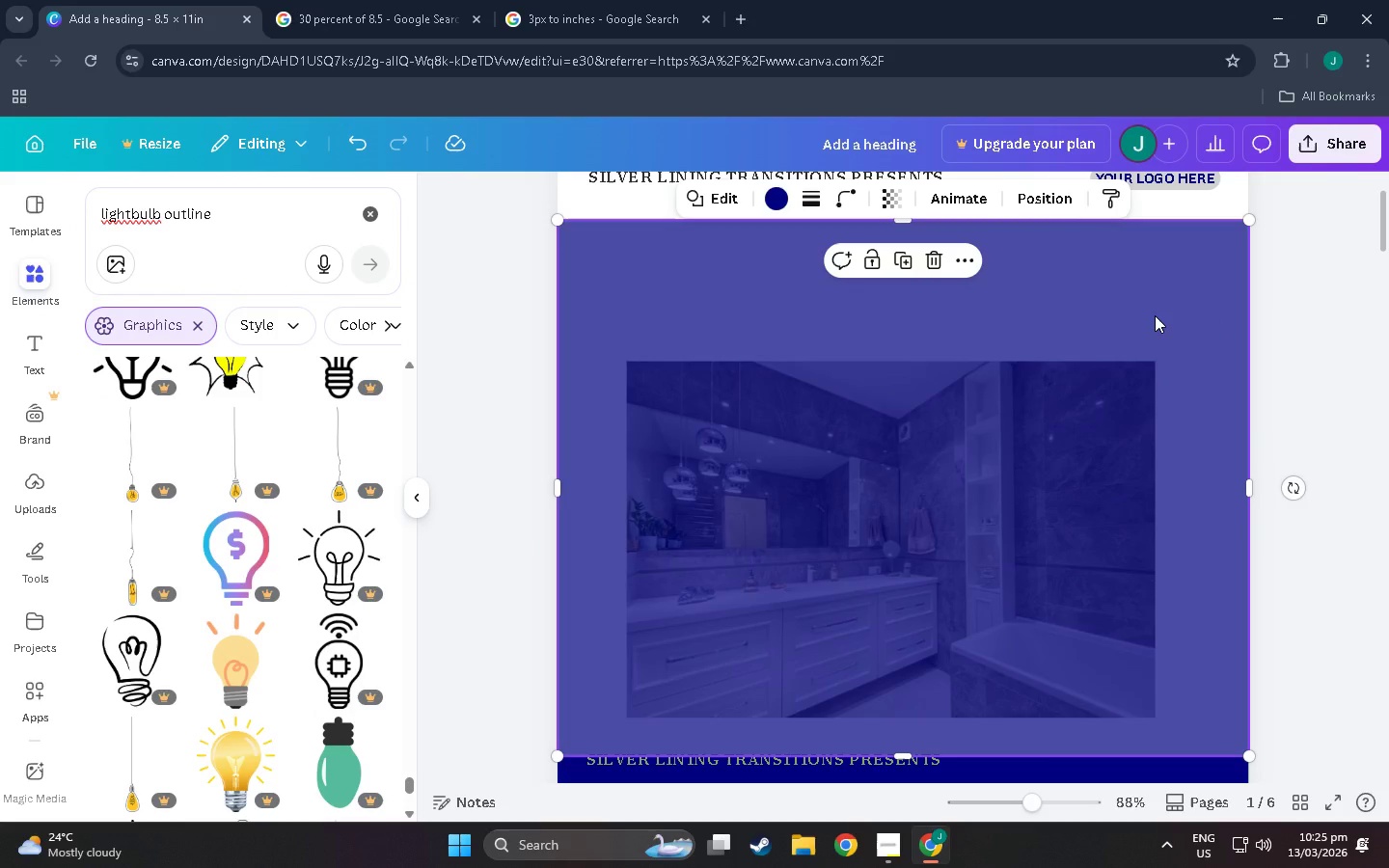 
key(Shift+BracketLeft)
 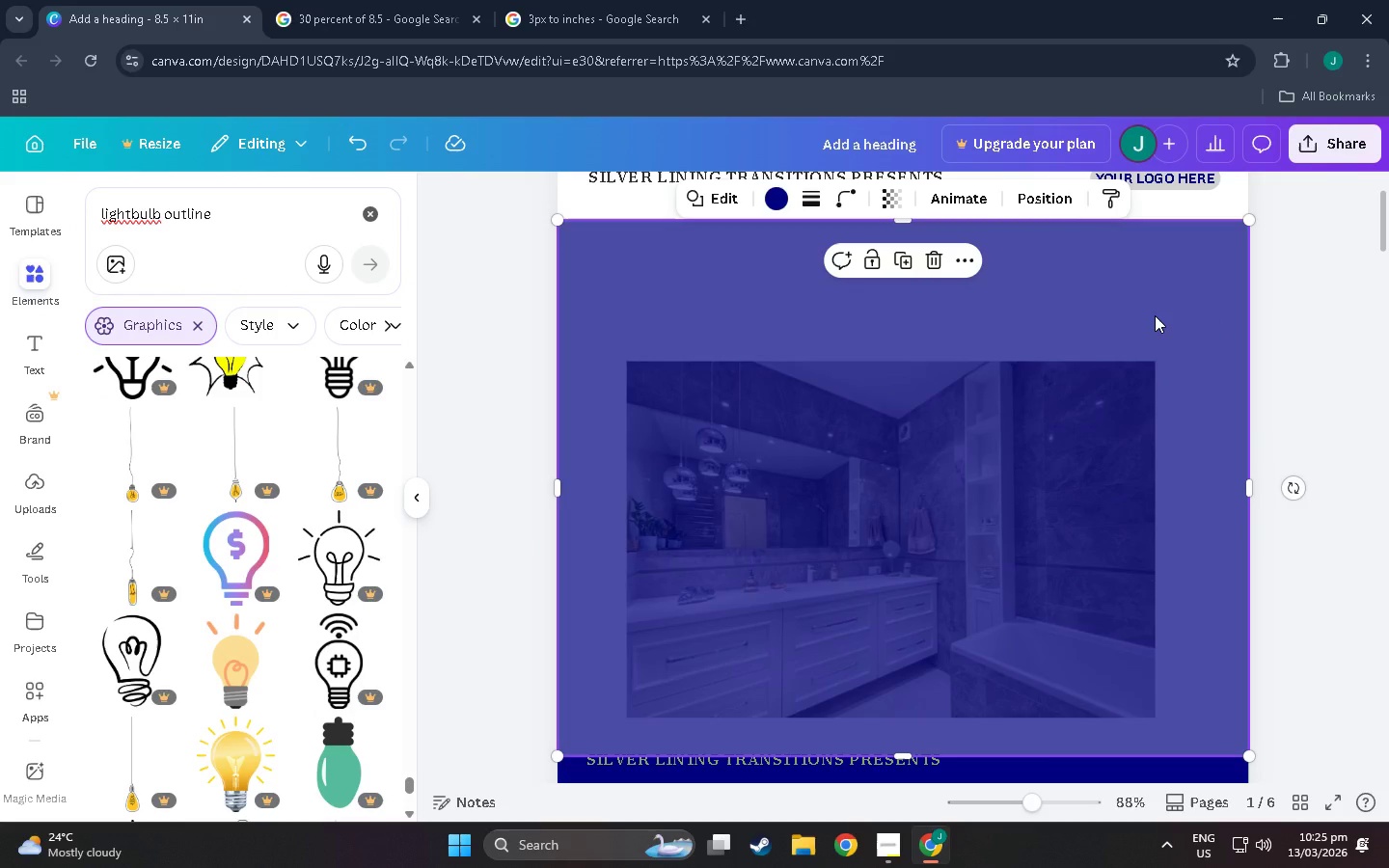 
key(Shift+BracketLeft)
 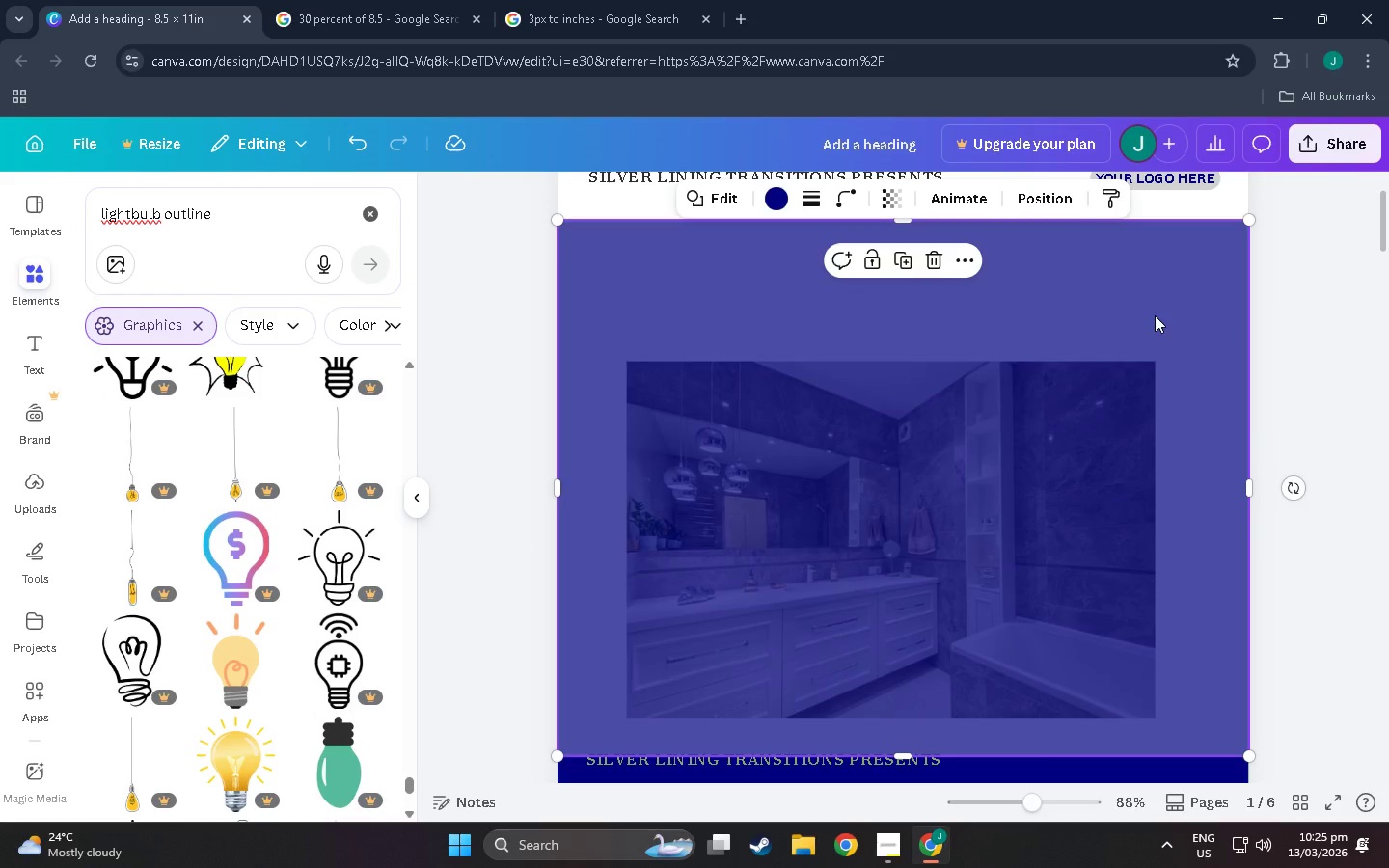 
key(Shift+BracketLeft)
 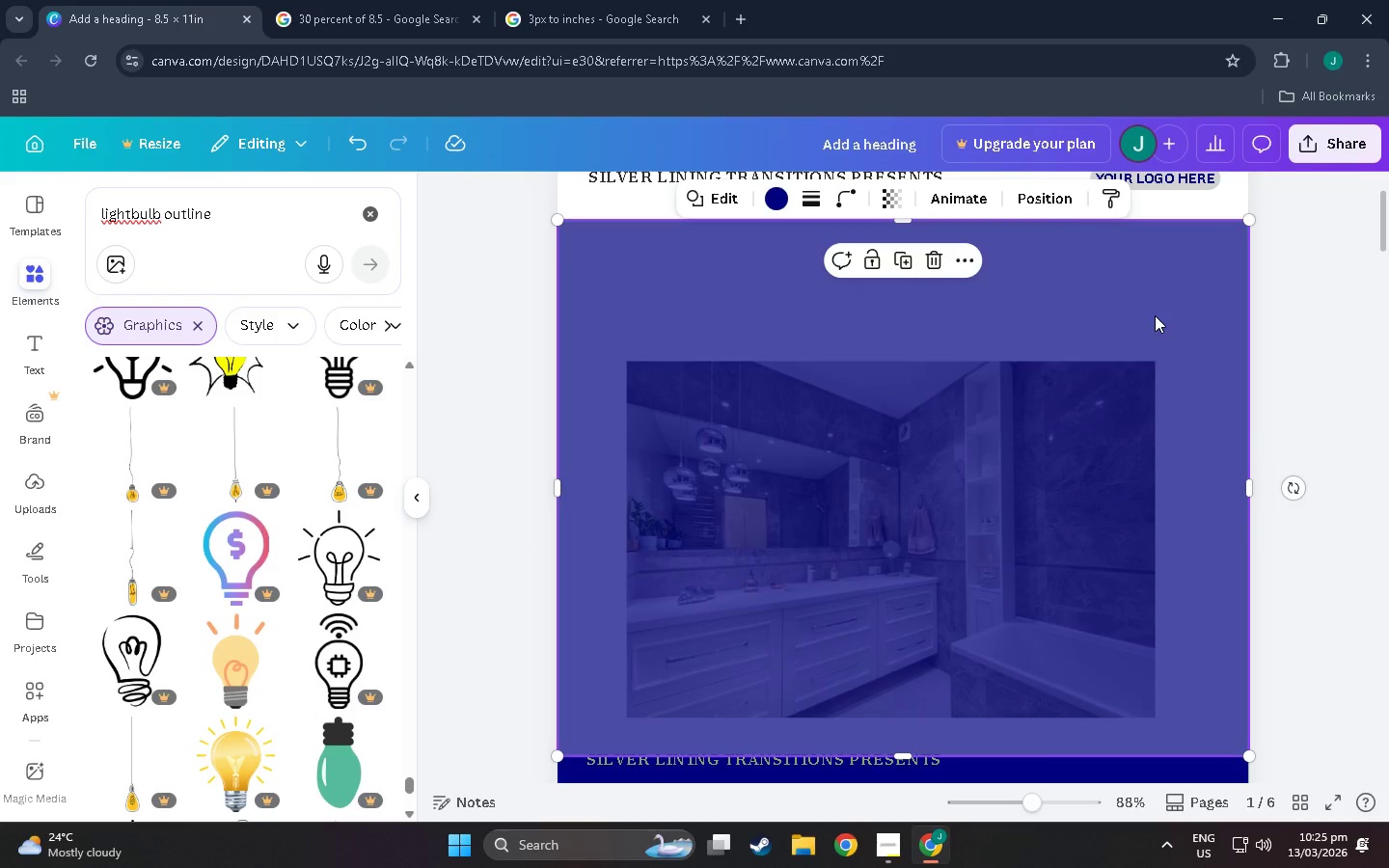 
key(Shift+BracketLeft)
 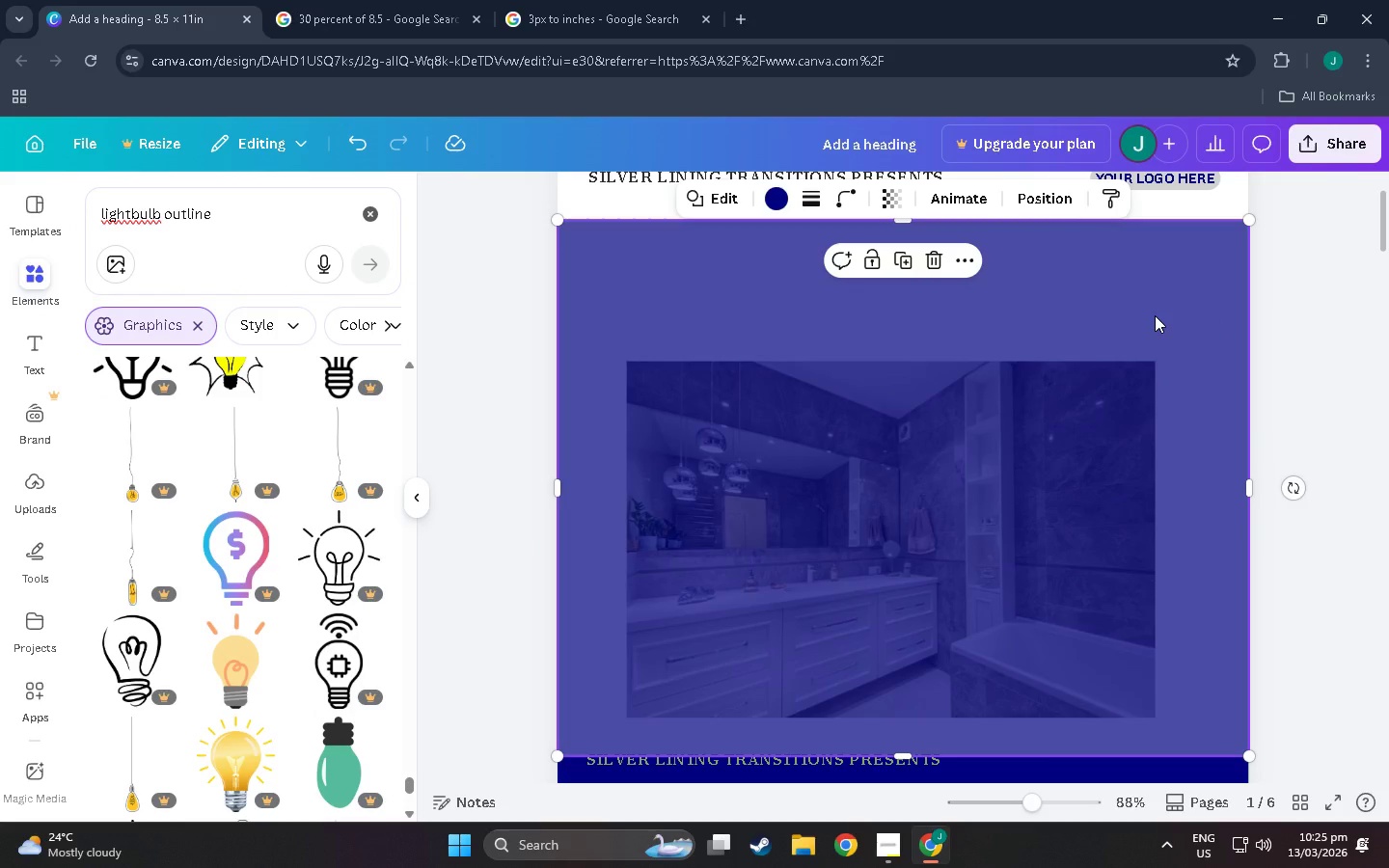 
key(Shift+BracketLeft)
 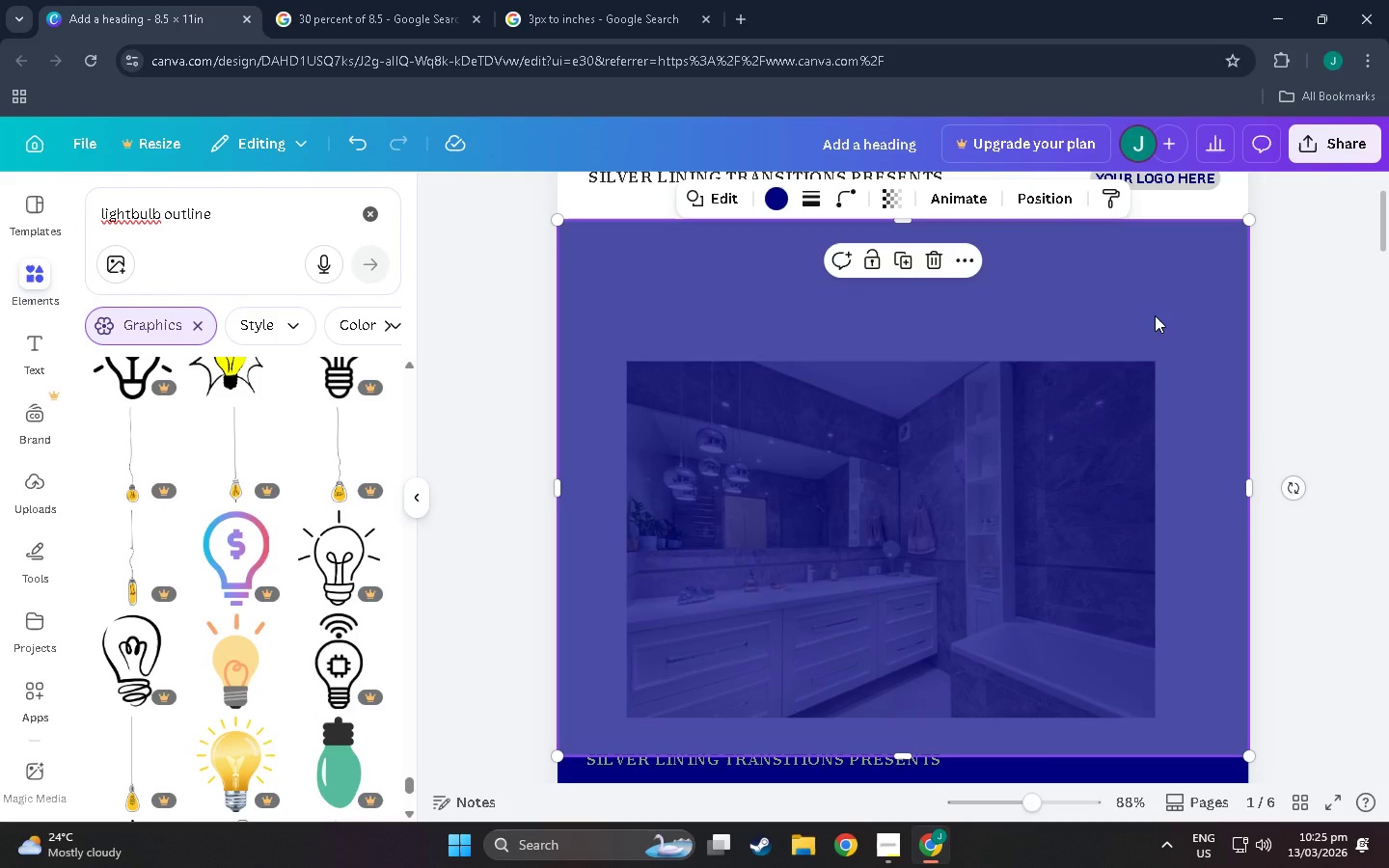 
key(Shift+BracketLeft)
 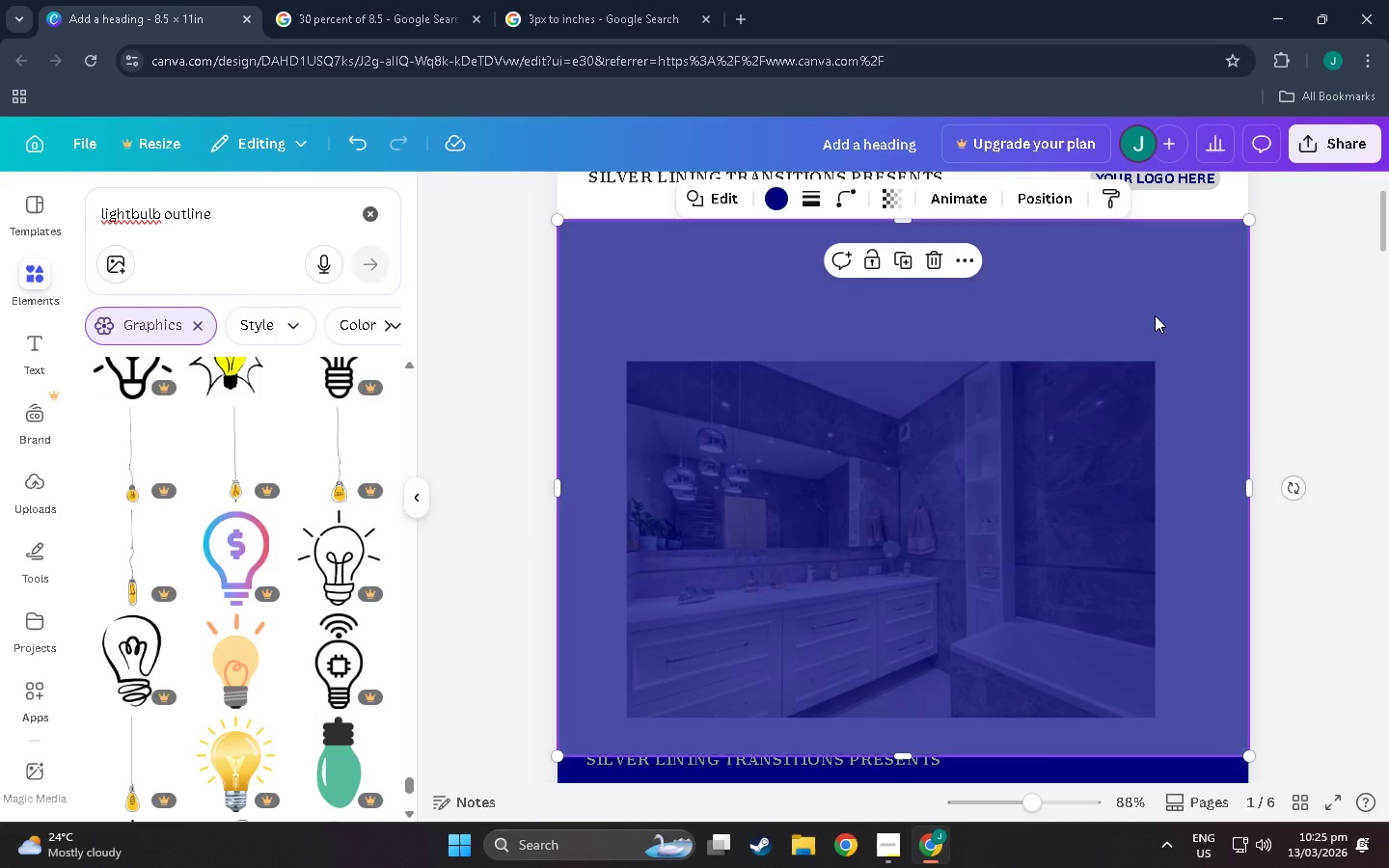 
key(Shift+BracketLeft)
 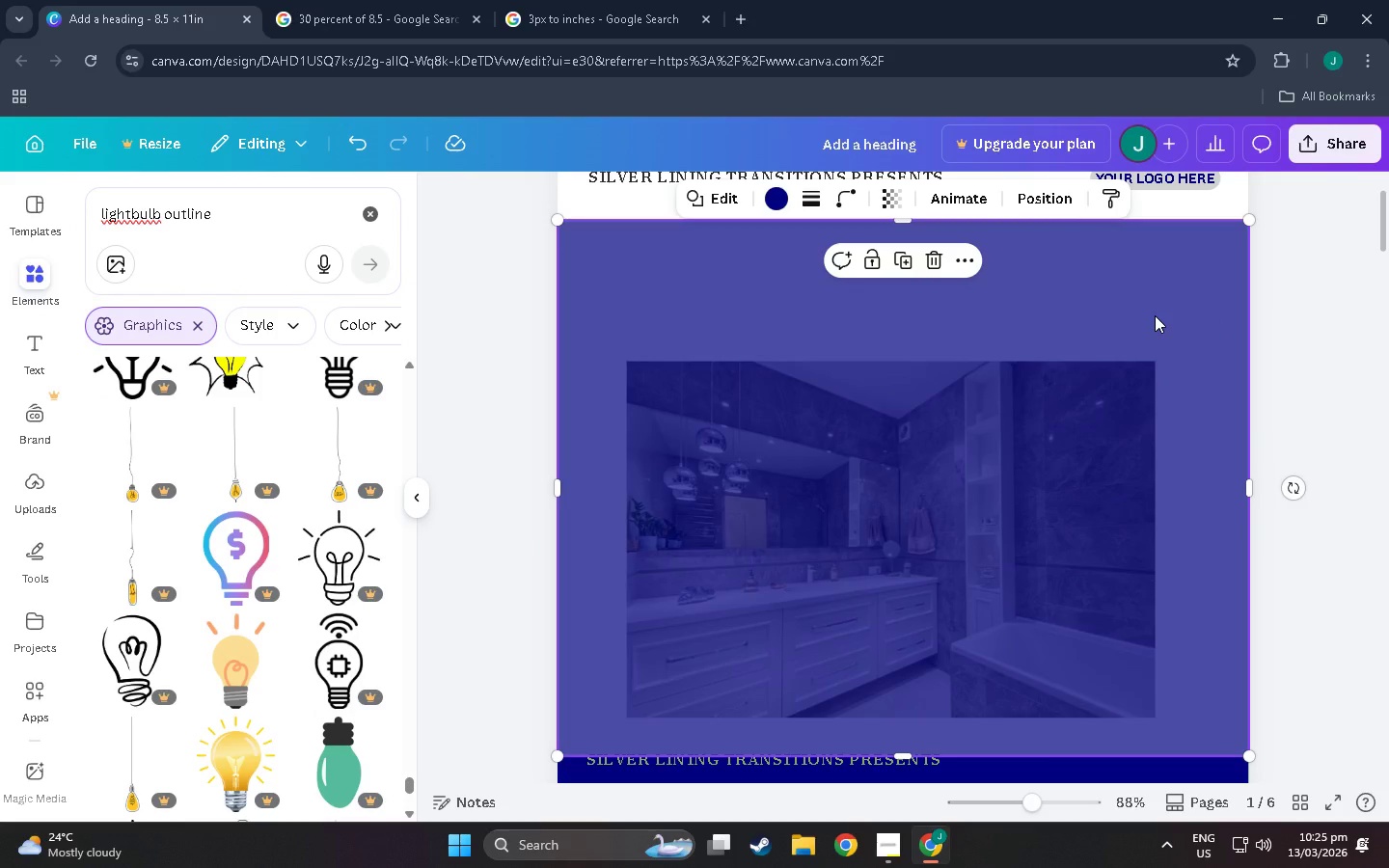 
key(Shift+BracketLeft)
 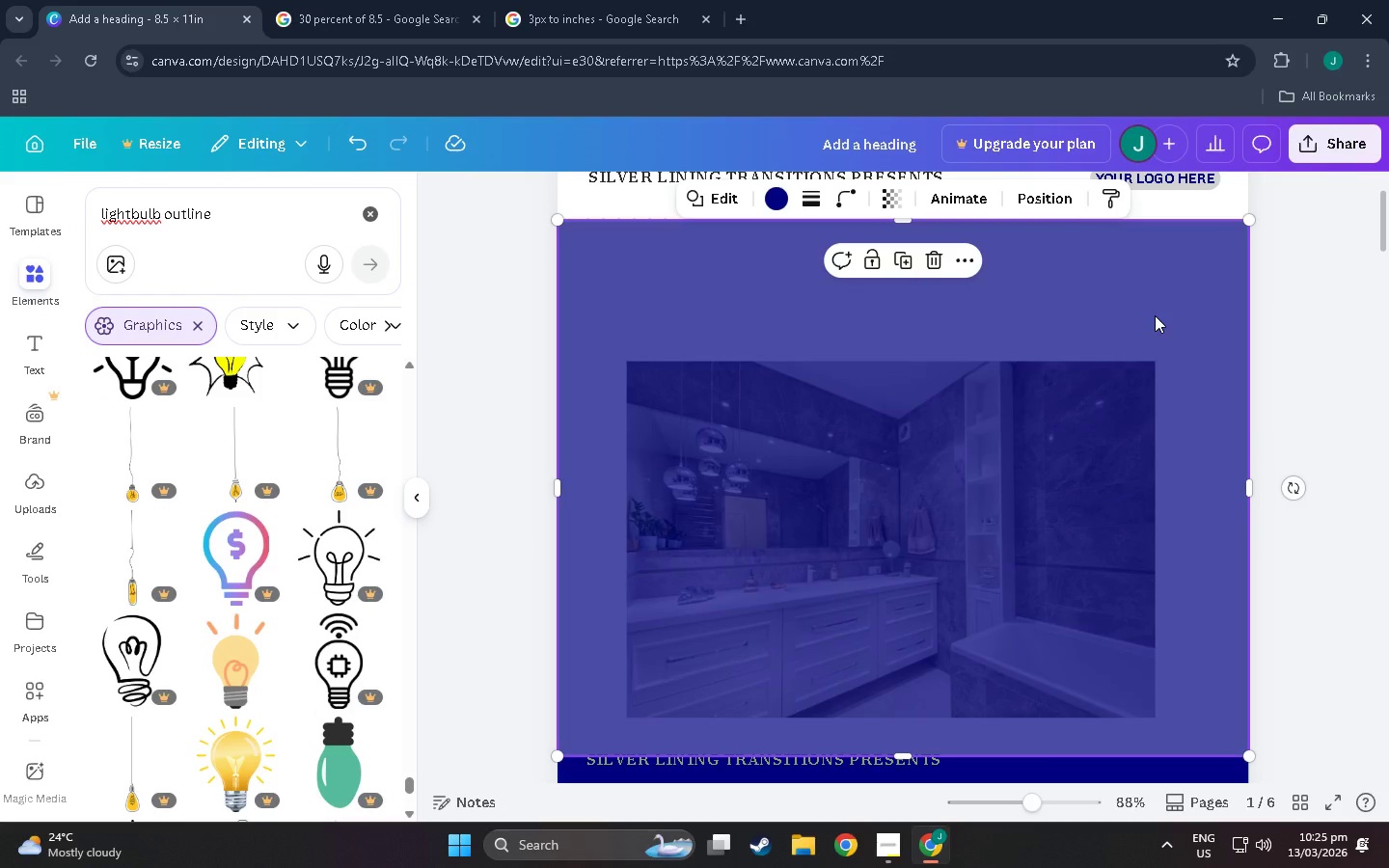 
key(Shift+BracketLeft)
 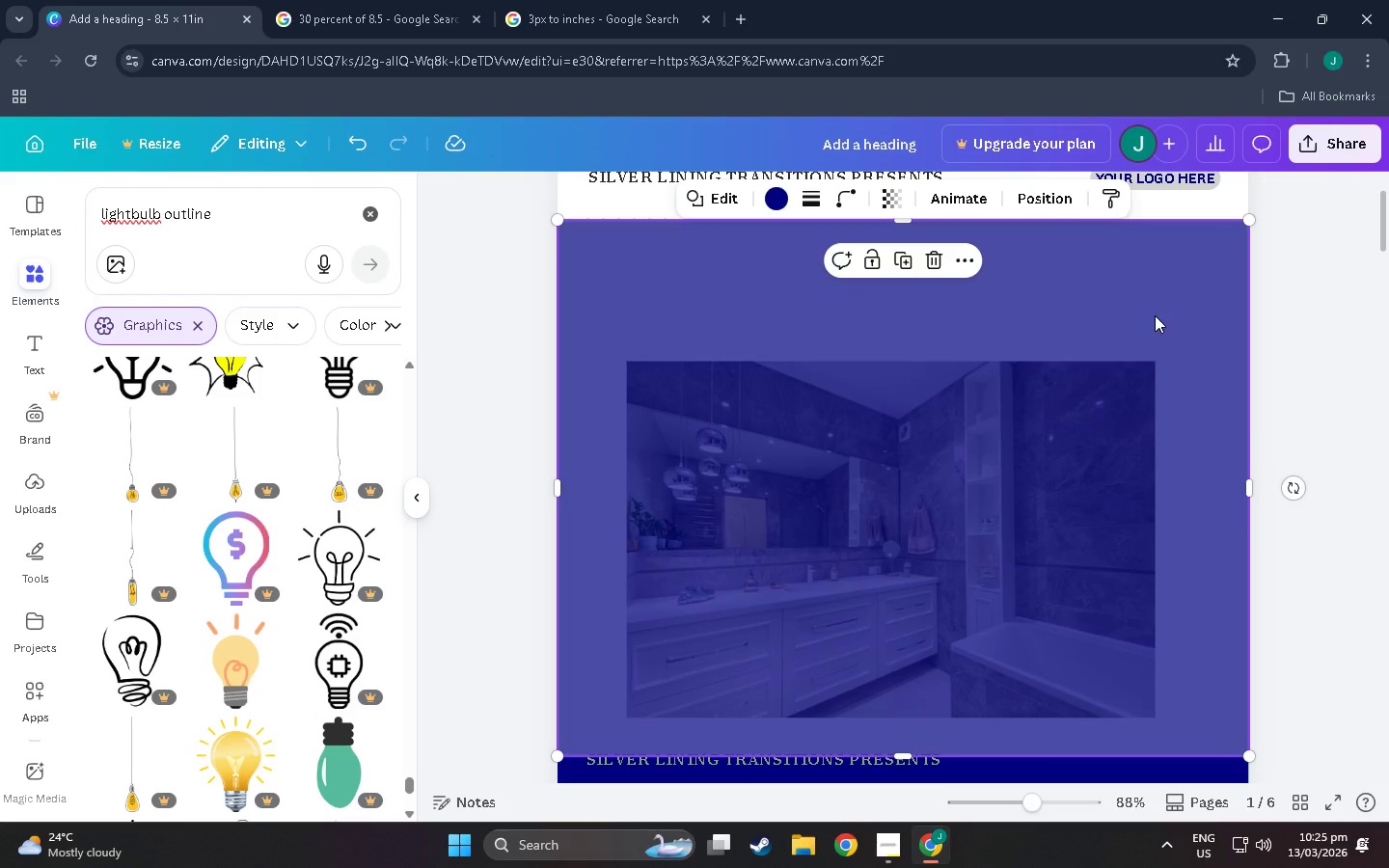 
key(Shift+BracketLeft)
 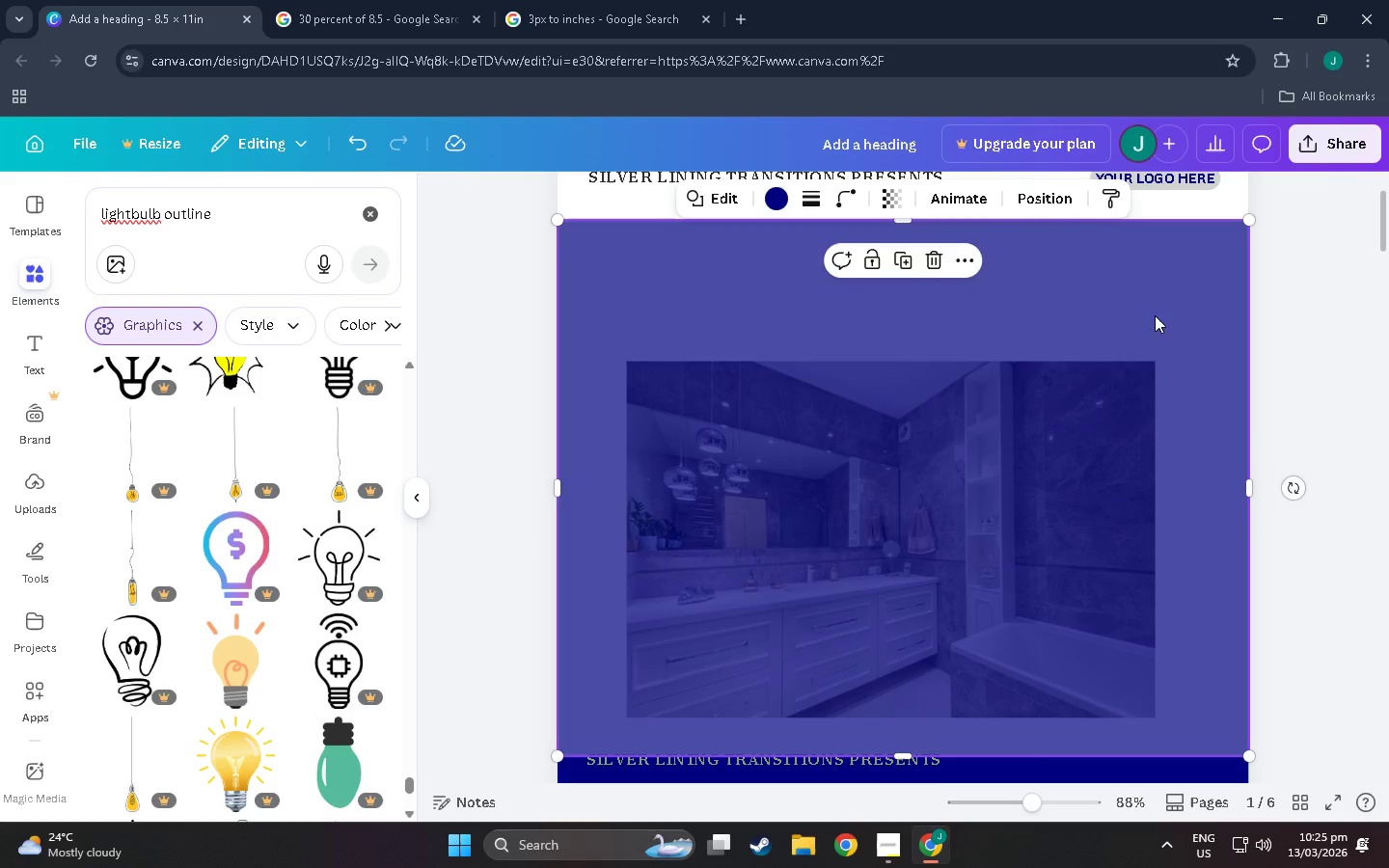 
key(Shift+BracketLeft)
 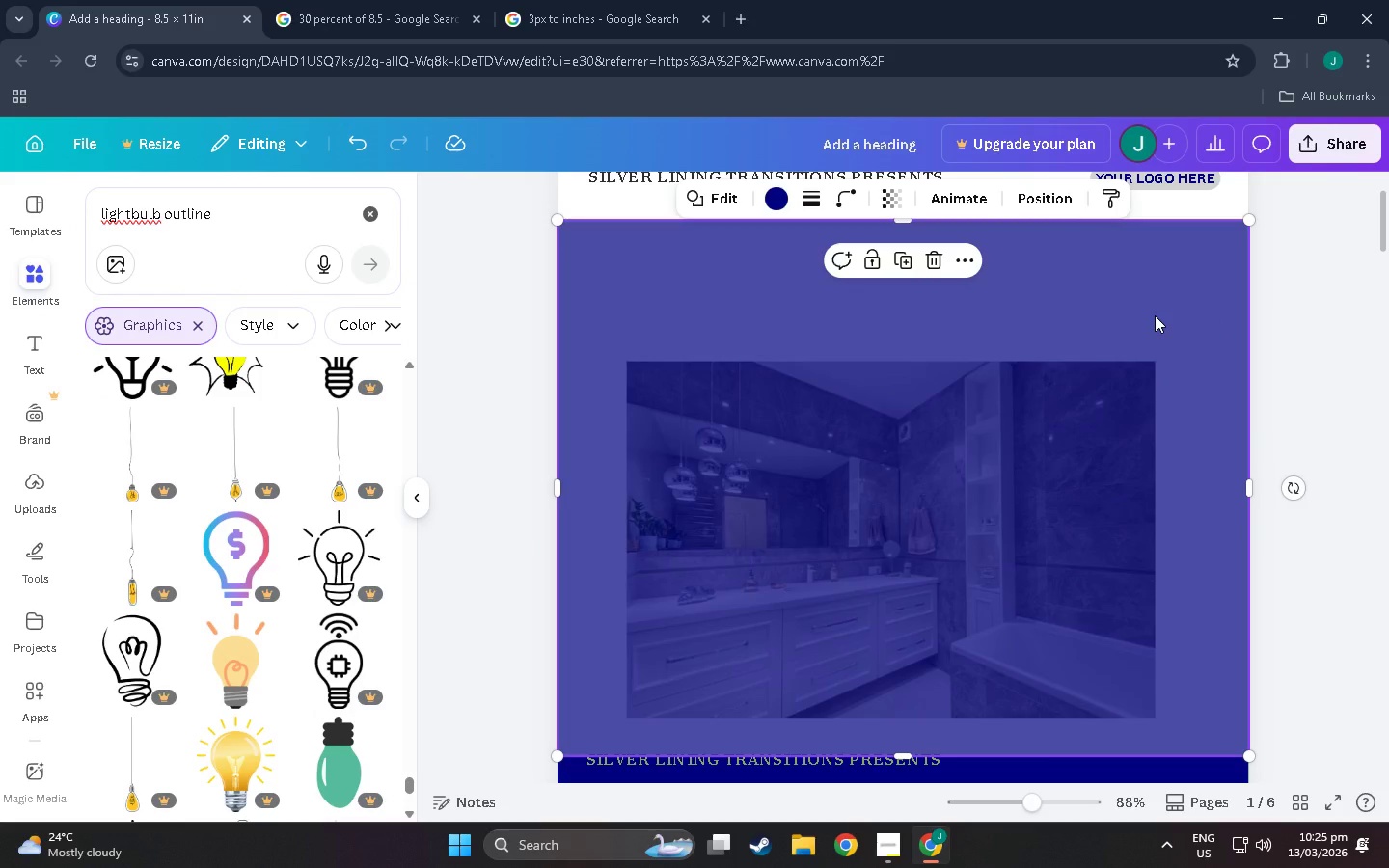 
key(Shift+BracketLeft)
 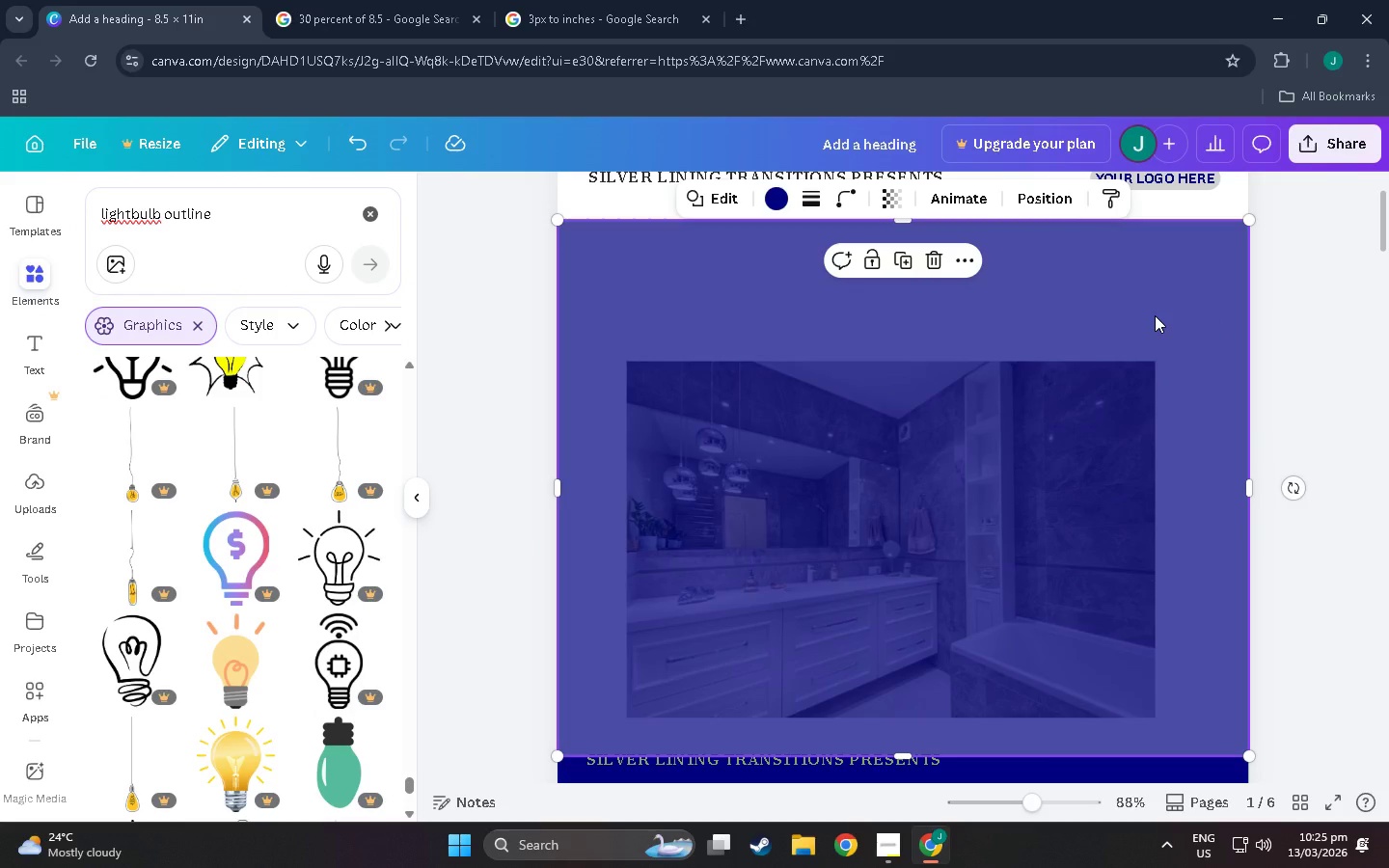 
key(Shift+BracketLeft)
 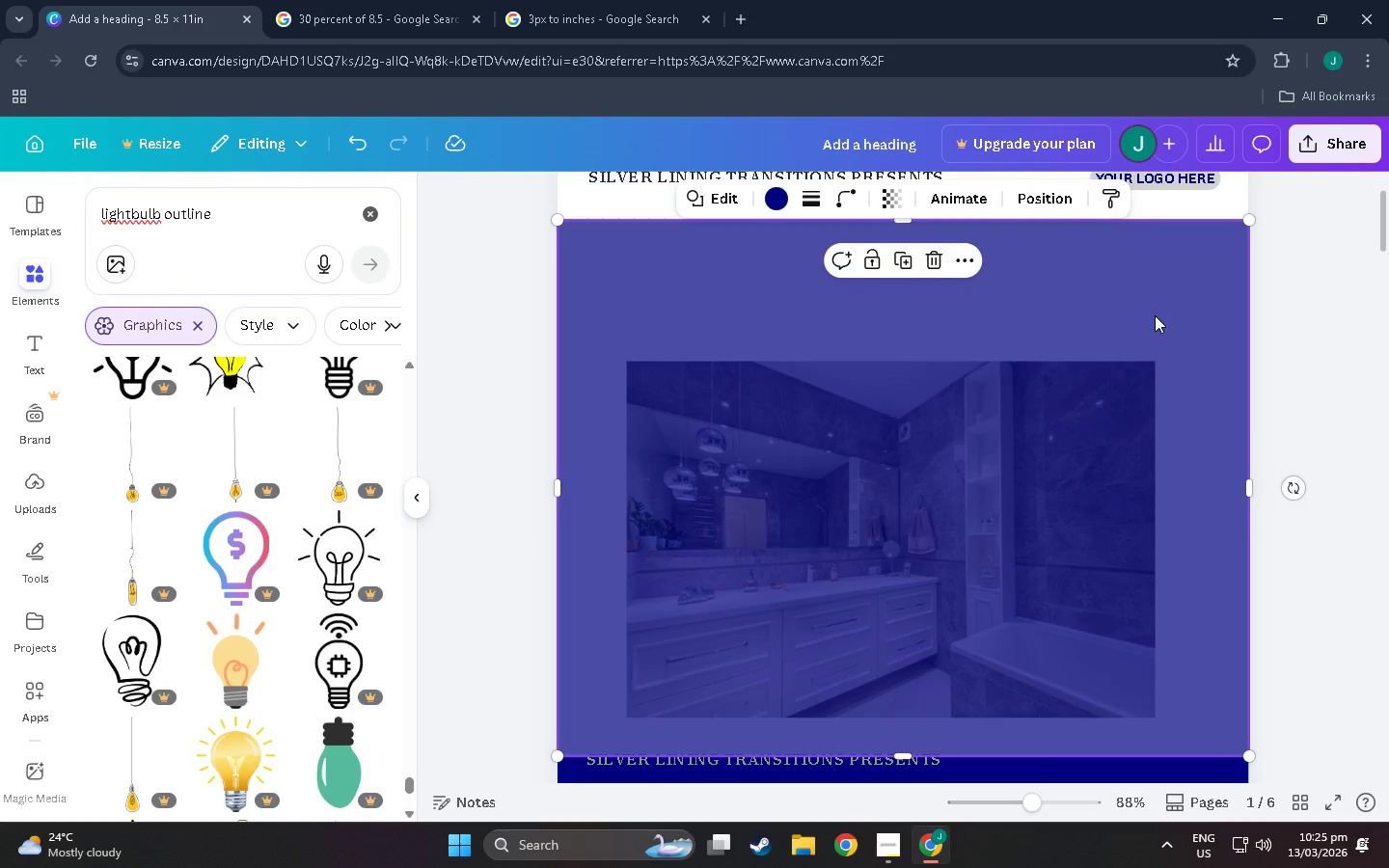 
key(Shift+BracketLeft)
 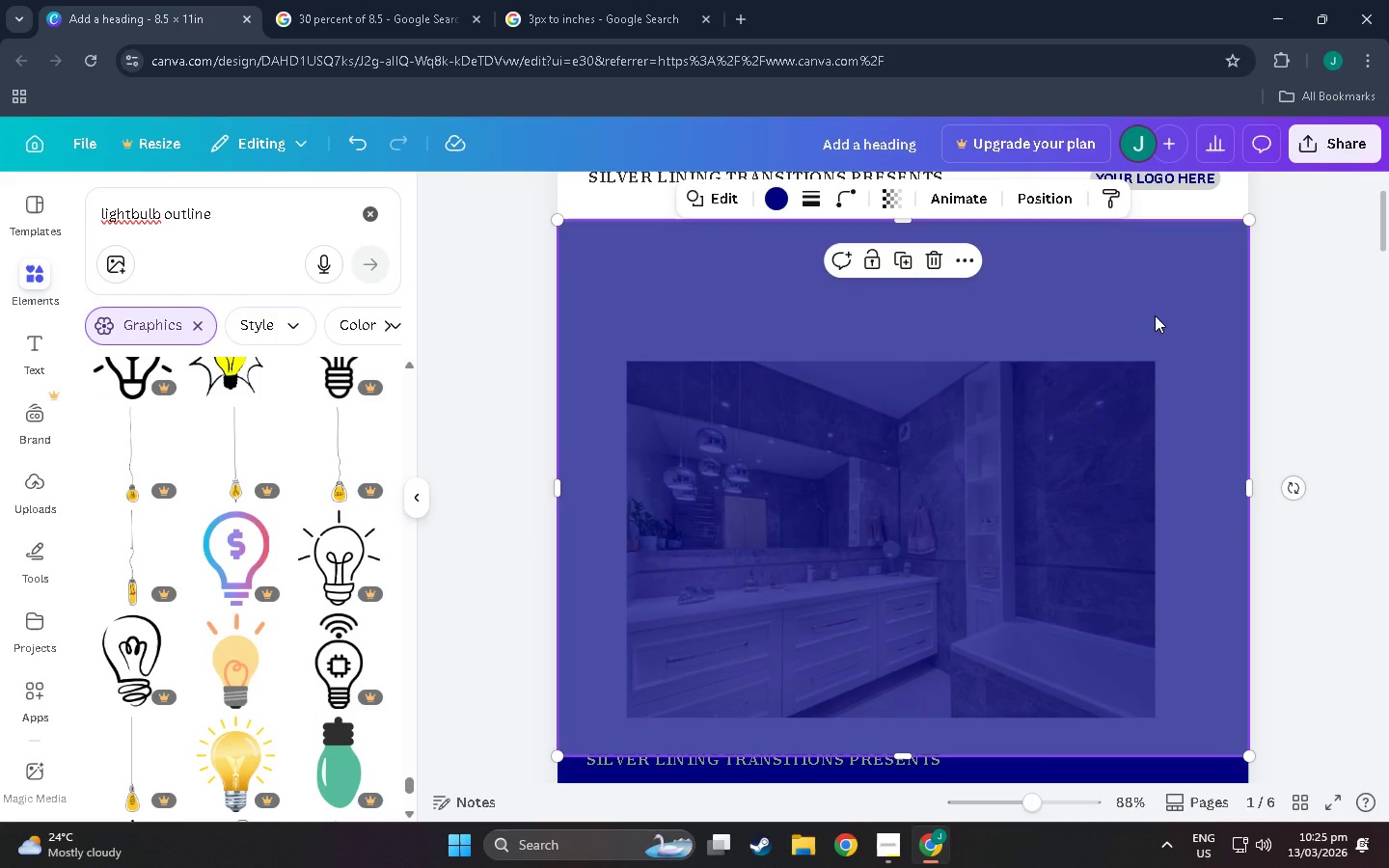 
key(Shift+BracketLeft)
 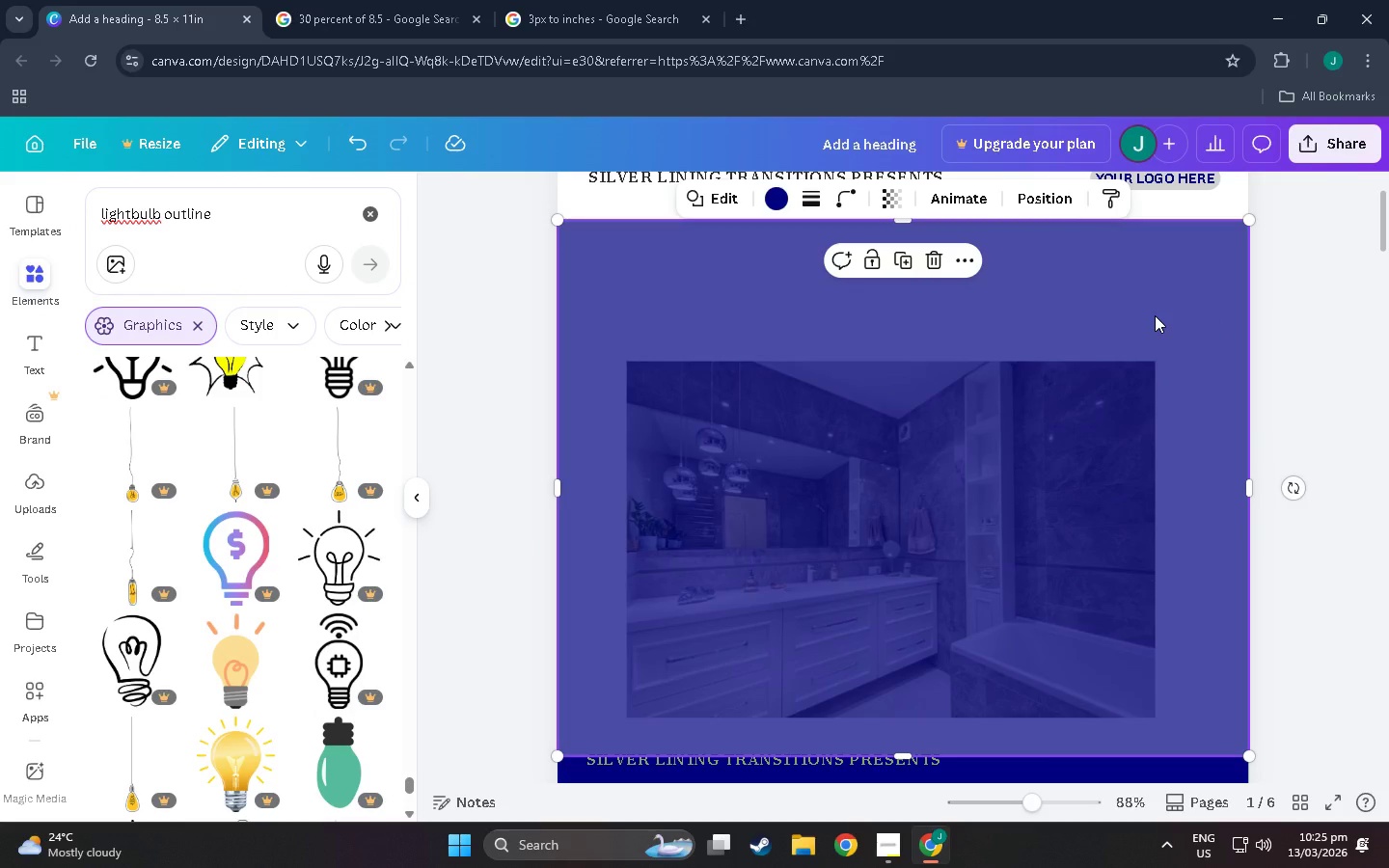 
key(Shift+BracketLeft)
 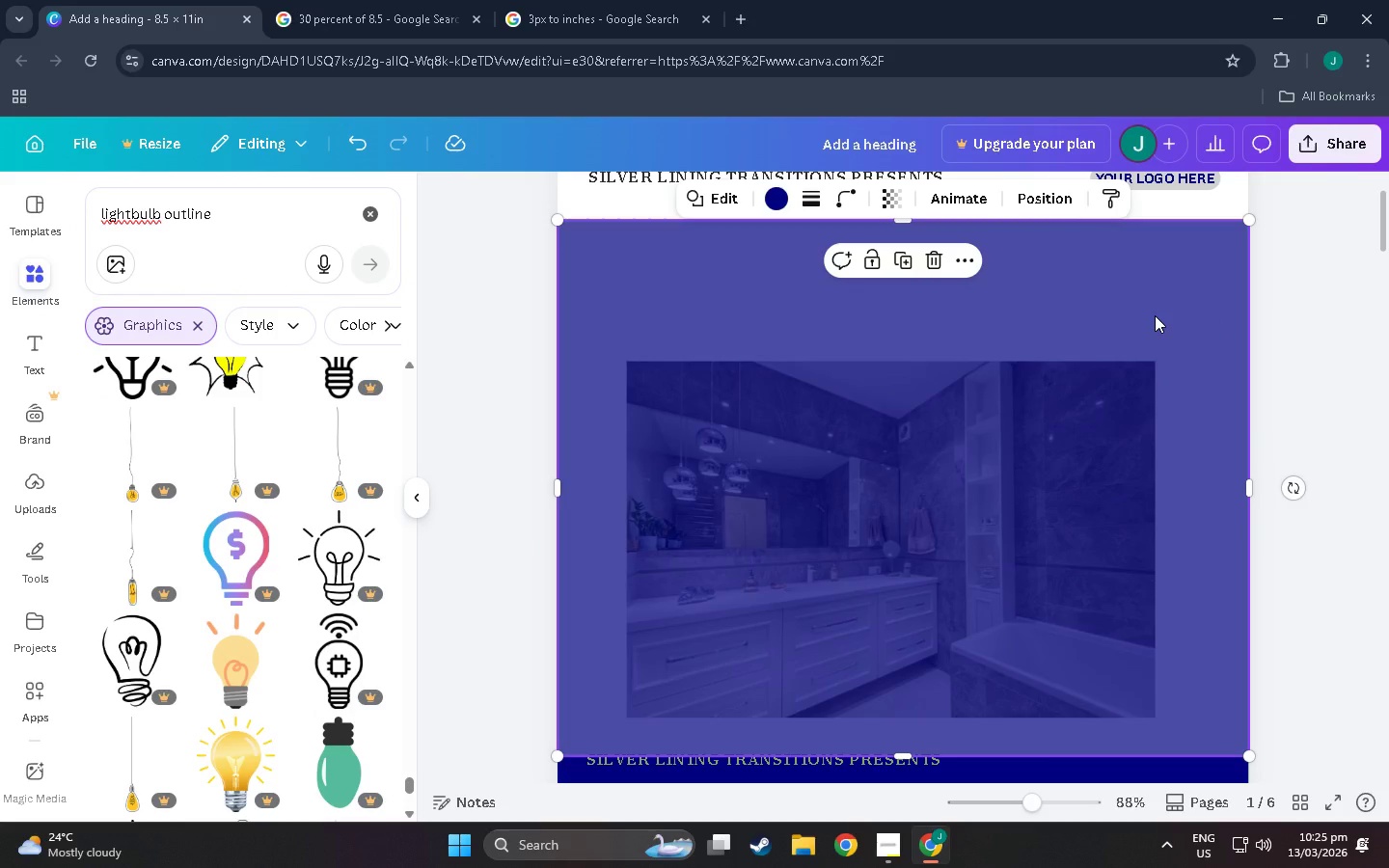 
key(Shift+BracketLeft)
 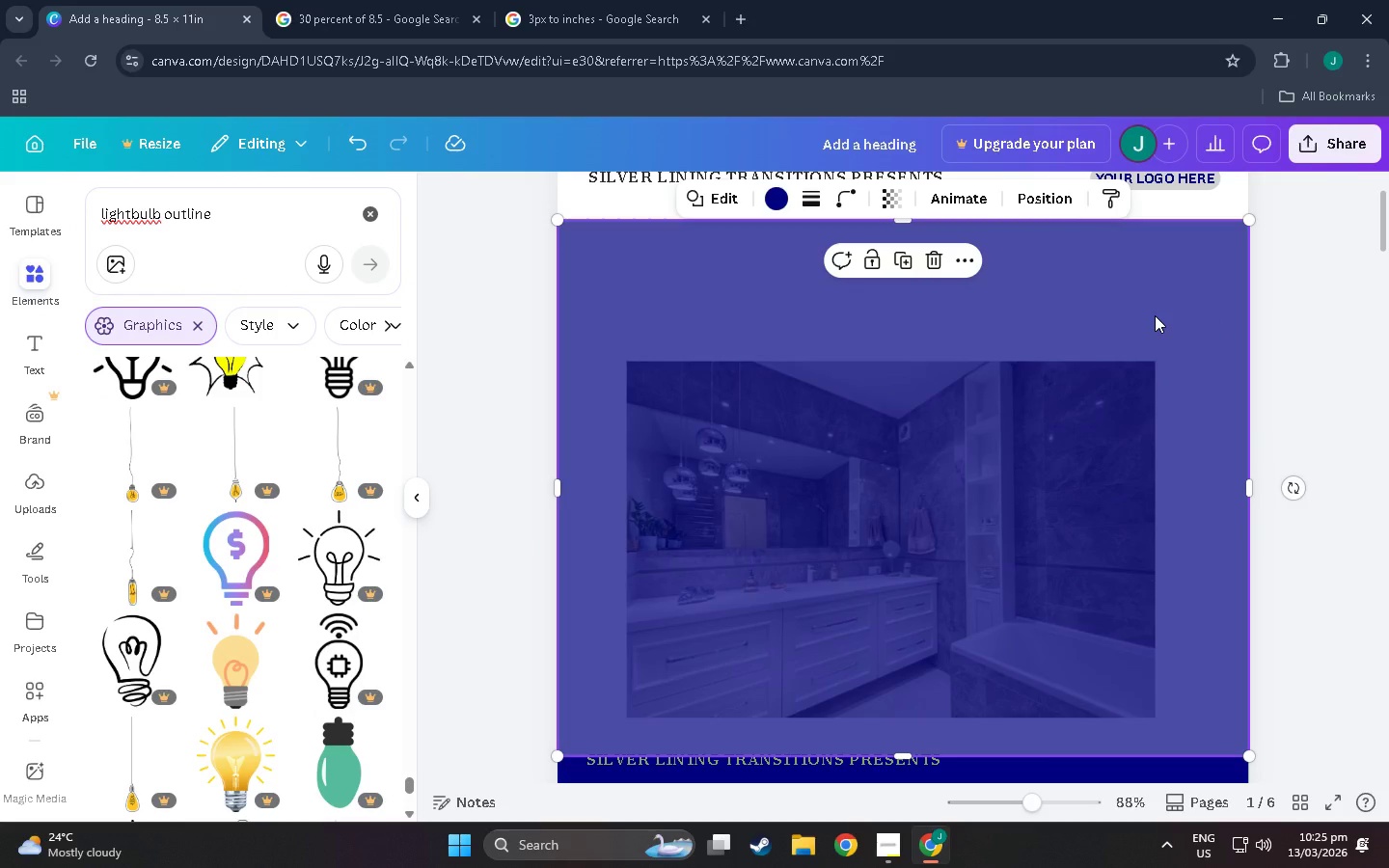 
key(Shift+BracketLeft)
 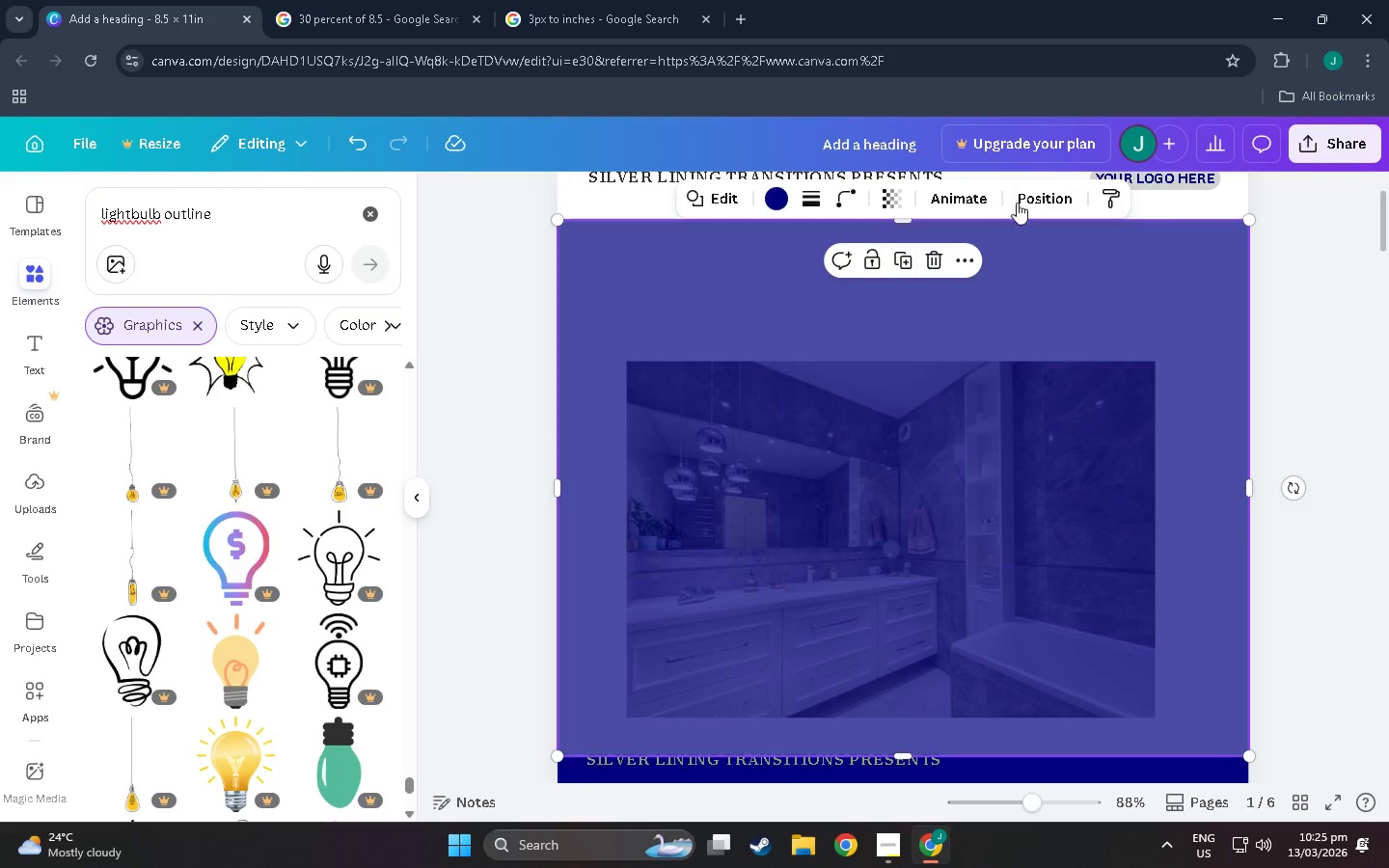 
left_click([1020, 202])
 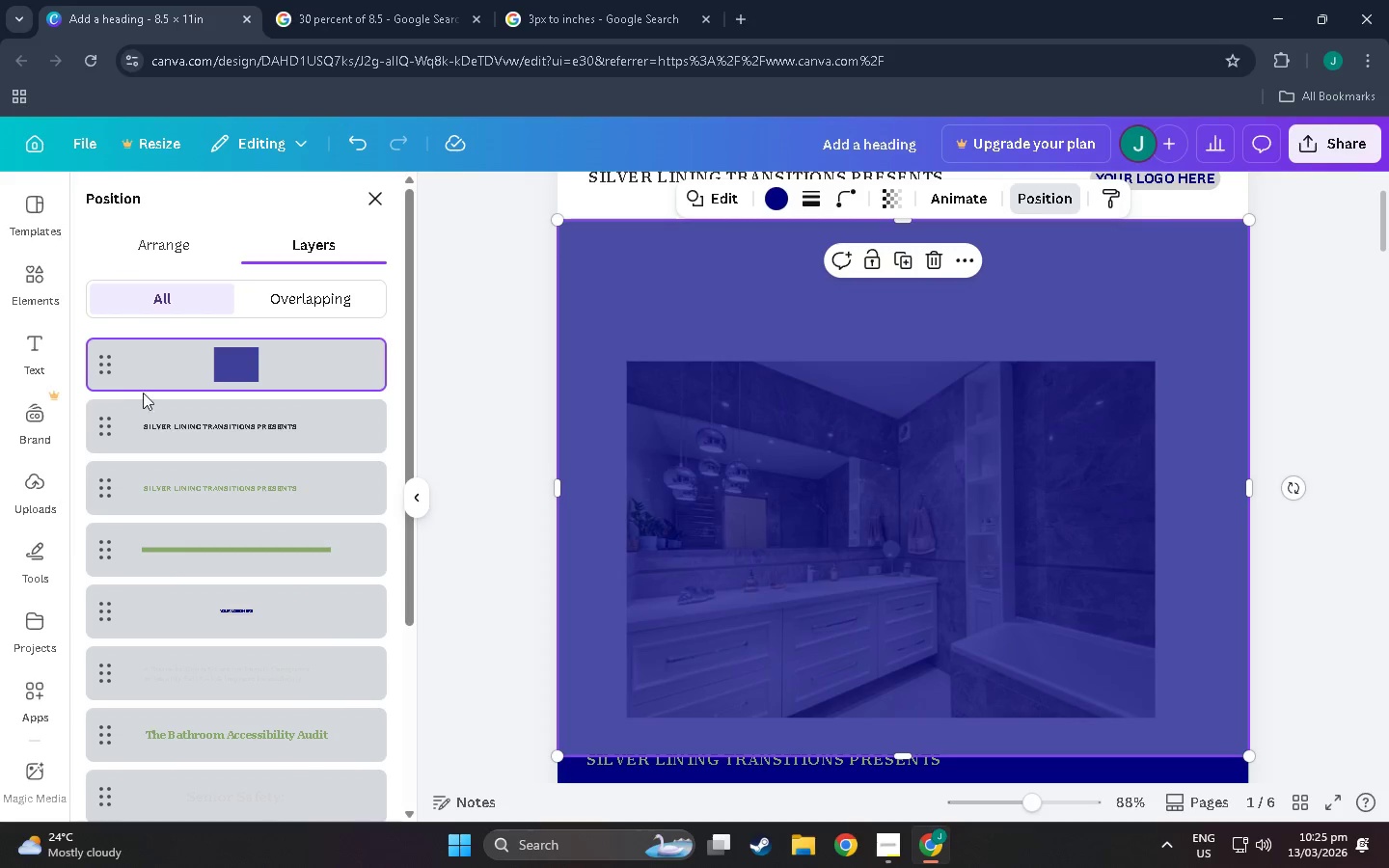 
left_click_drag(start_coordinate=[207, 343], to_coordinate=[219, 729])
 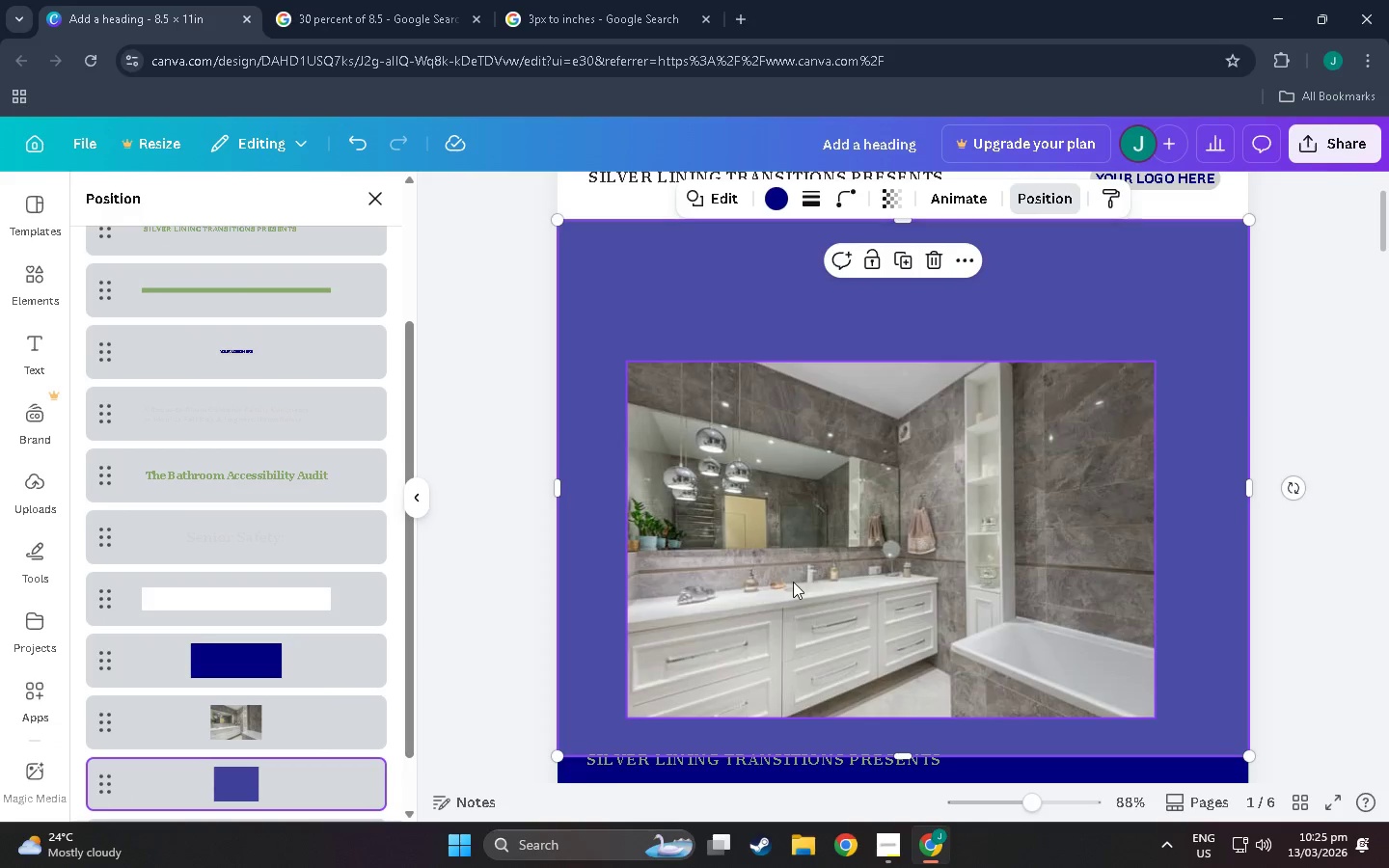 
scroll: coordinate [793, 583], scroll_direction: down, amount: 20.0
 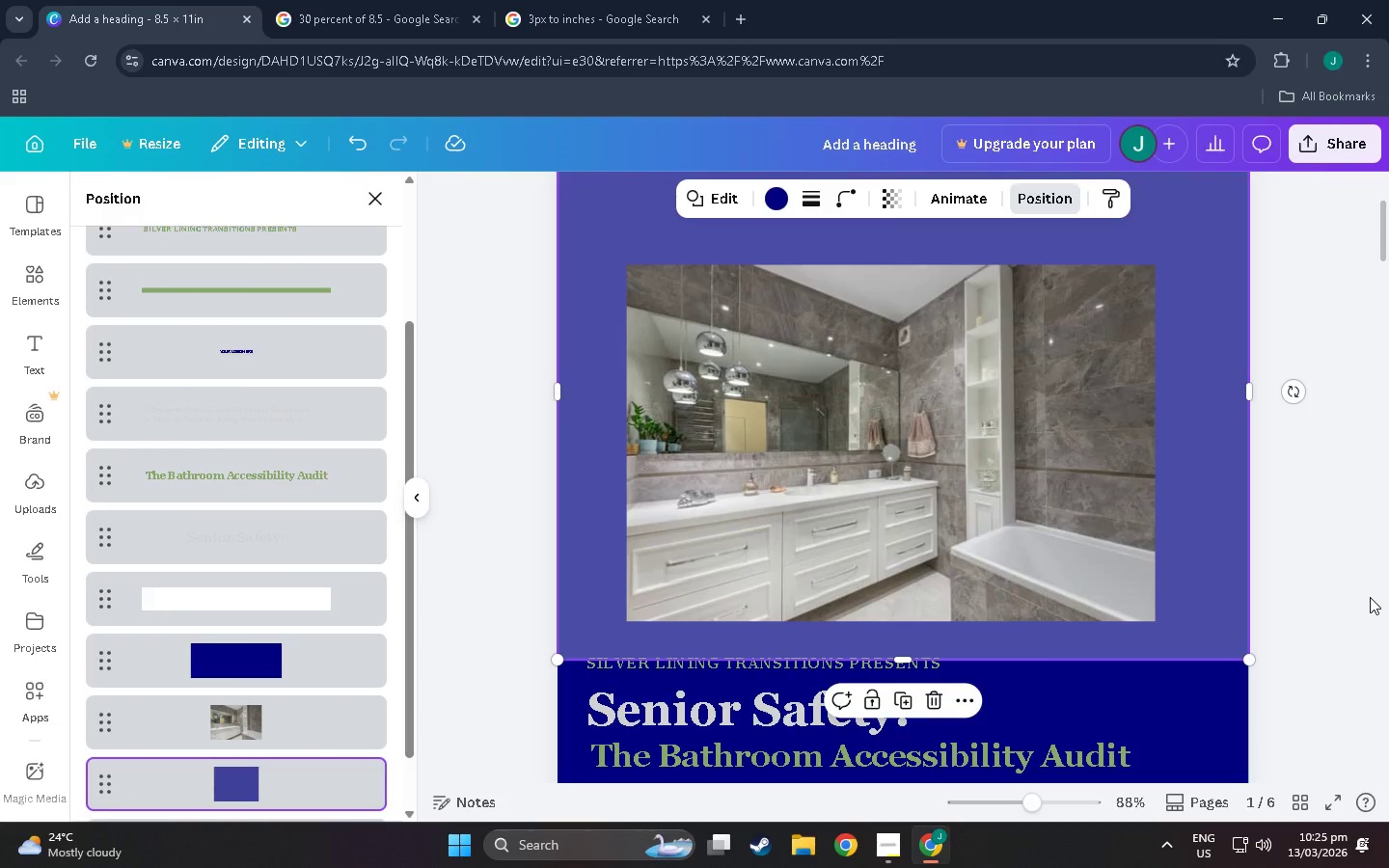 
left_click([1300, 594])
 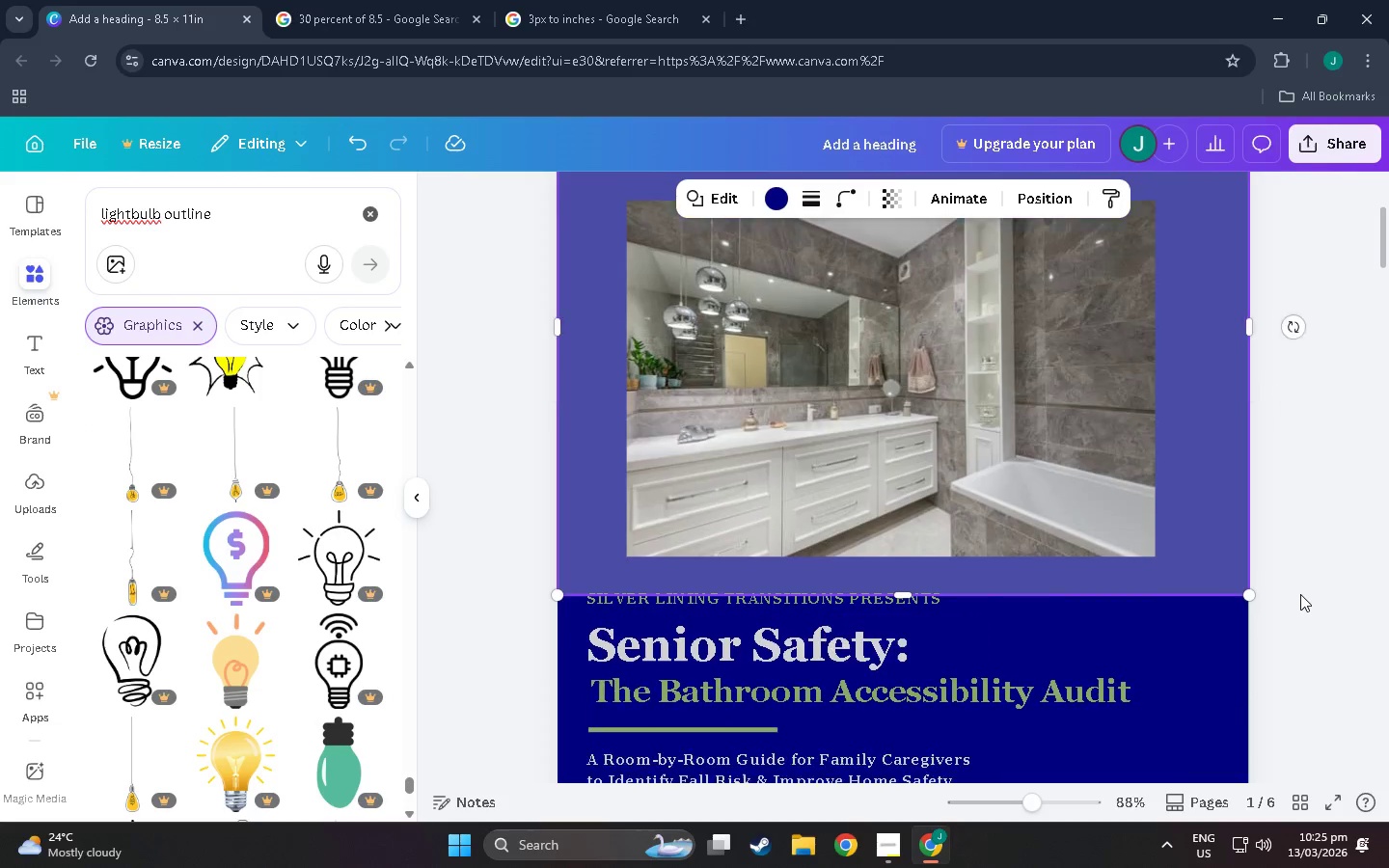 
left_click([1300, 594])
 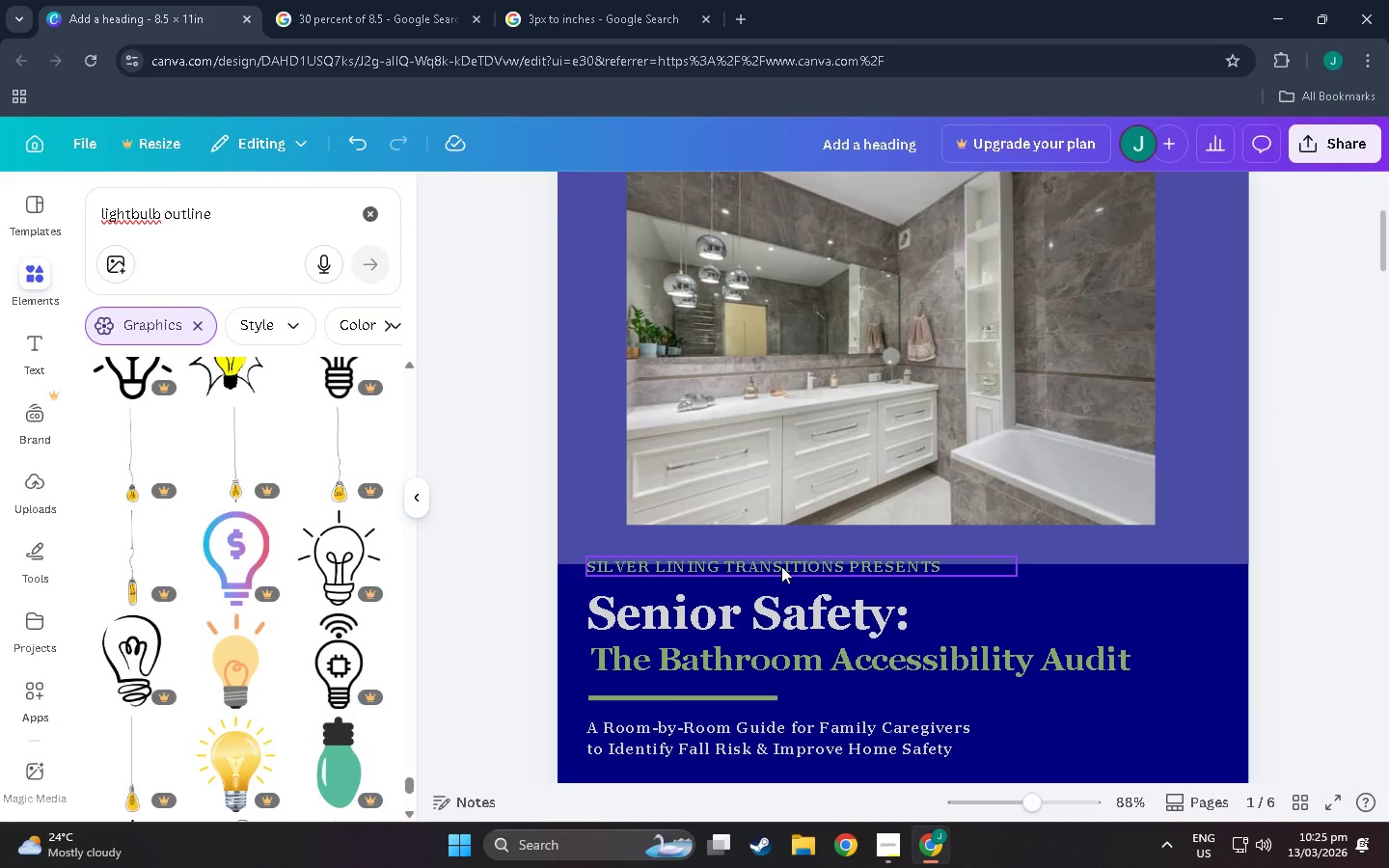 
scroll: coordinate [1300, 594], scroll_direction: down, amount: 3.0
 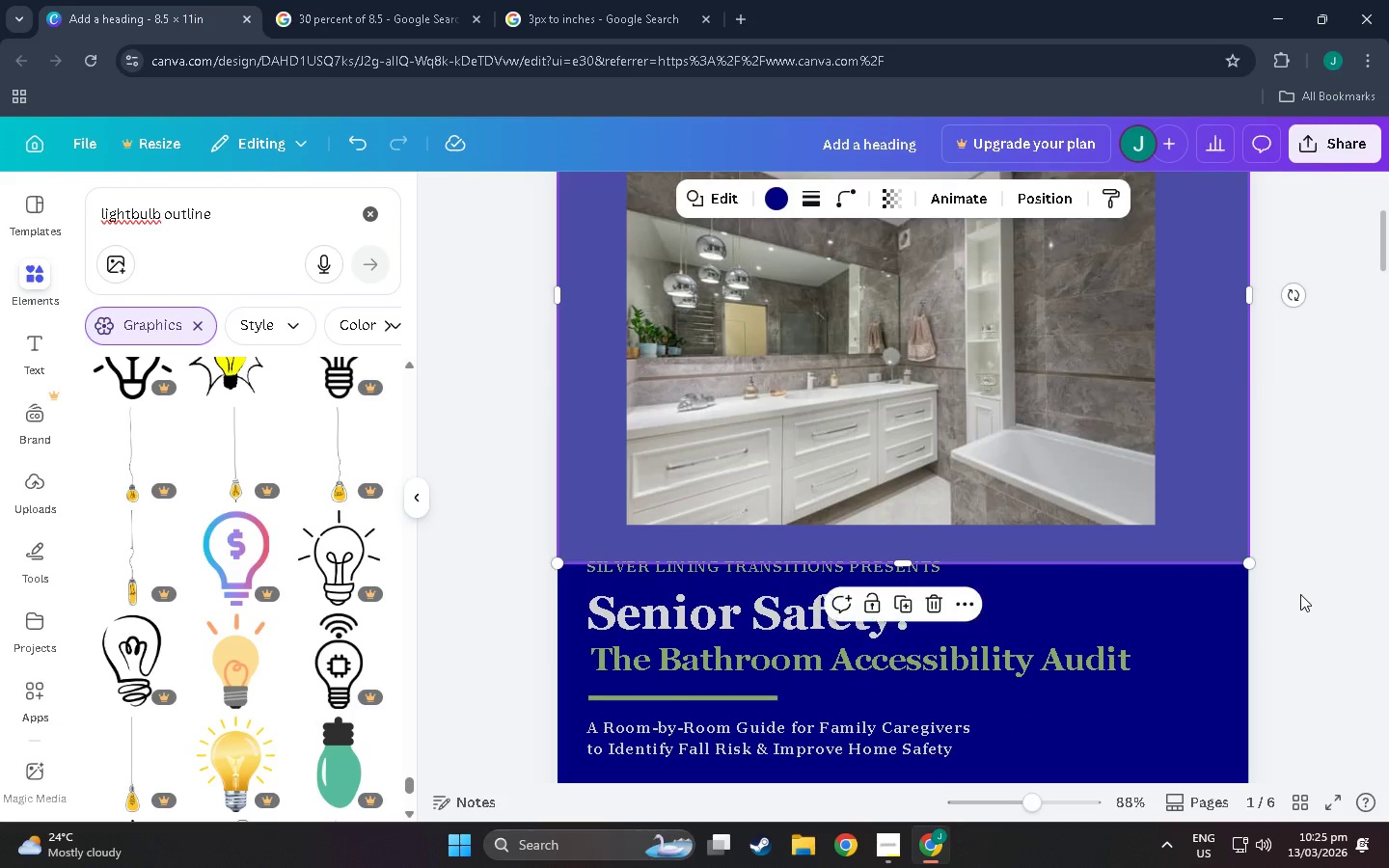 
left_click([780, 566])
 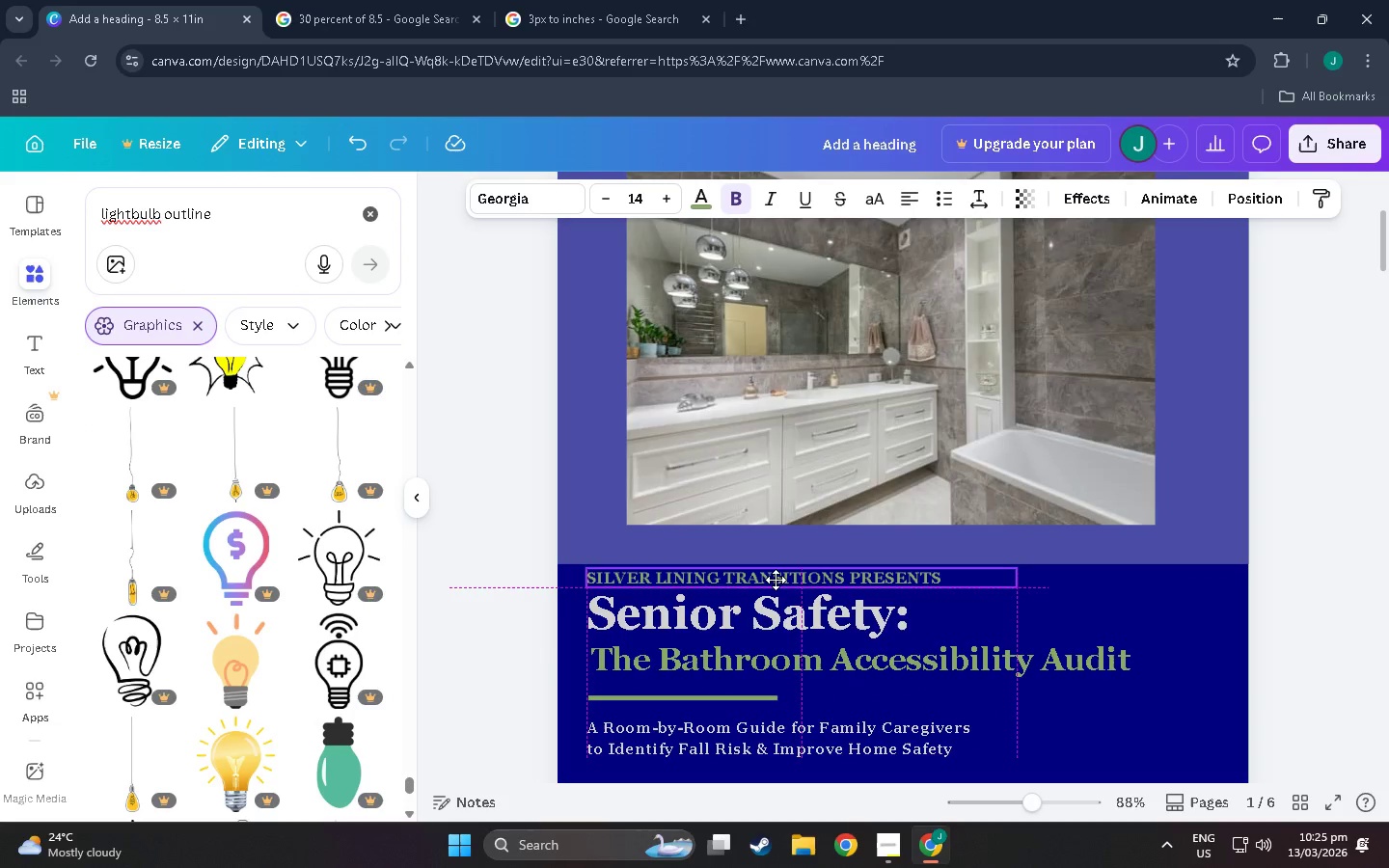 
left_click_drag(start_coordinate=[780, 567], to_coordinate=[780, 583])
 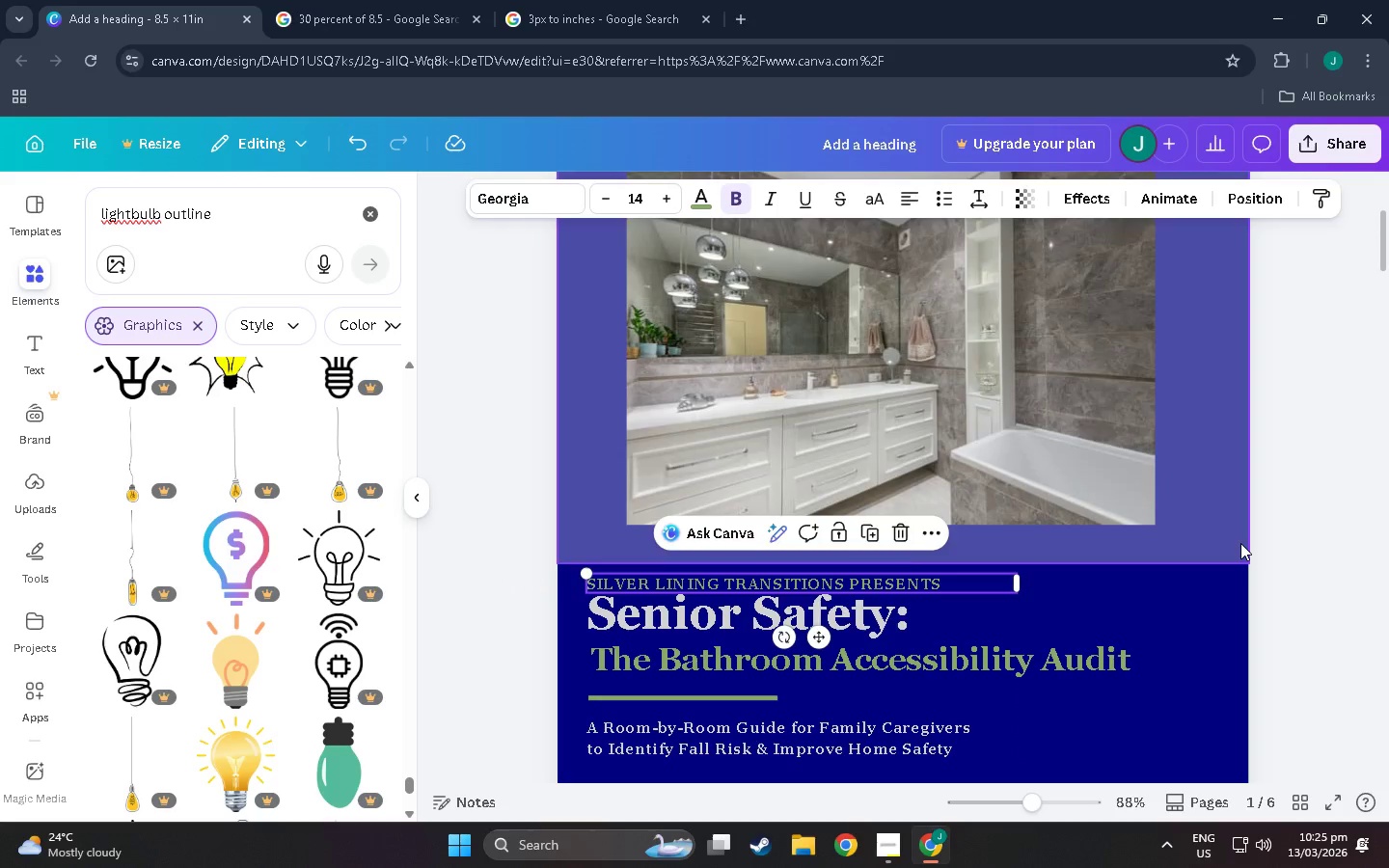 
left_click([1240, 543])
 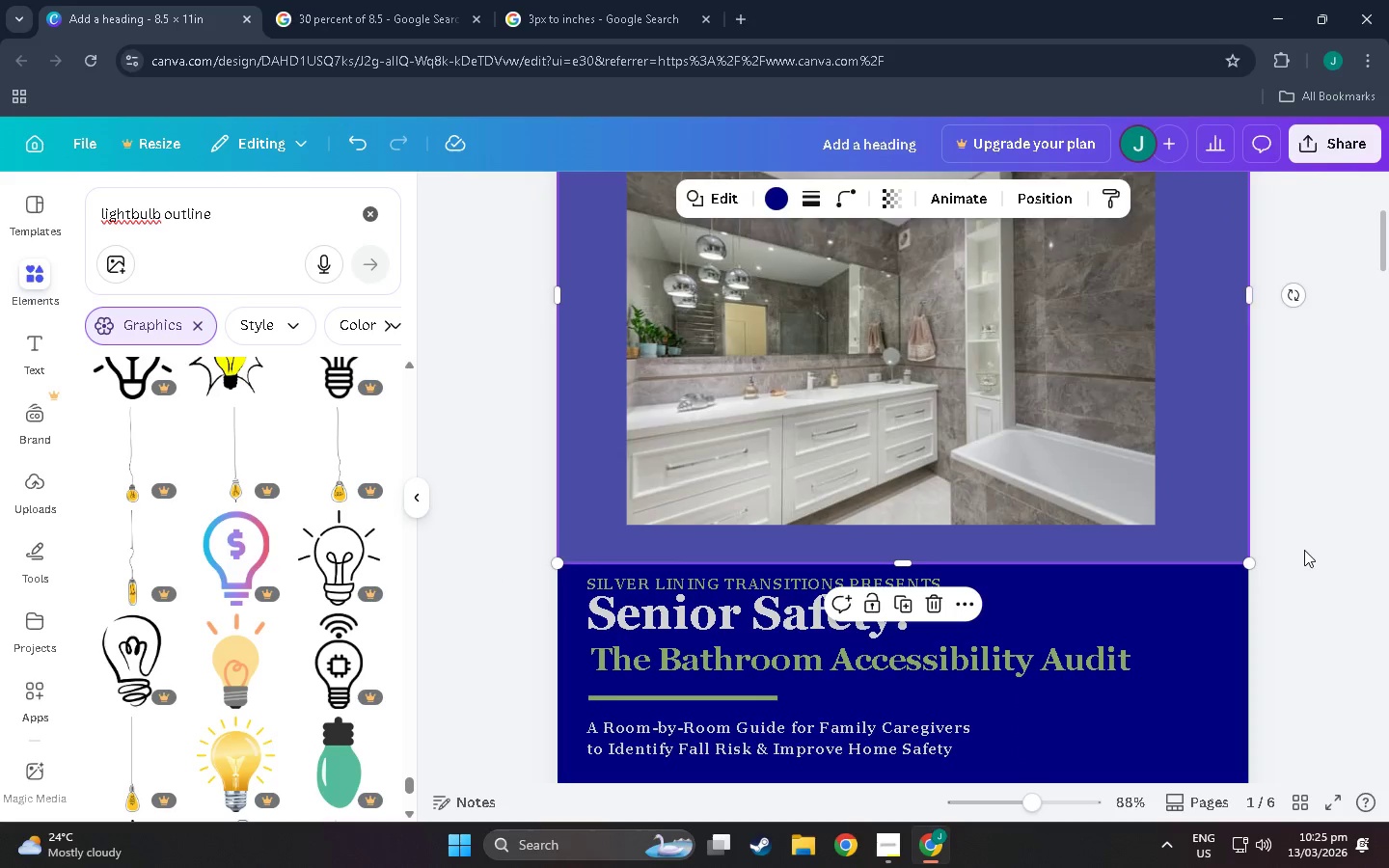 
scroll: coordinate [1304, 550], scroll_direction: down, amount: 4.0
 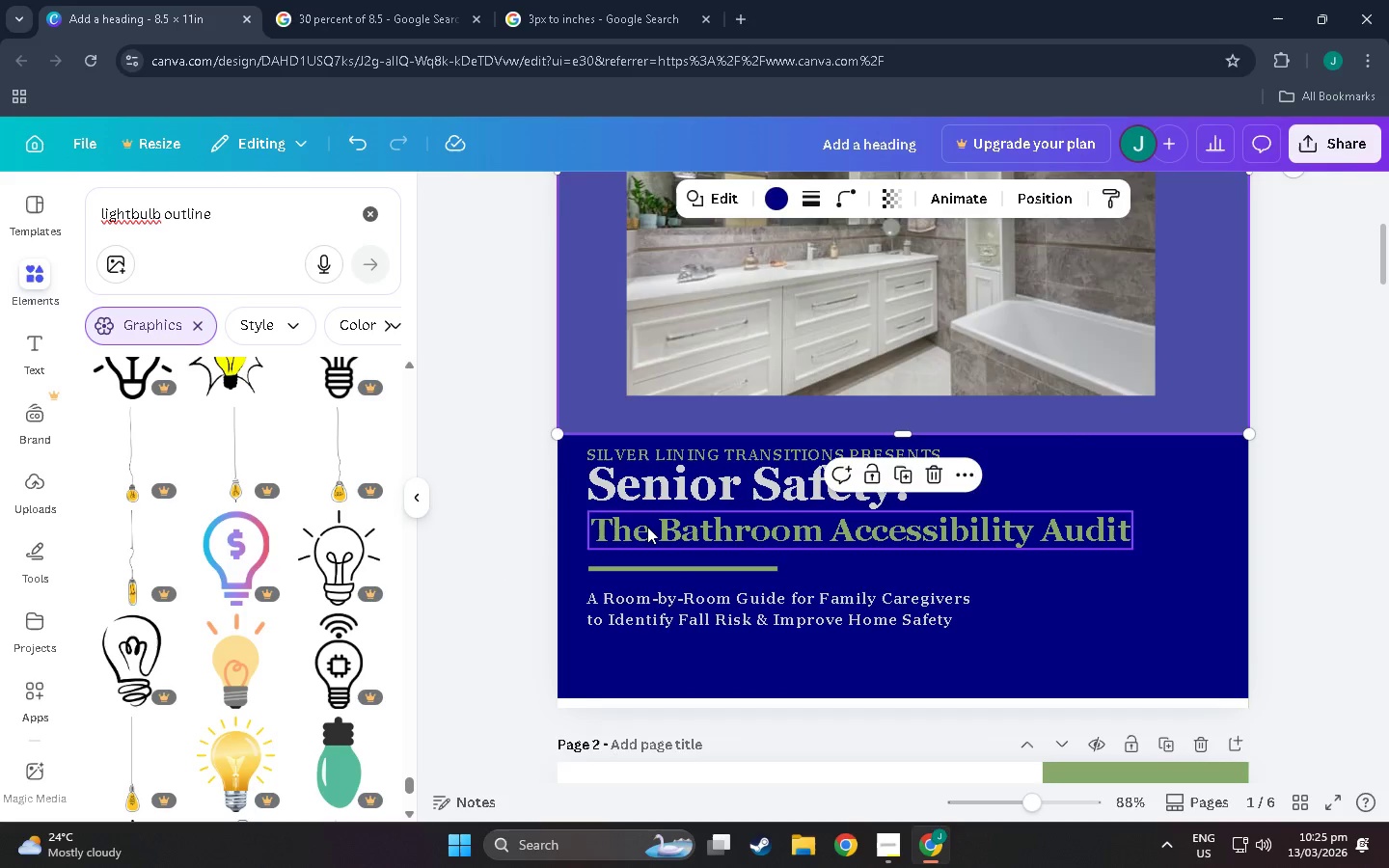 
left_click_drag(start_coordinate=[647, 527], to_coordinate=[648, 532])
 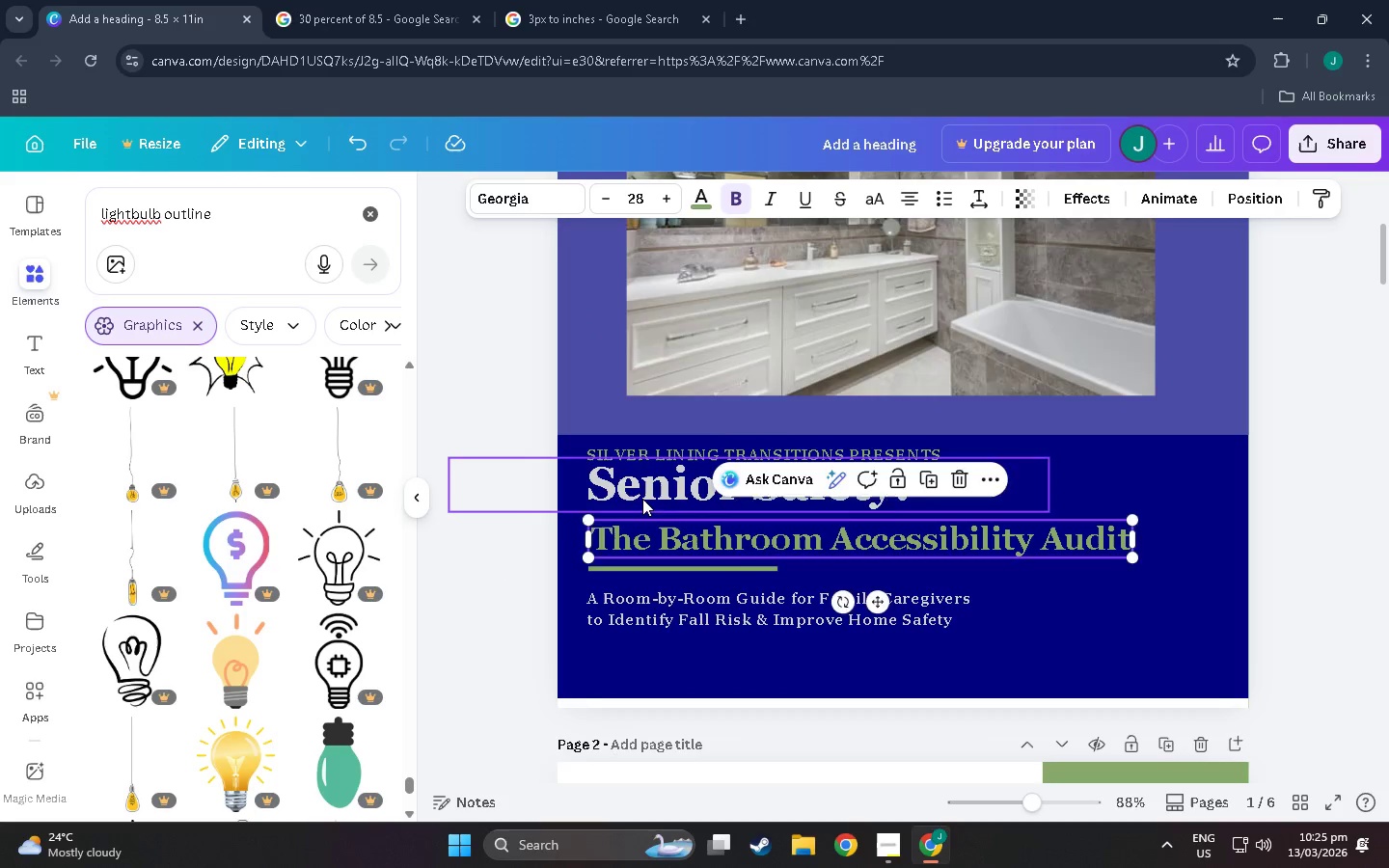 
left_click([642, 499])
 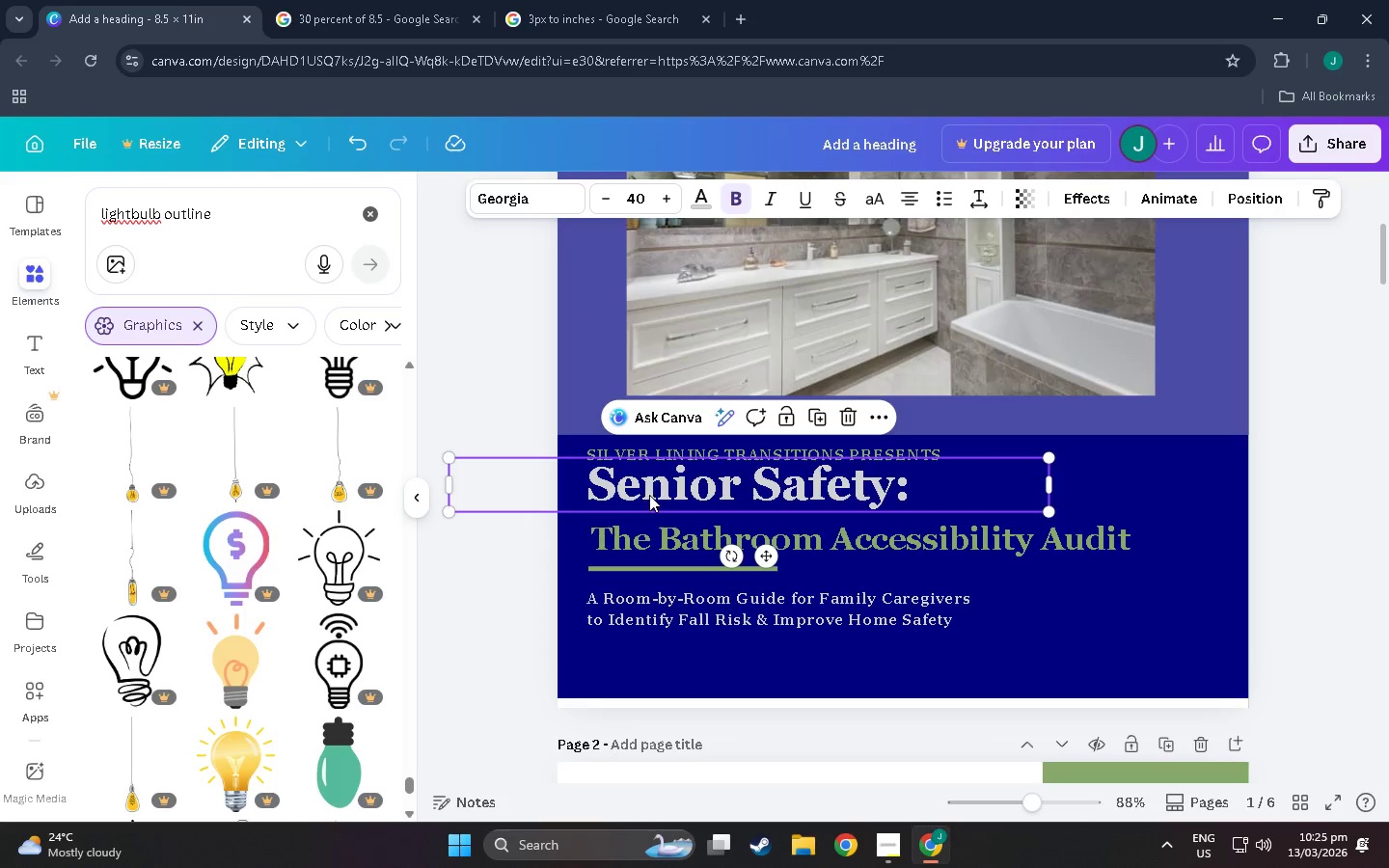 
left_click_drag(start_coordinate=[649, 495], to_coordinate=[652, 509])
 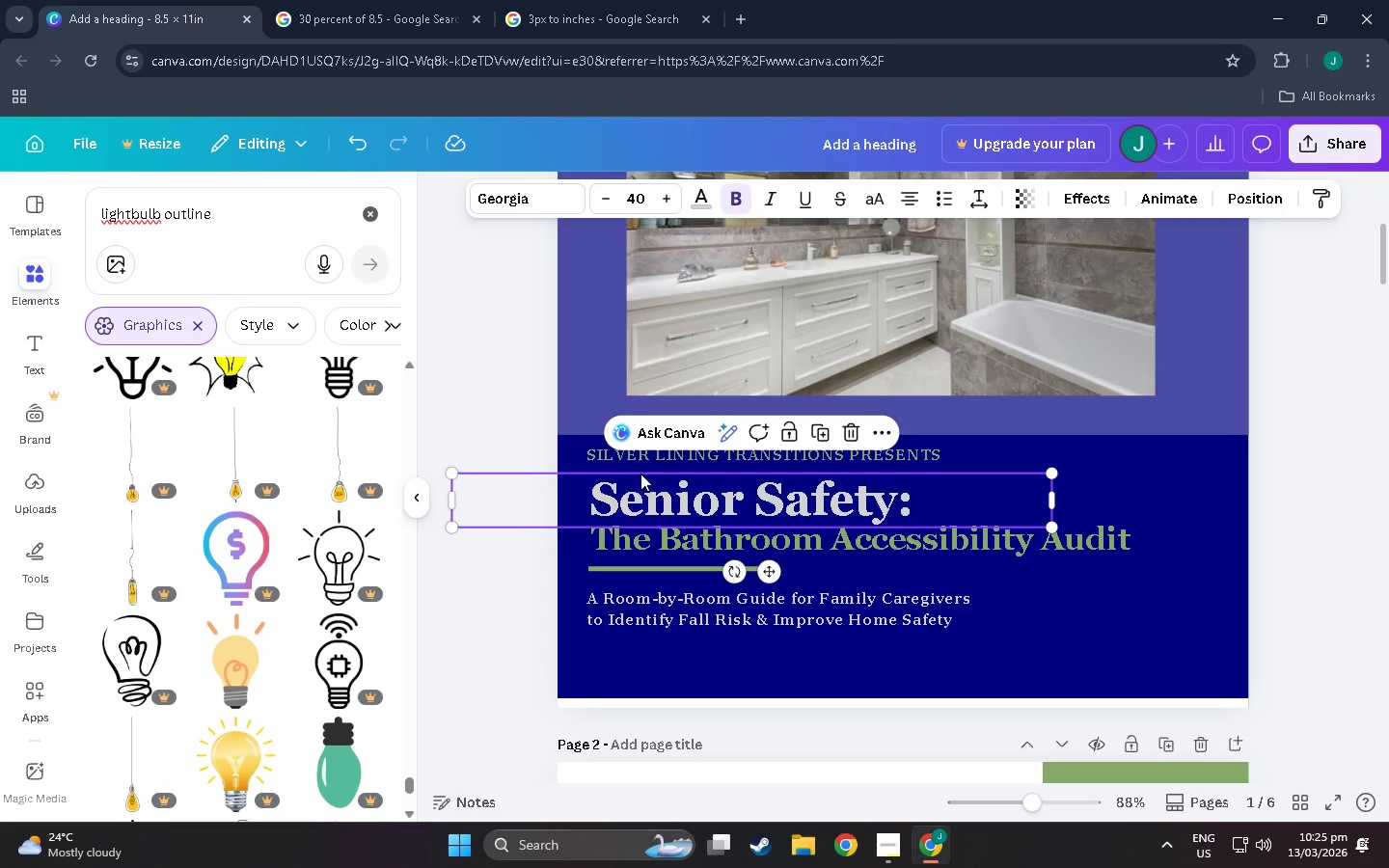 
left_click([628, 466])
 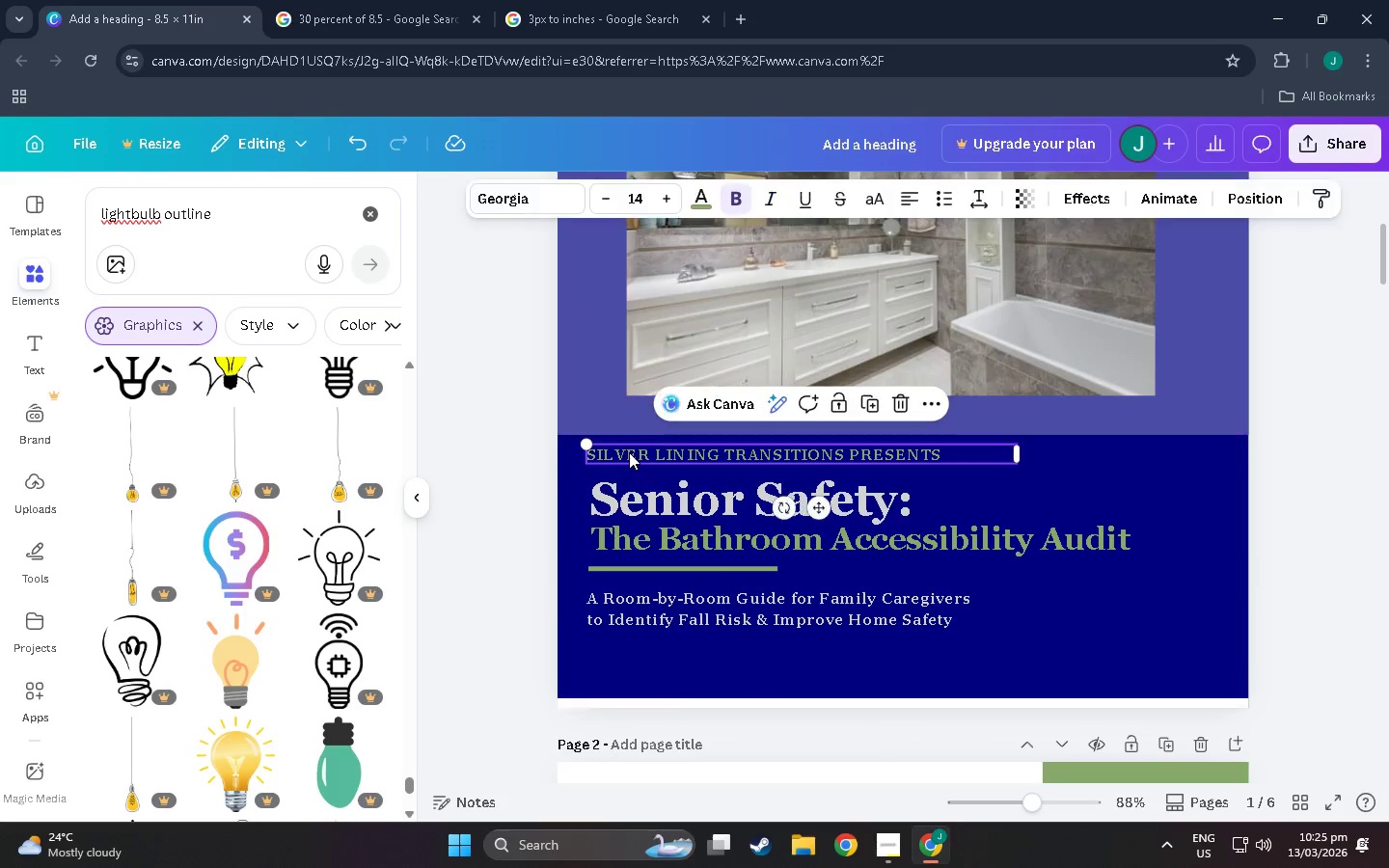 
left_click_drag(start_coordinate=[629, 452], to_coordinate=[634, 466])
 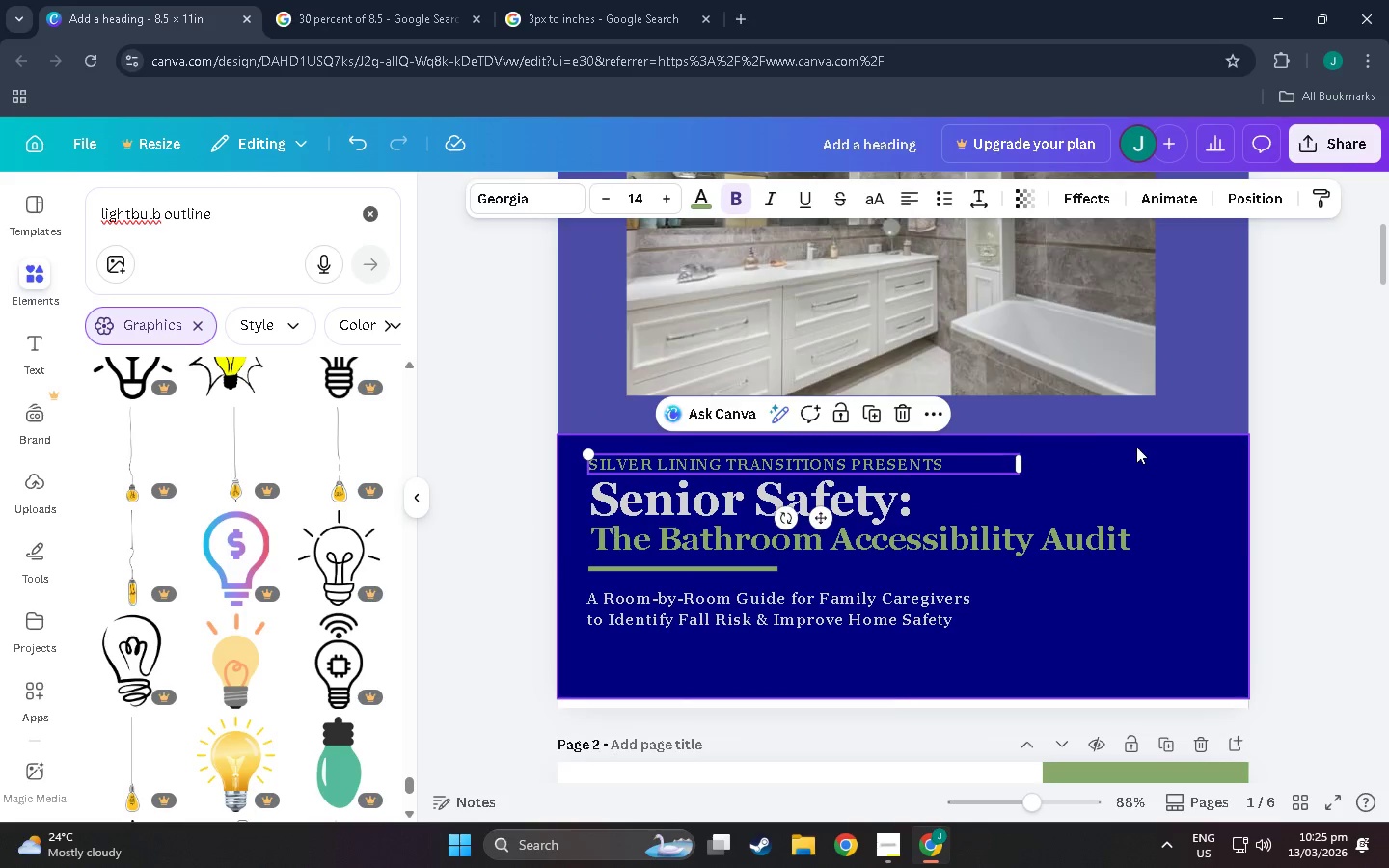 
left_click([1137, 447])
 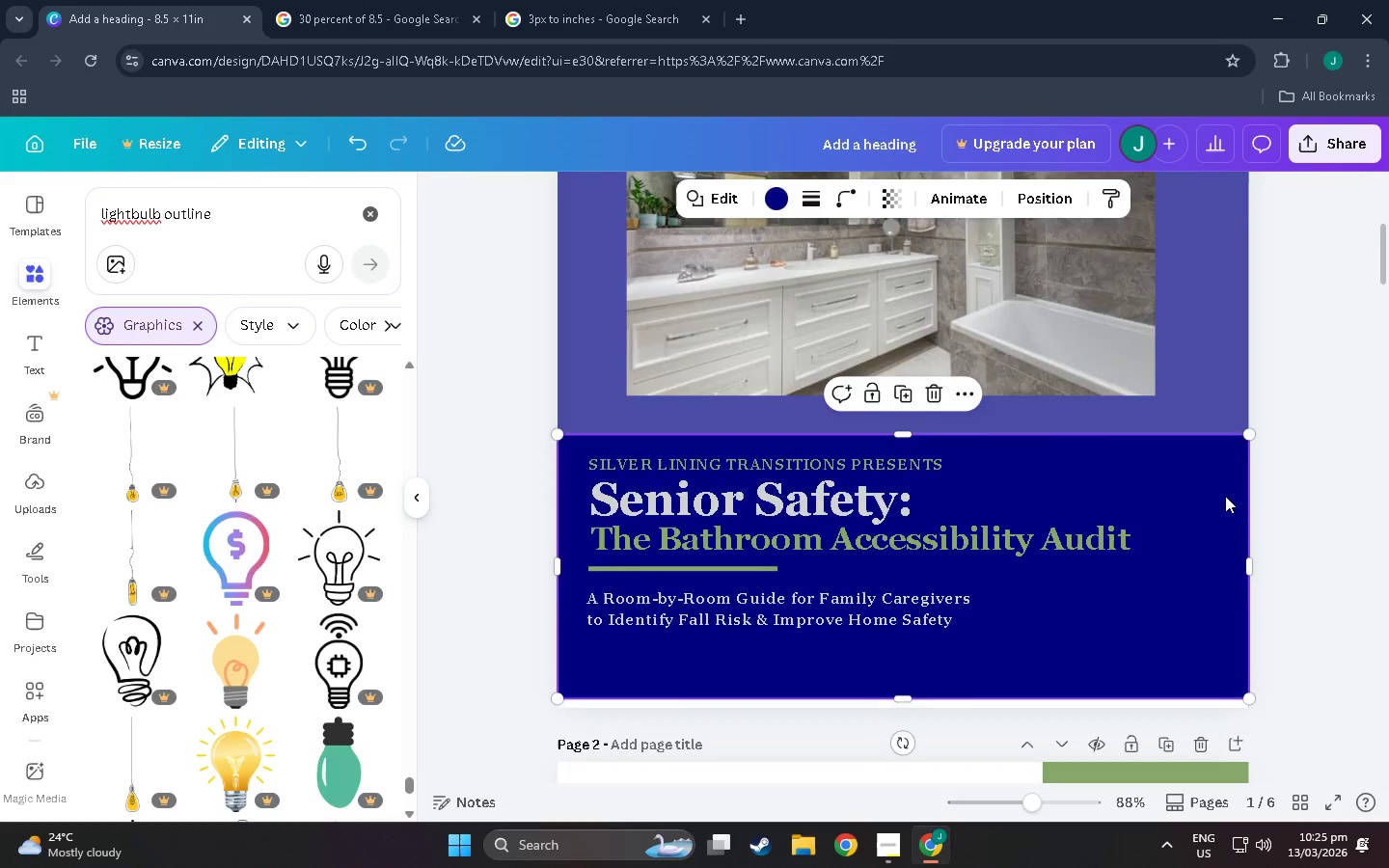 
left_click([872, 521])
 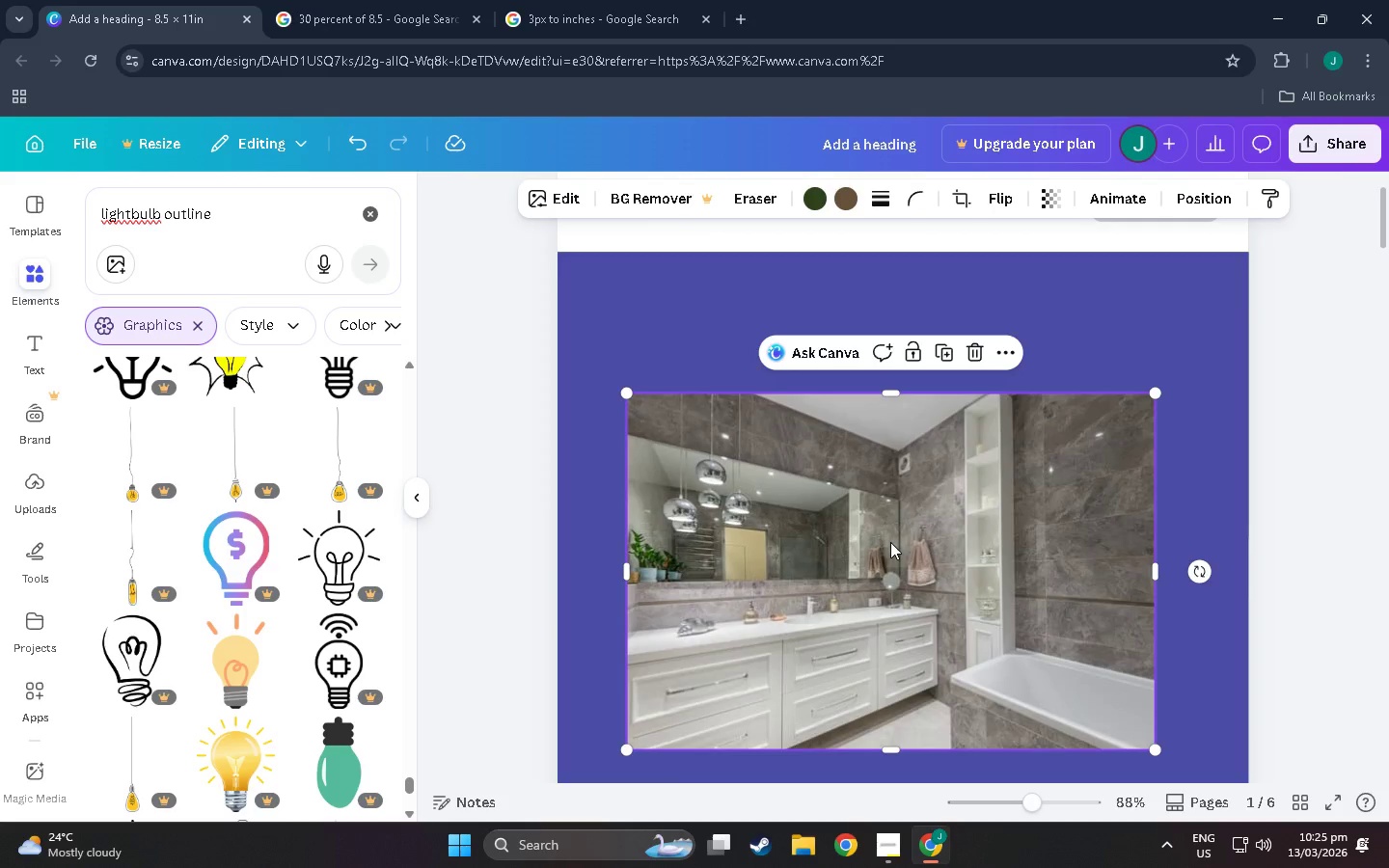 
scroll: coordinate [1001, 511], scroll_direction: up, amount: 13.0
 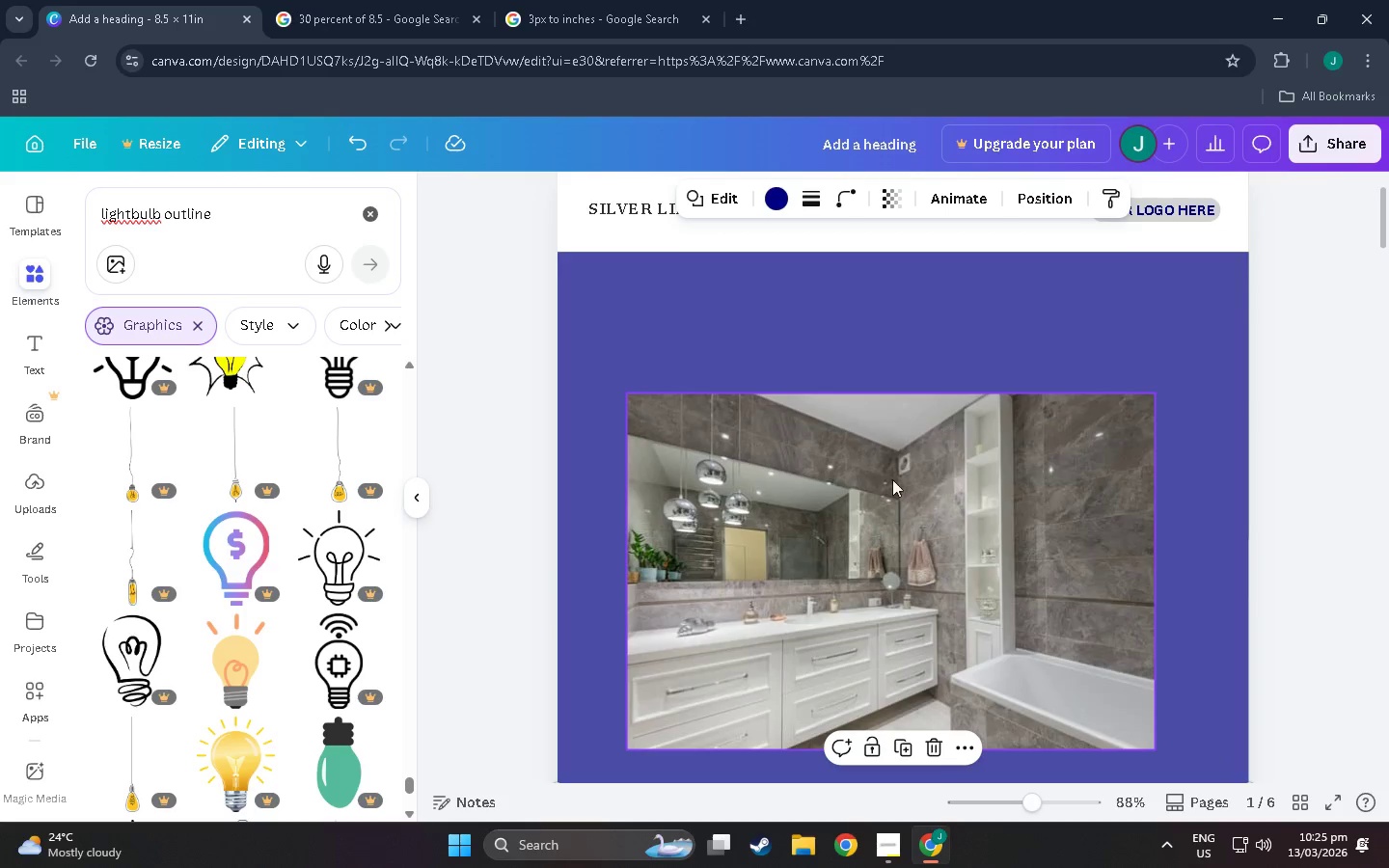 
left_click_drag(start_coordinate=[890, 542], to_coordinate=[887, 497])
 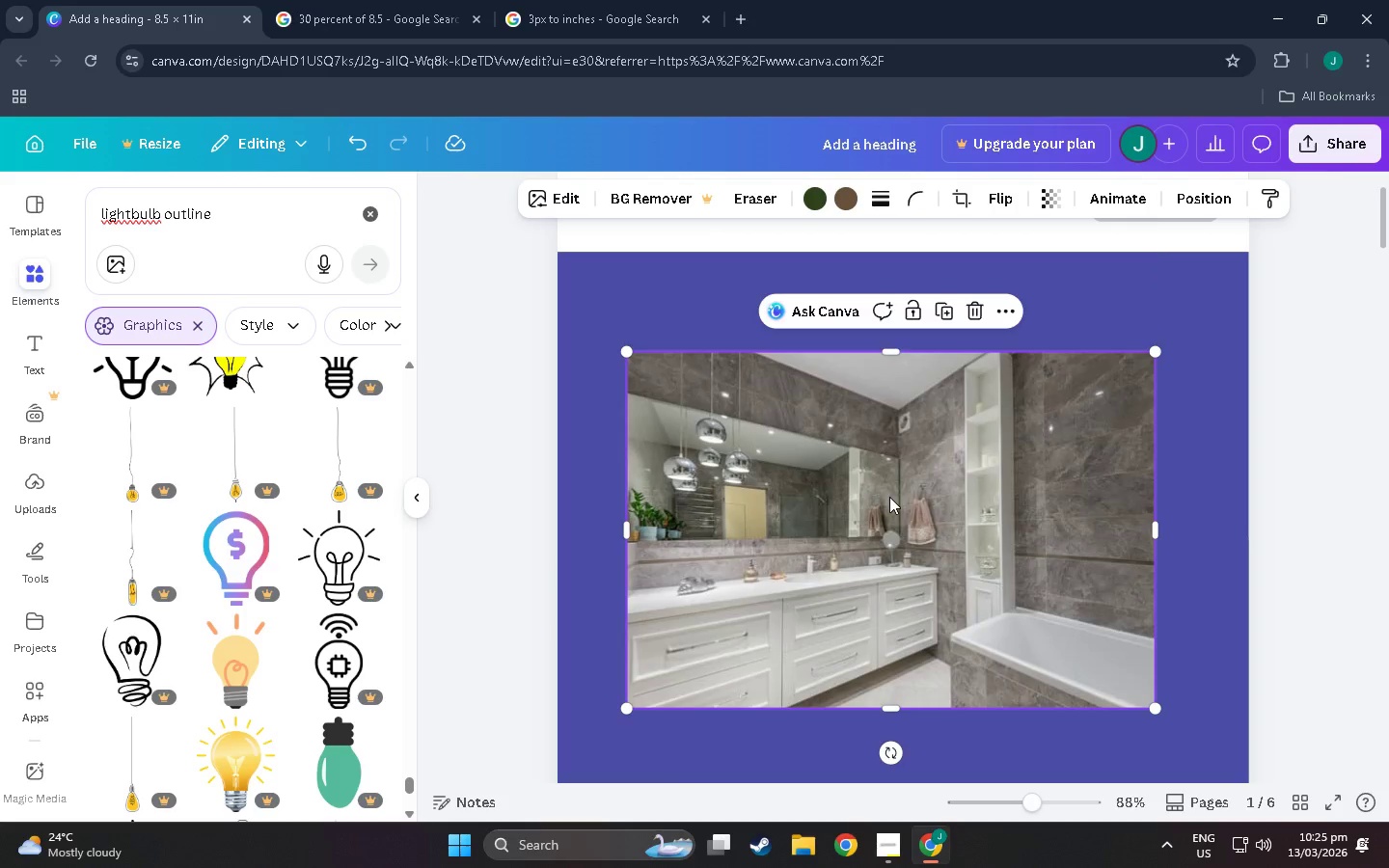 
left_click_drag(start_coordinate=[889, 497], to_coordinate=[900, 487])
 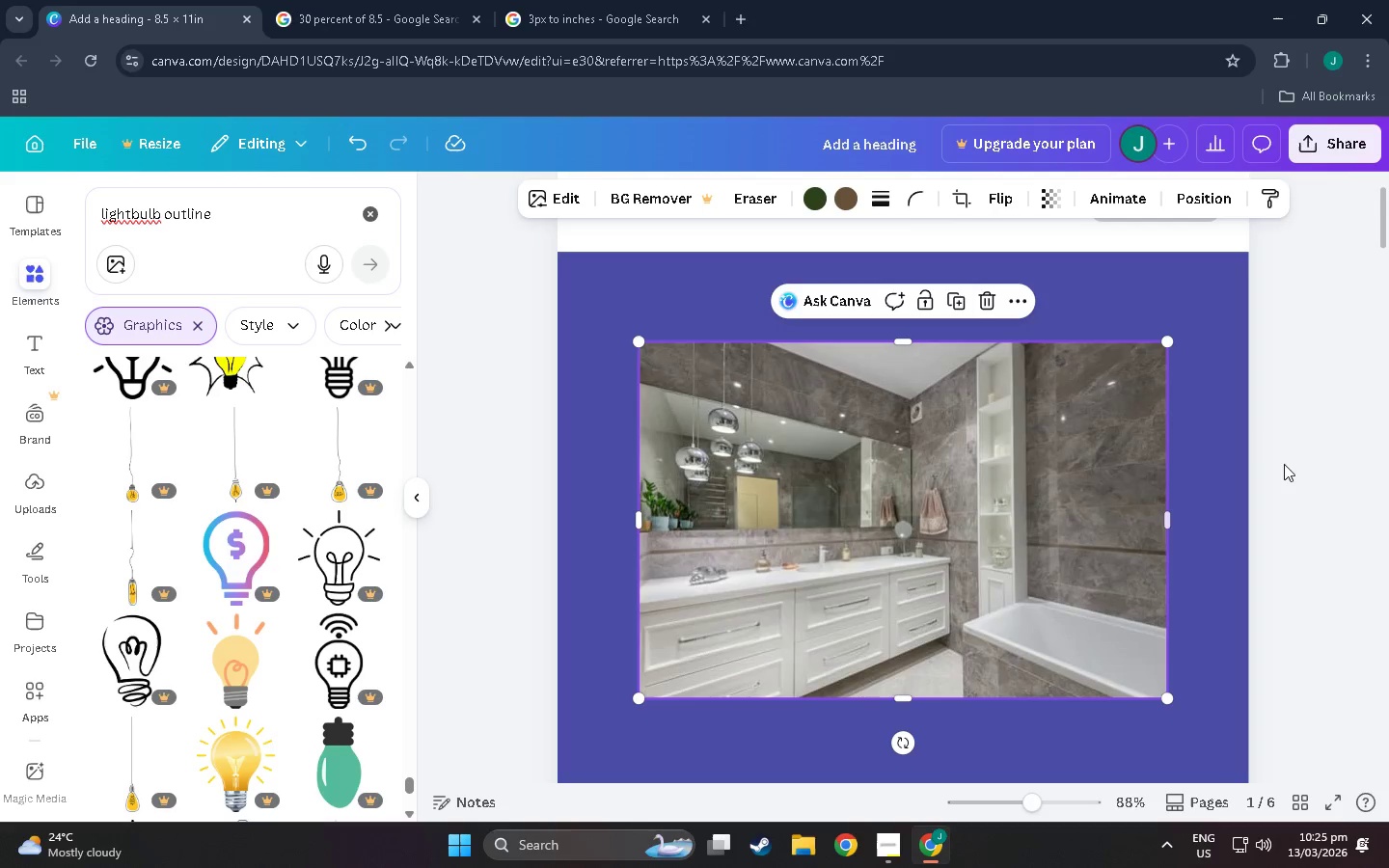 
left_click([1294, 464])
 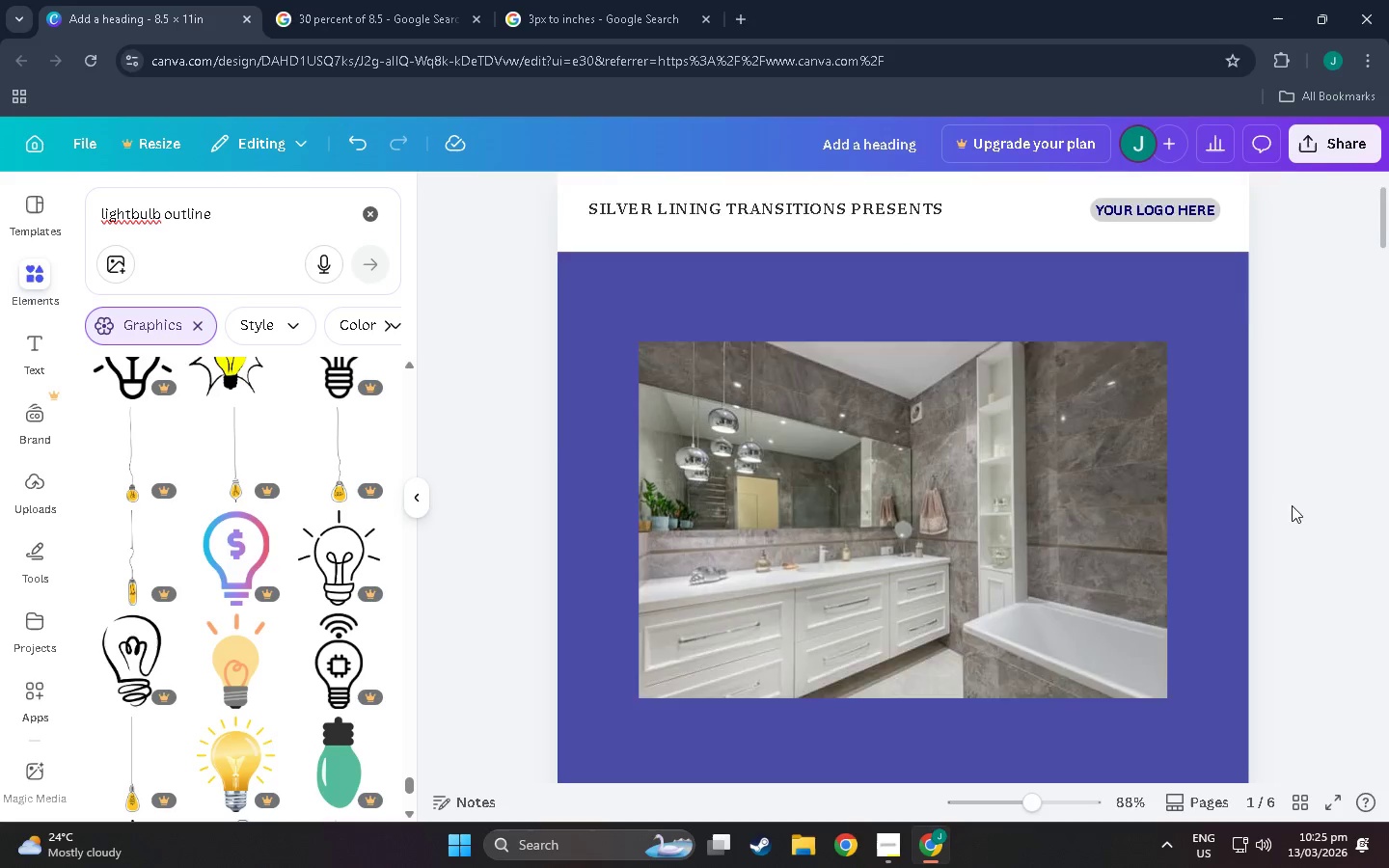 
scroll: coordinate [1284, 550], scroll_direction: up, amount: 9.0
 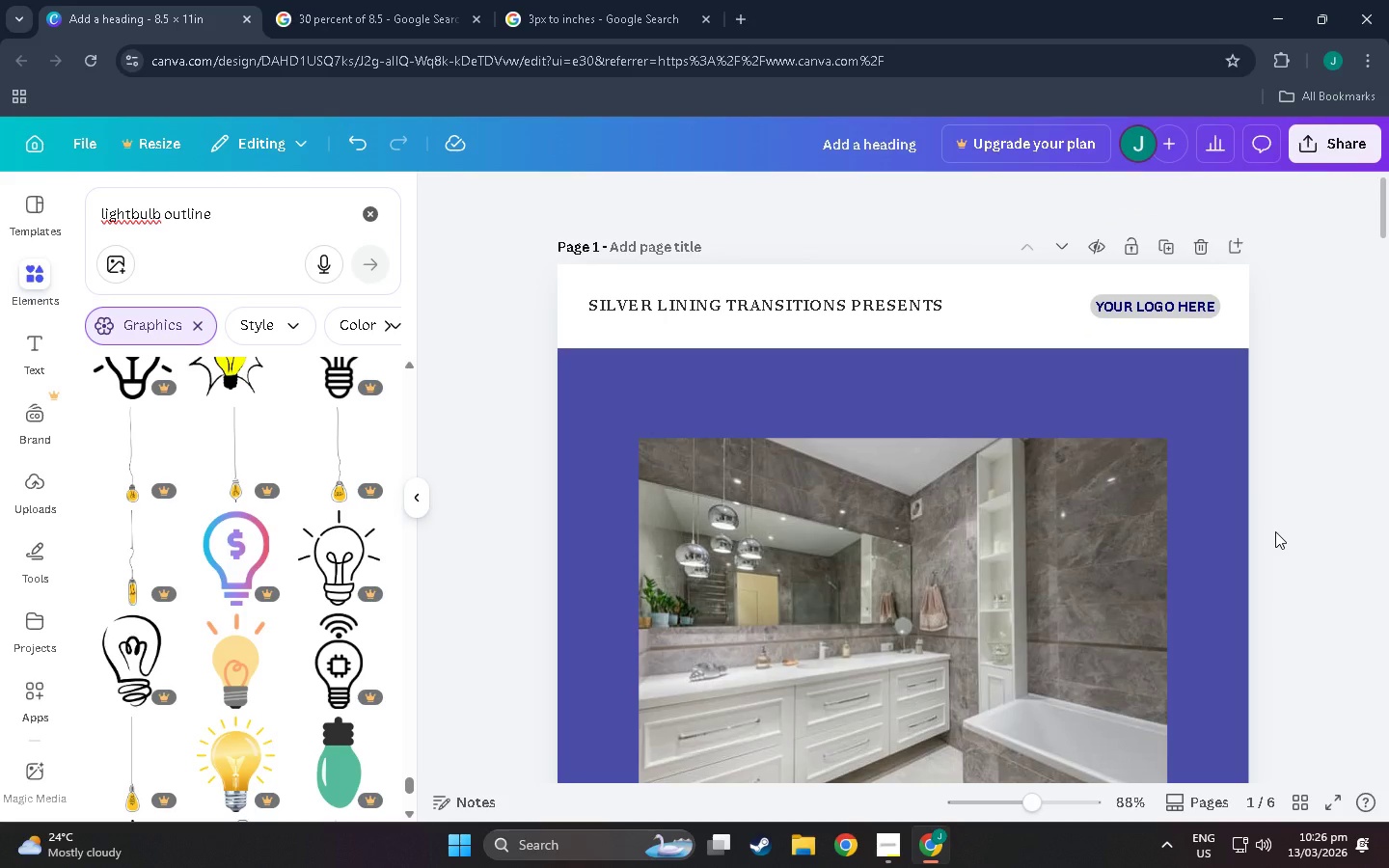 
scroll: coordinate [967, 498], scroll_direction: down, amount: 5.0
 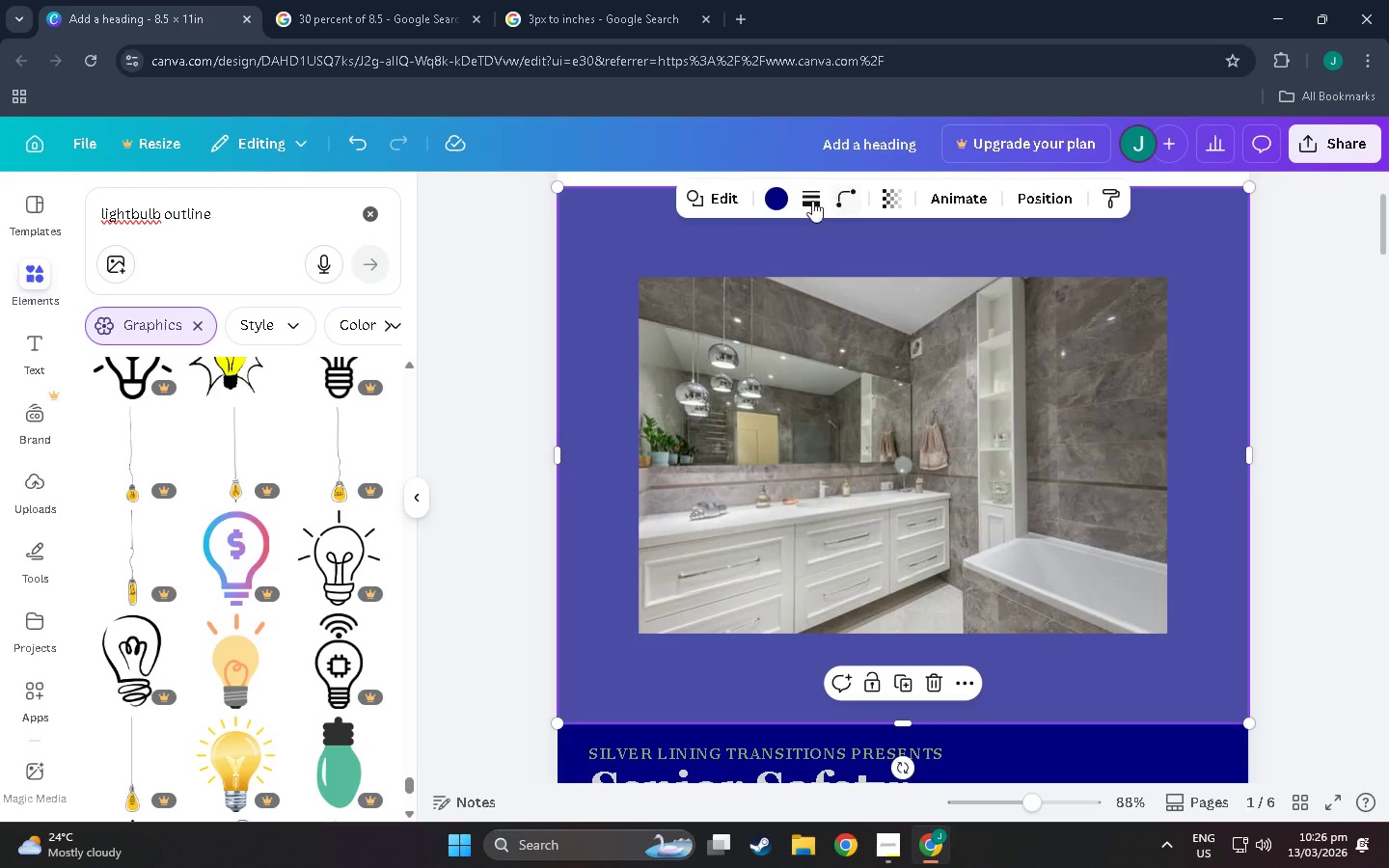 
left_click([784, 200])
 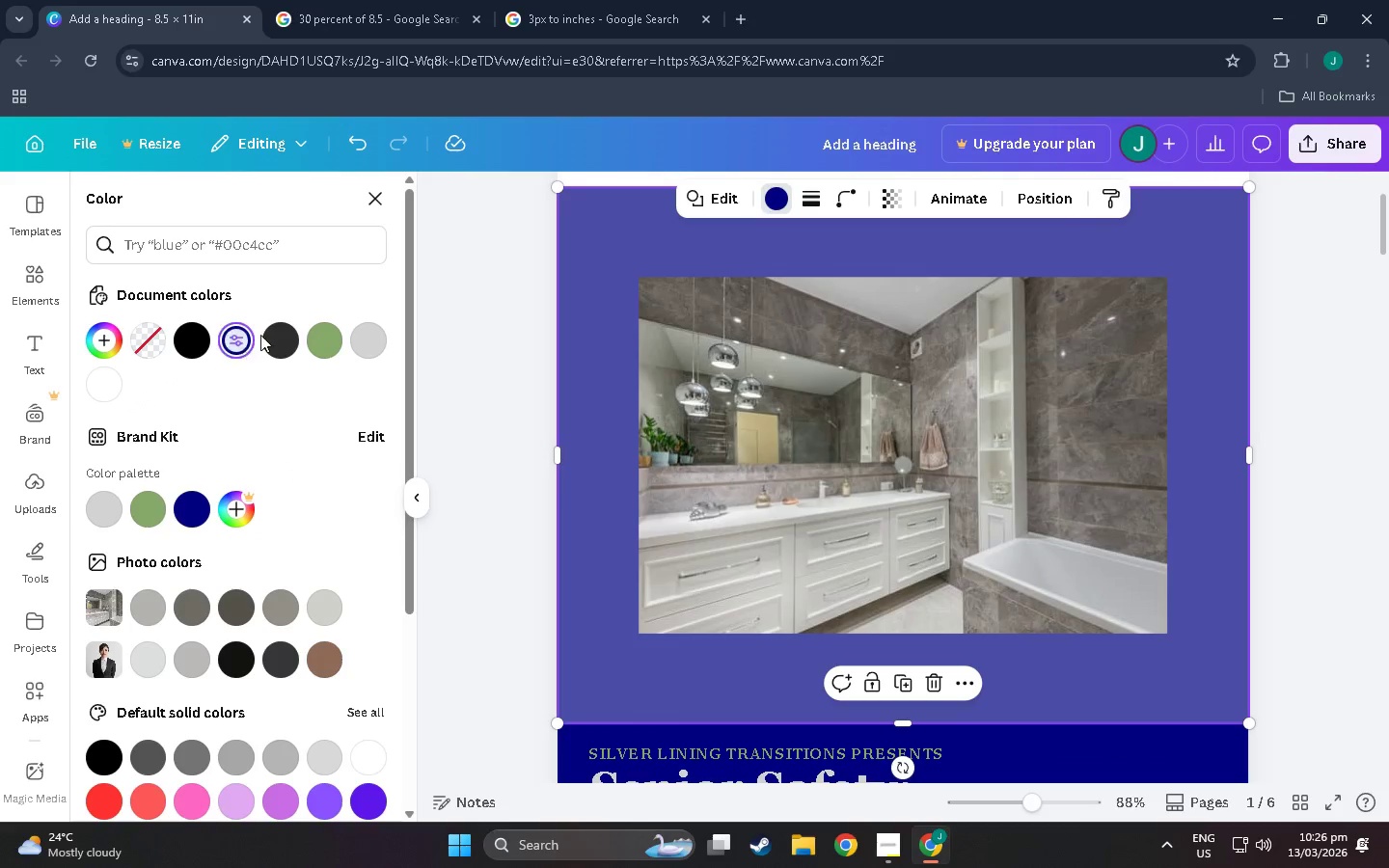 
left_click([237, 343])
 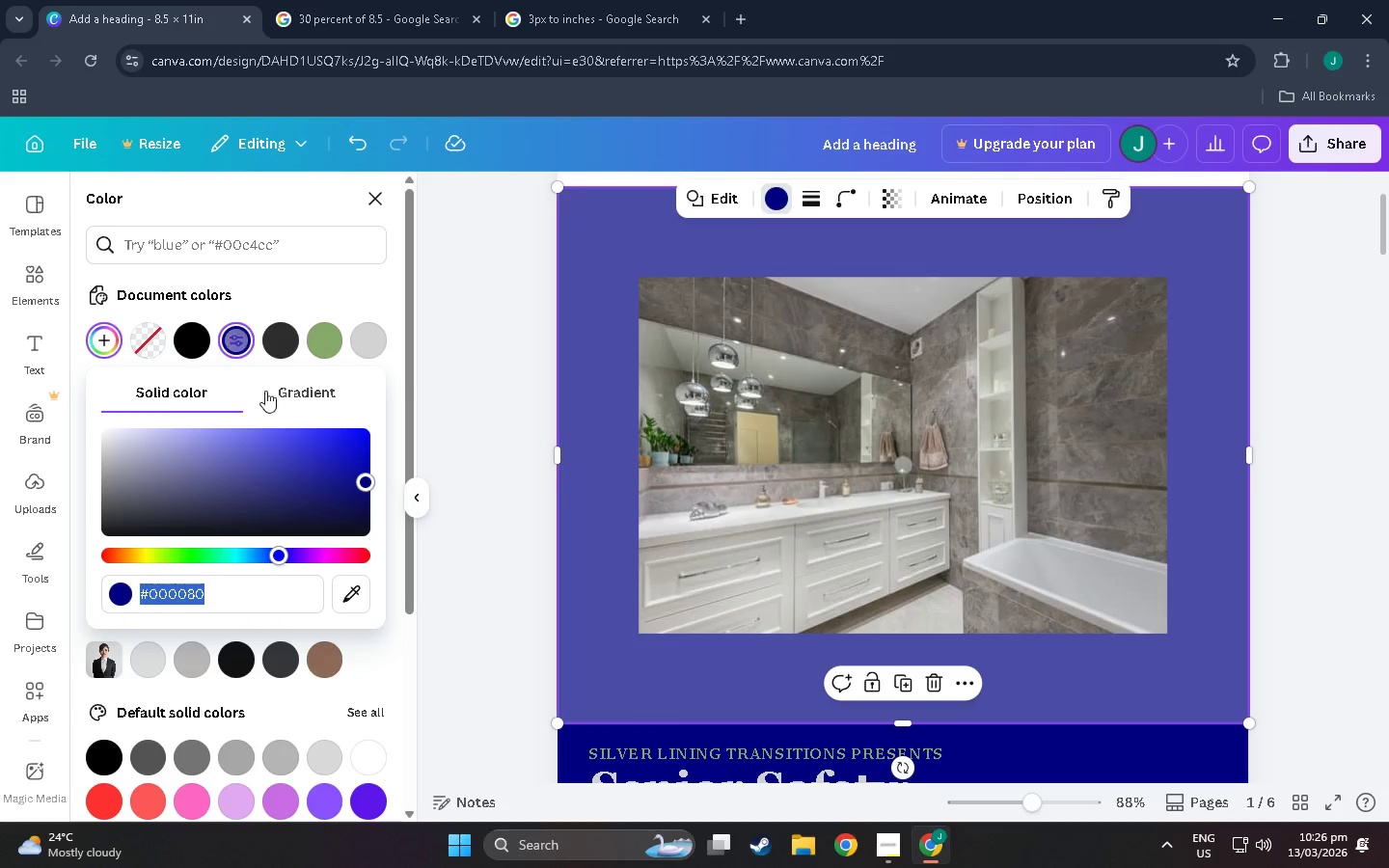 
left_click([282, 399])
 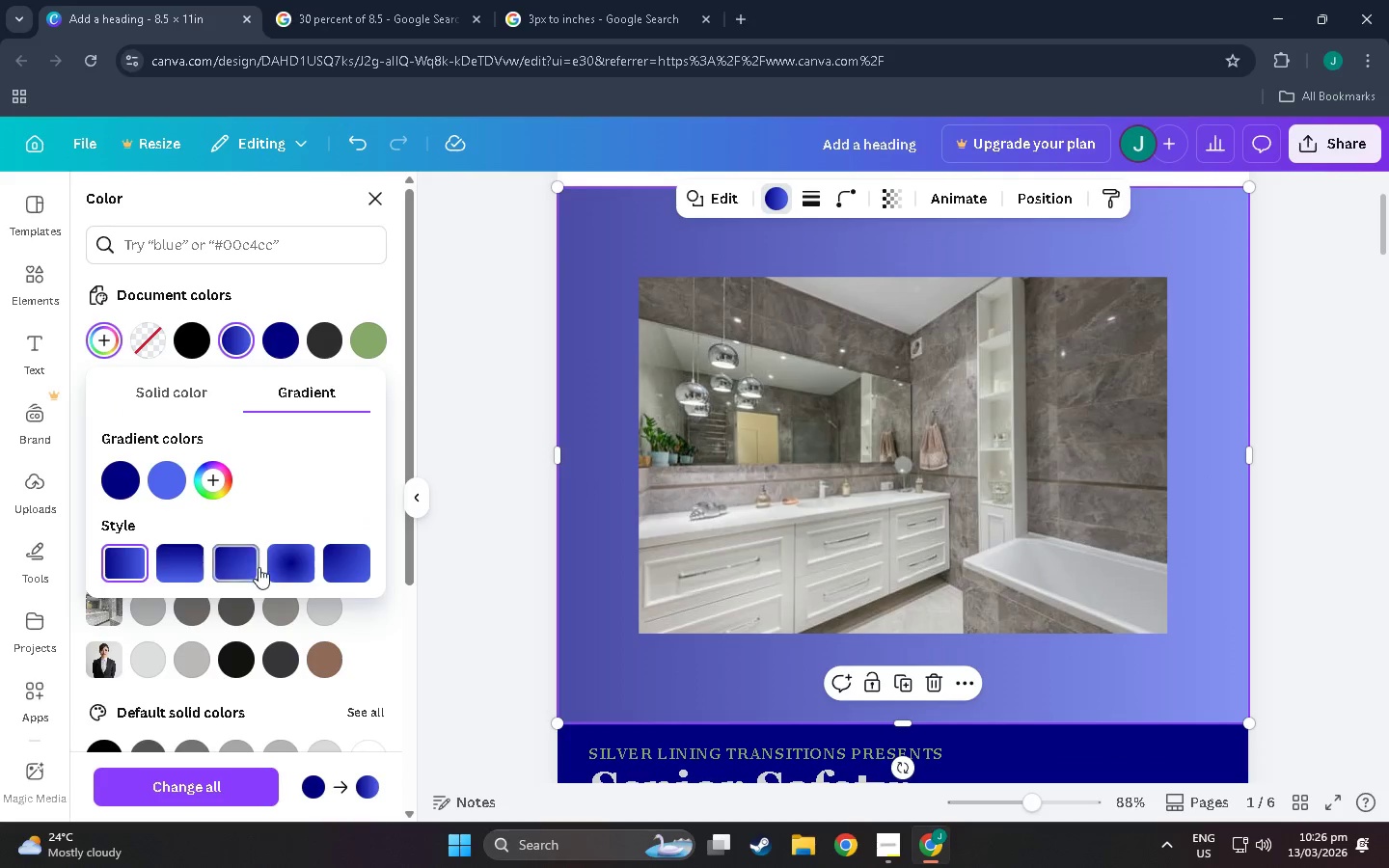 
mouse_move([231, 588])
 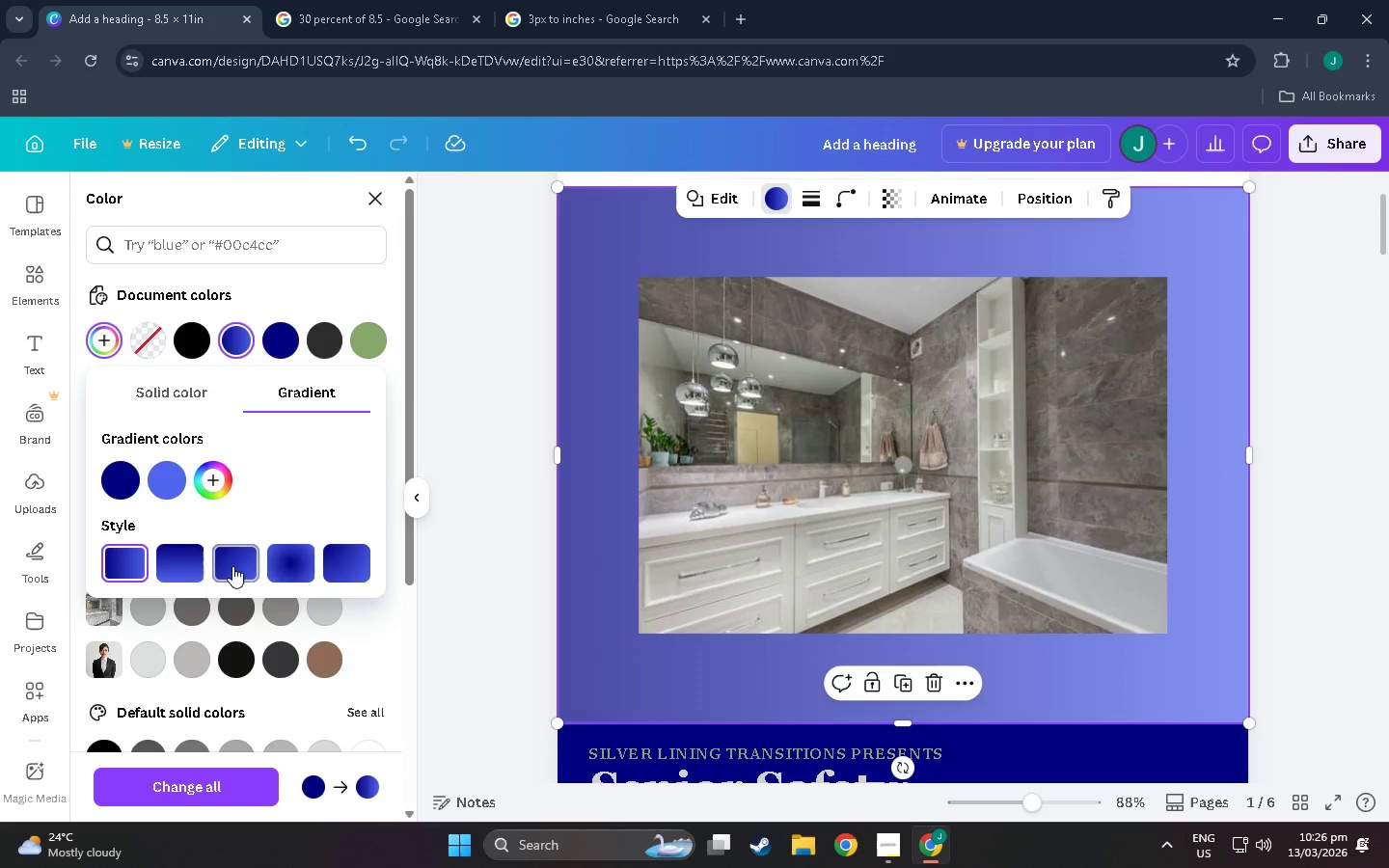 
left_click([232, 566])
 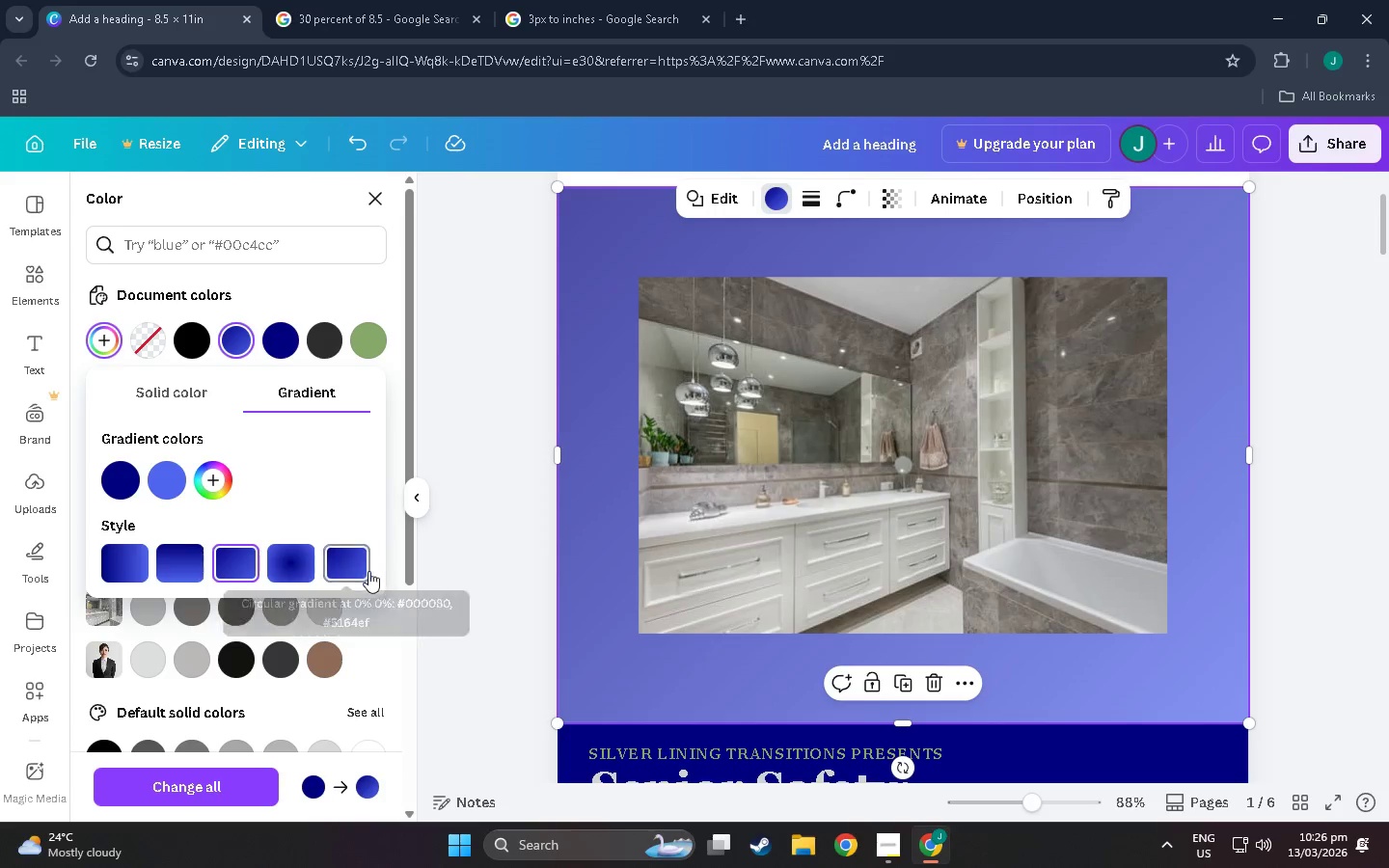 
left_click([353, 571])
 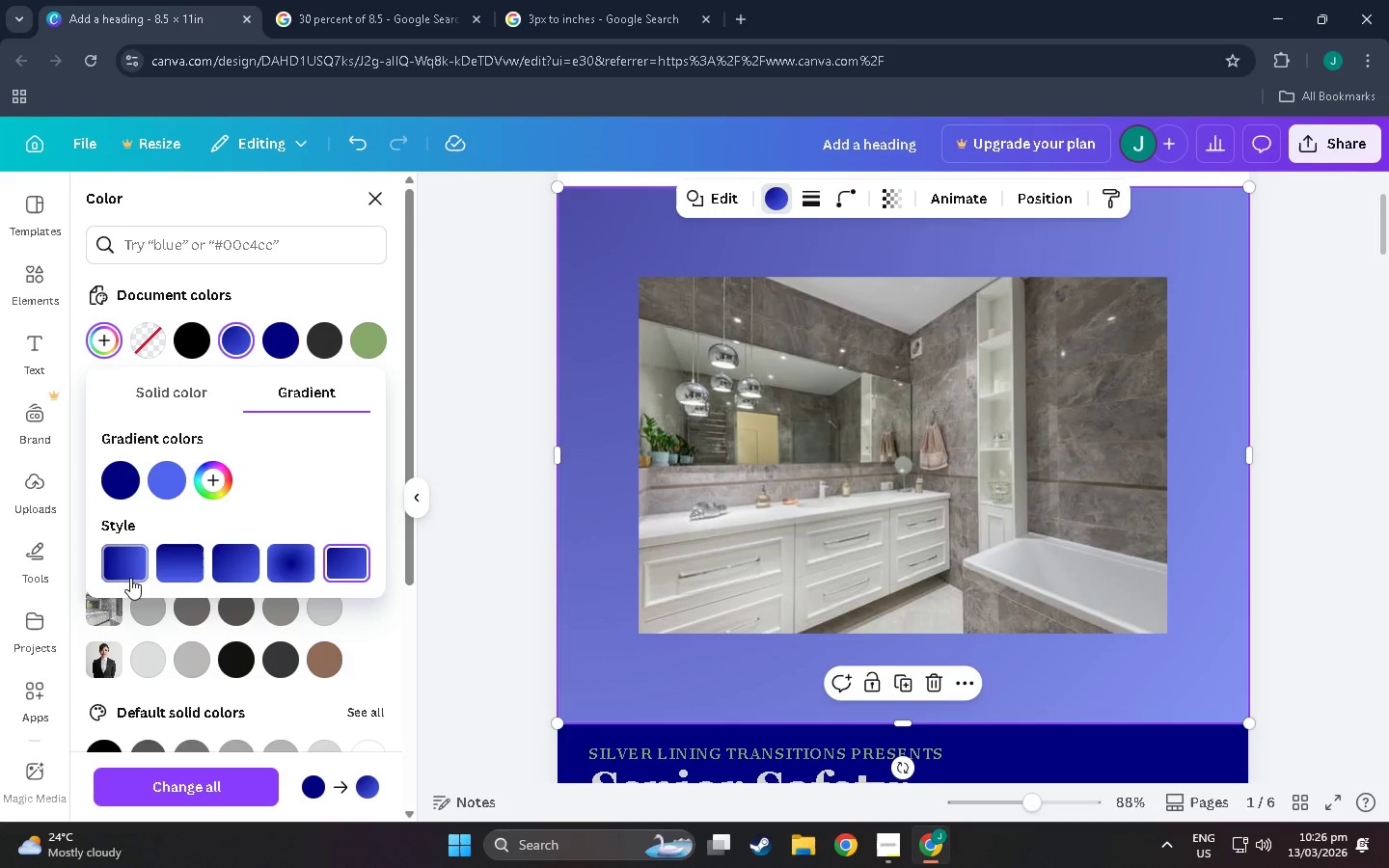 
left_click([123, 574])
 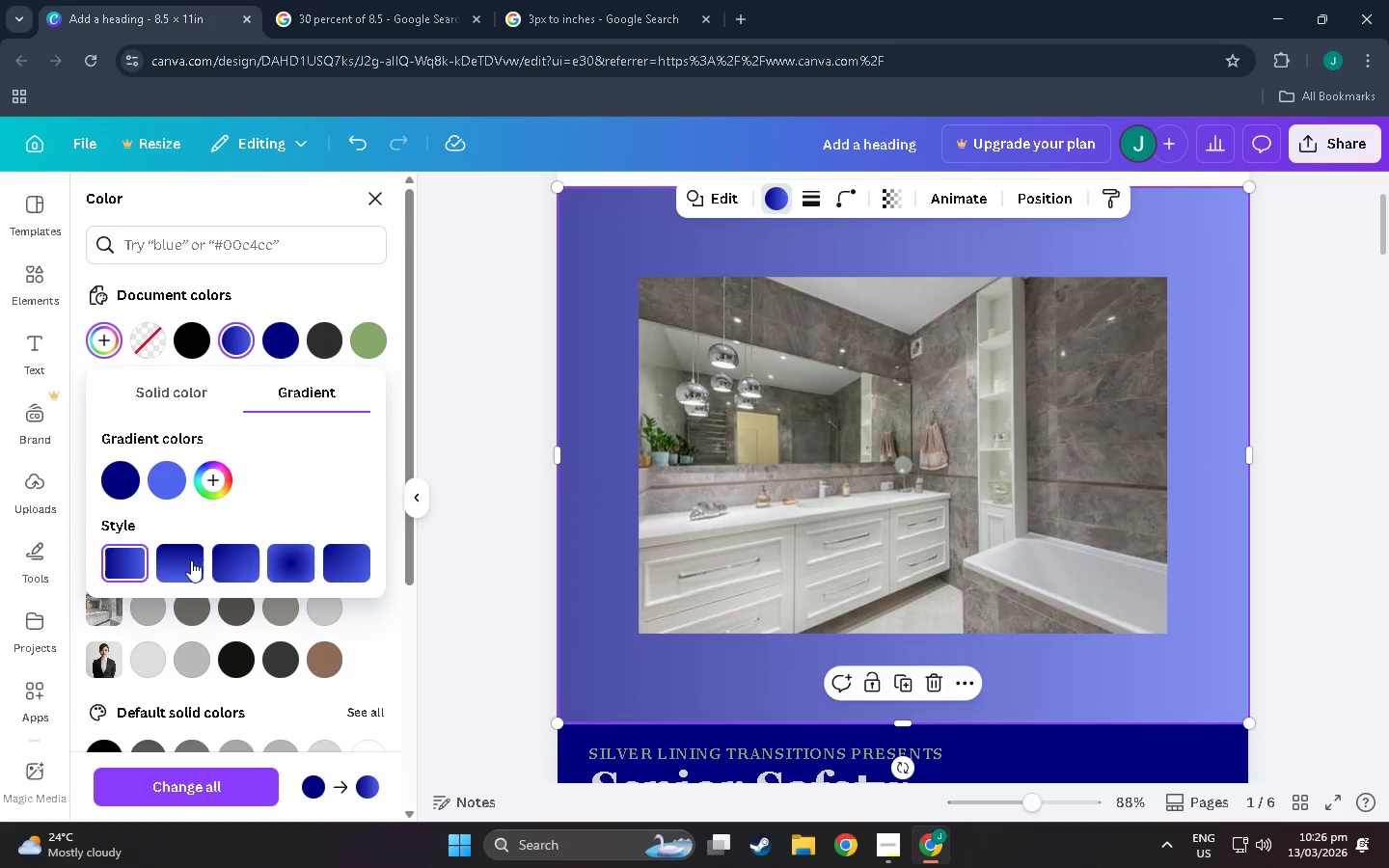 
left_click([192, 559])
 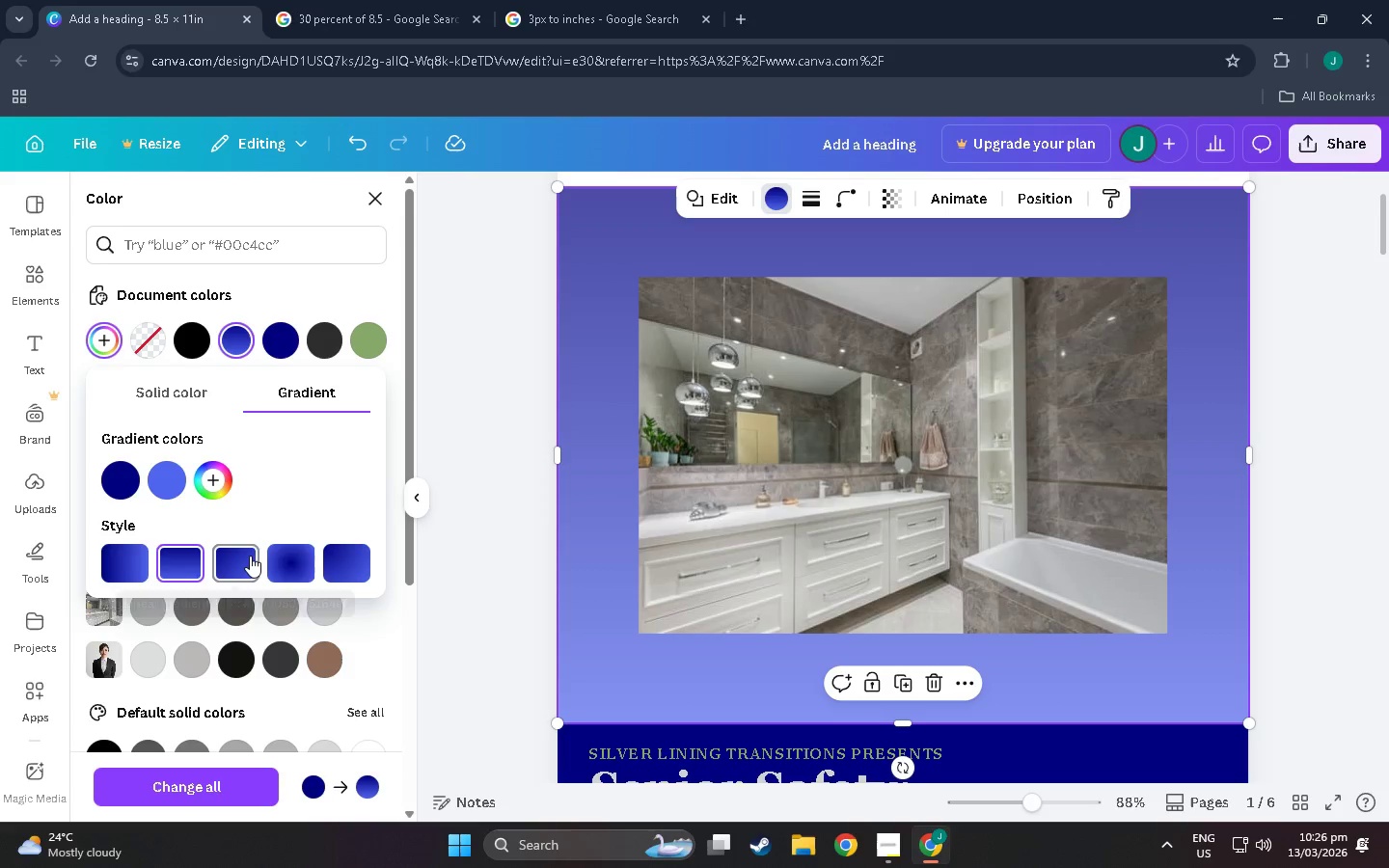 
left_click([247, 556])
 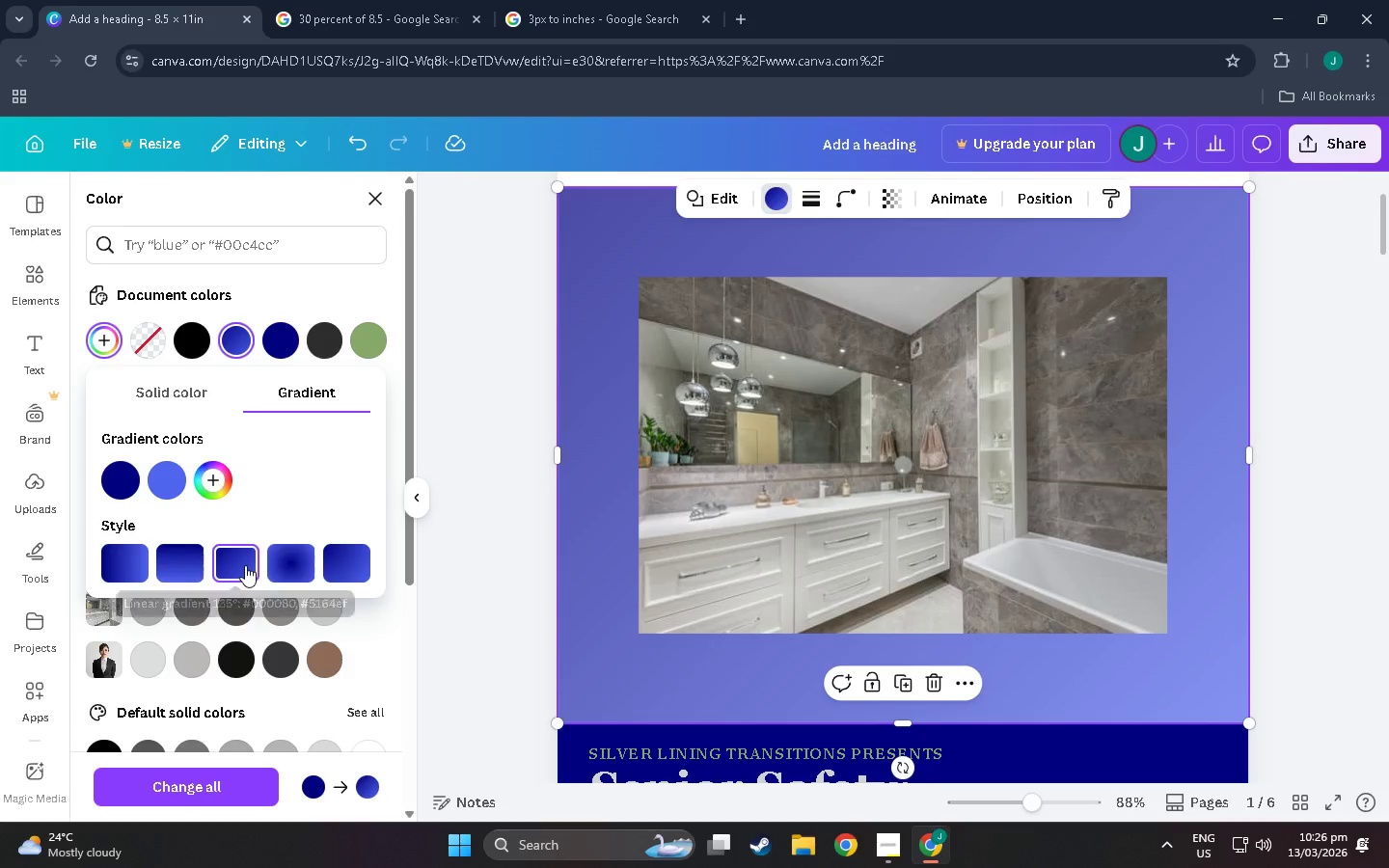 
left_click([292, 564])
 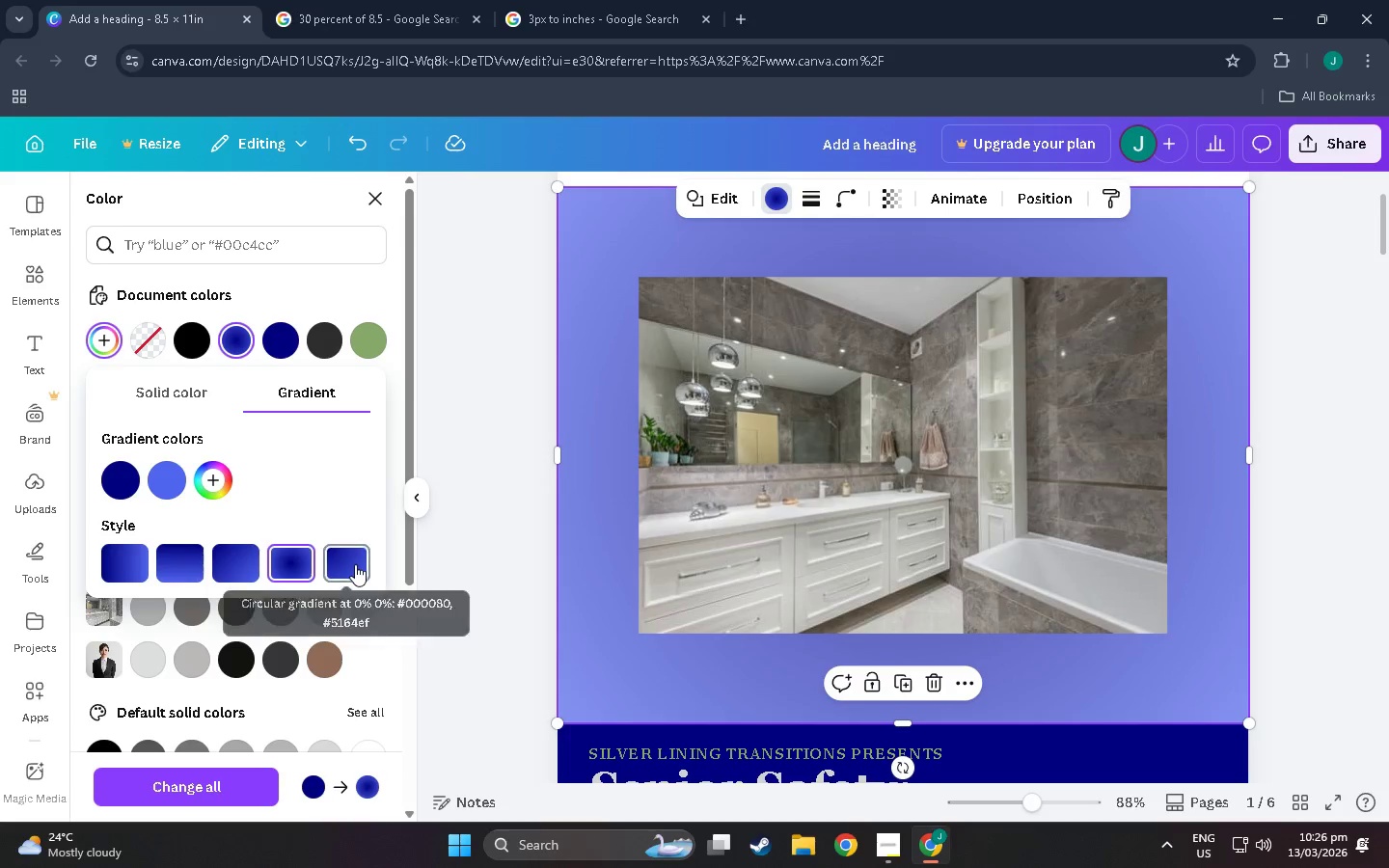 
left_click([355, 564])
 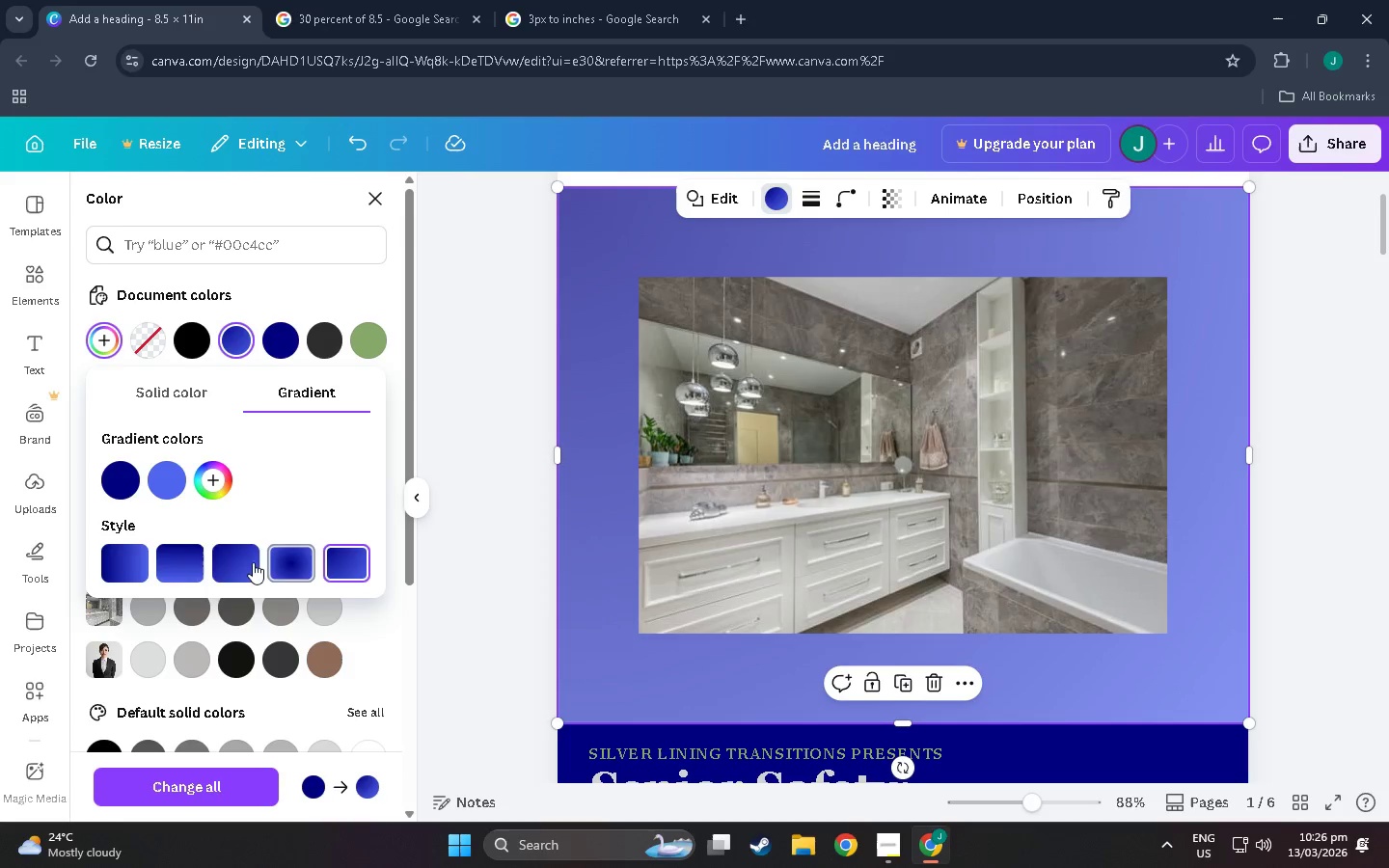 
left_click([243, 562])
 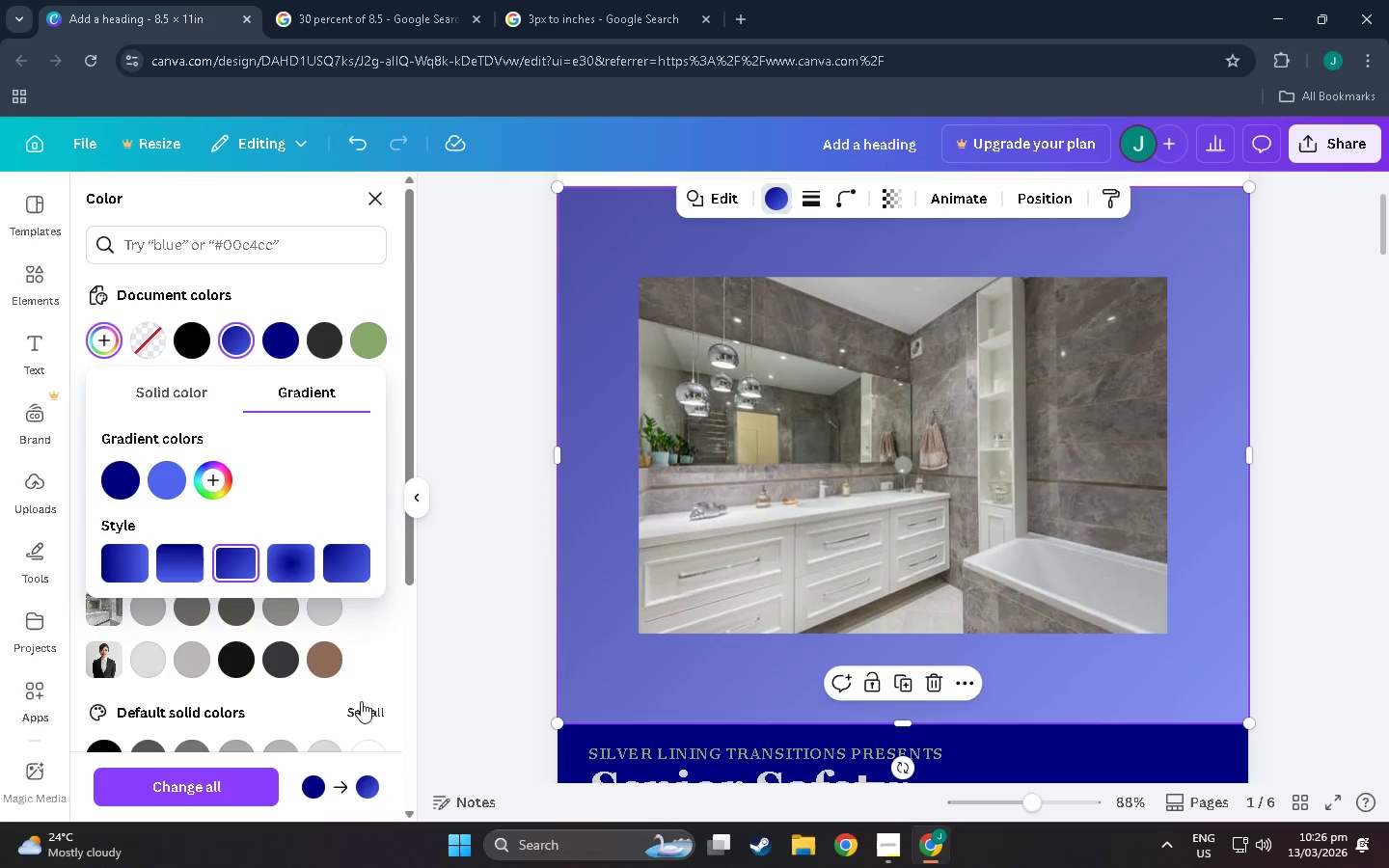 
left_click([485, 555])
 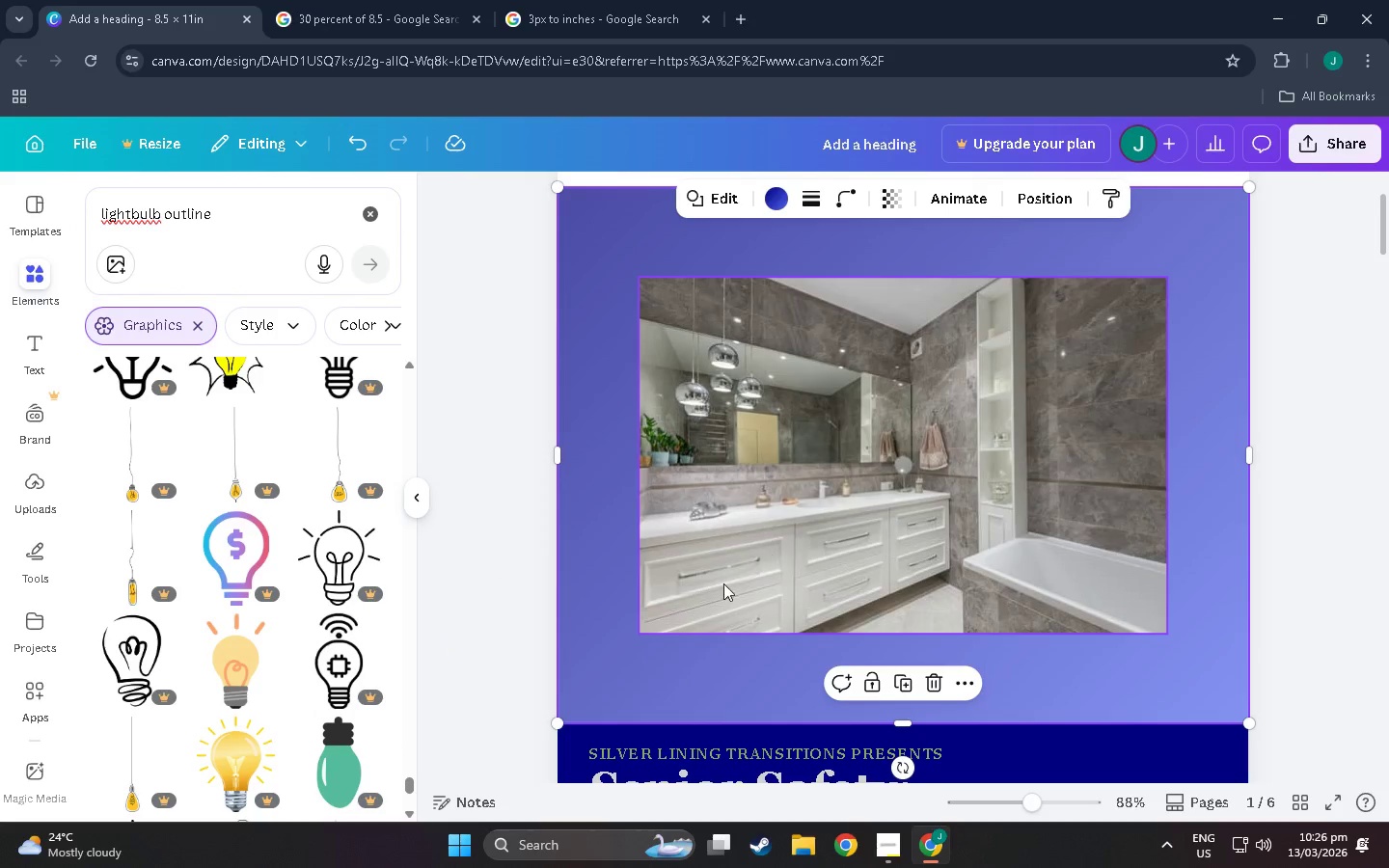 
scroll: coordinate [840, 620], scroll_direction: down, amount: 5.0
 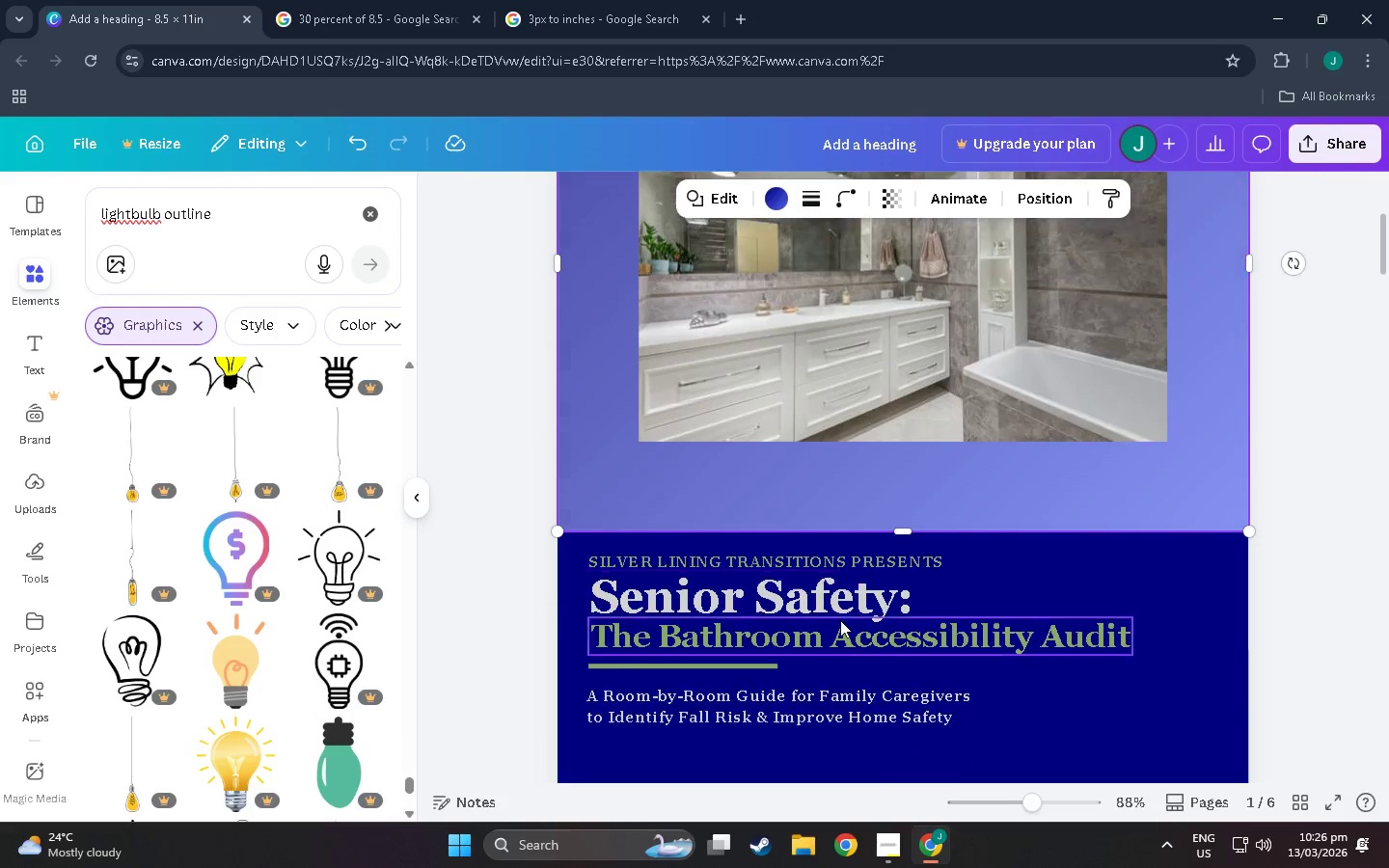 
scroll: coordinate [840, 614], scroll_direction: up, amount: 5.0
 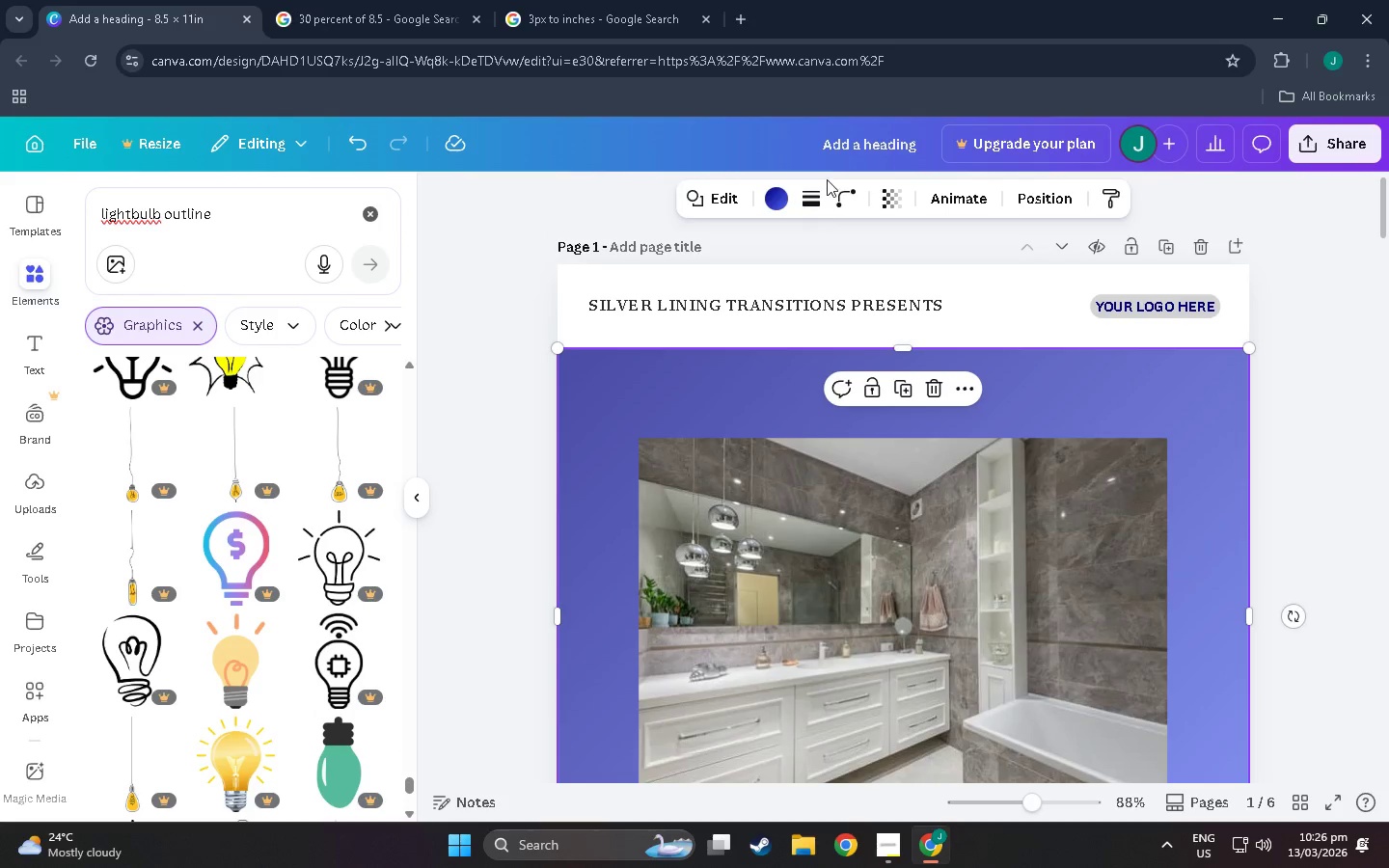 
left_click([1031, 197])
 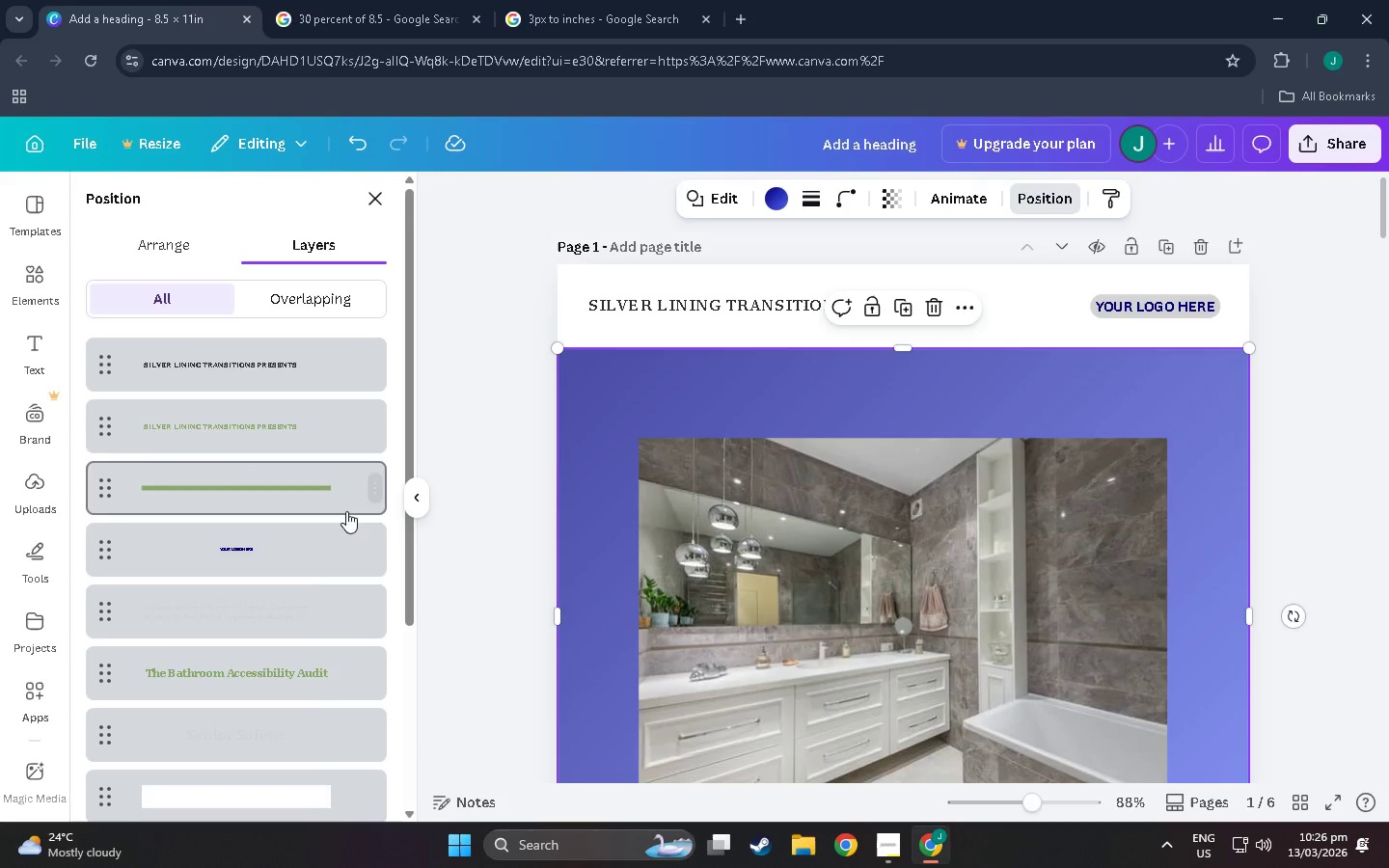 
scroll: coordinate [286, 638], scroll_direction: down, amount: 12.0
 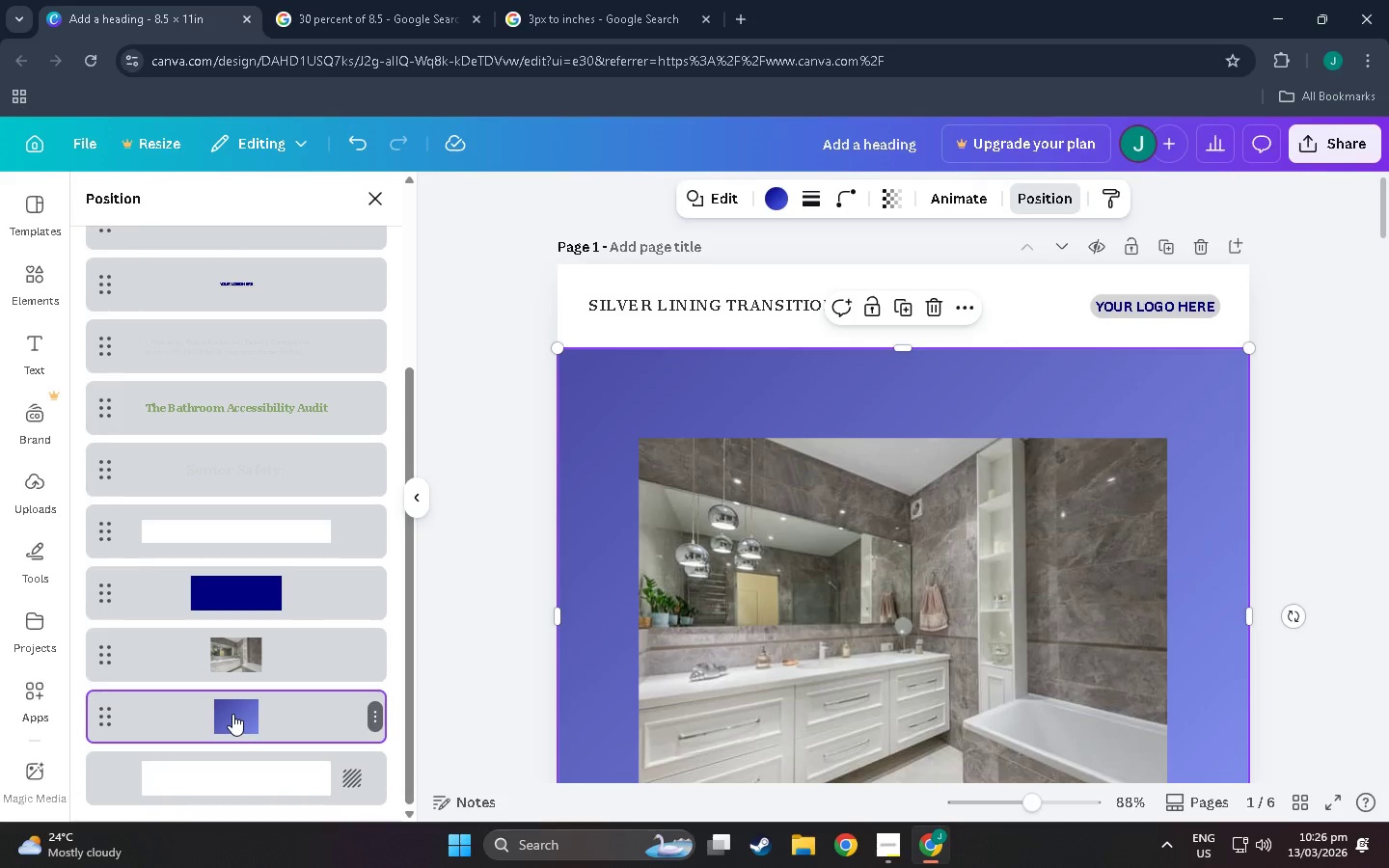 
left_click([232, 714])
 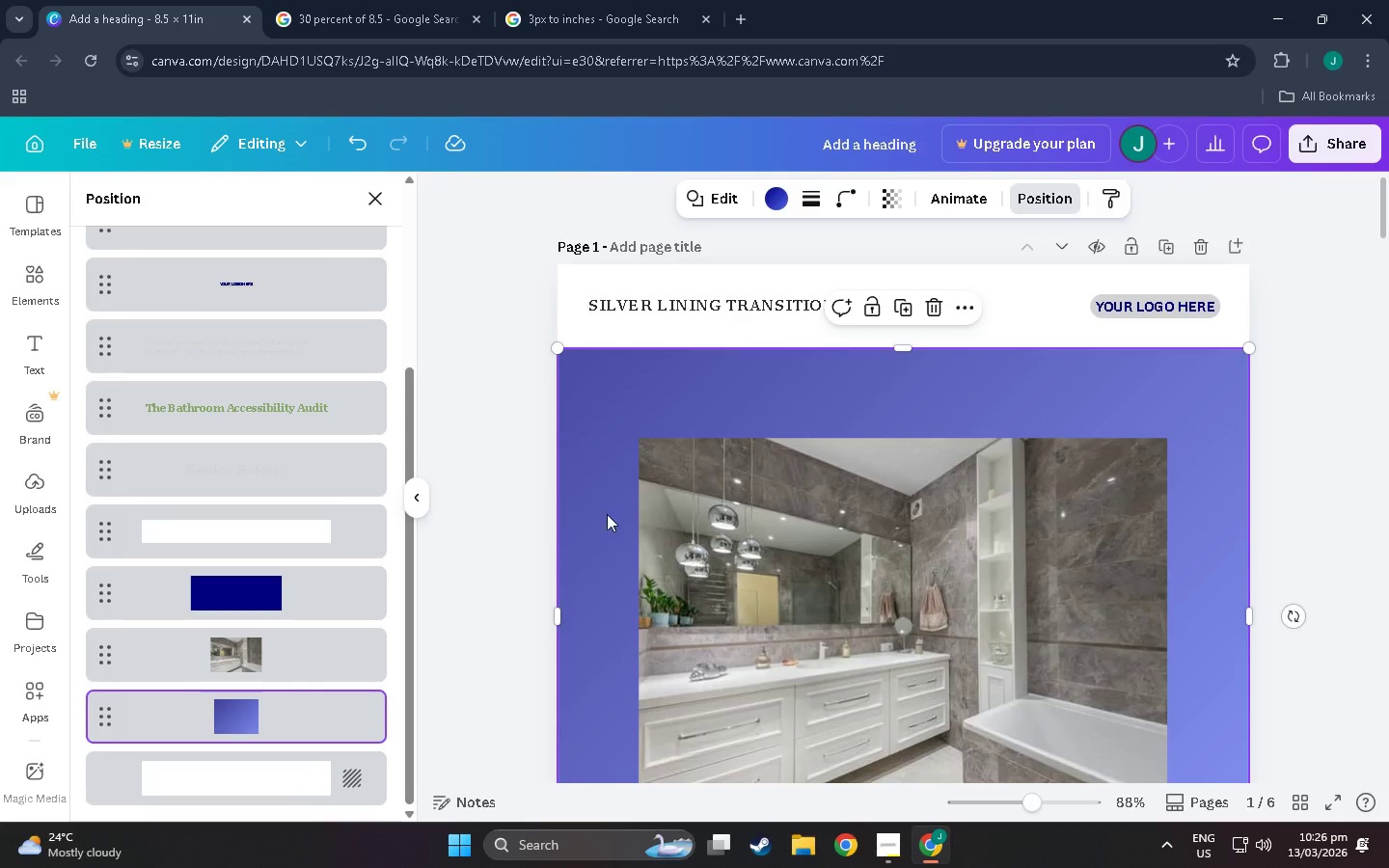 
scroll: coordinate [745, 536], scroll_direction: down, amount: 7.0
 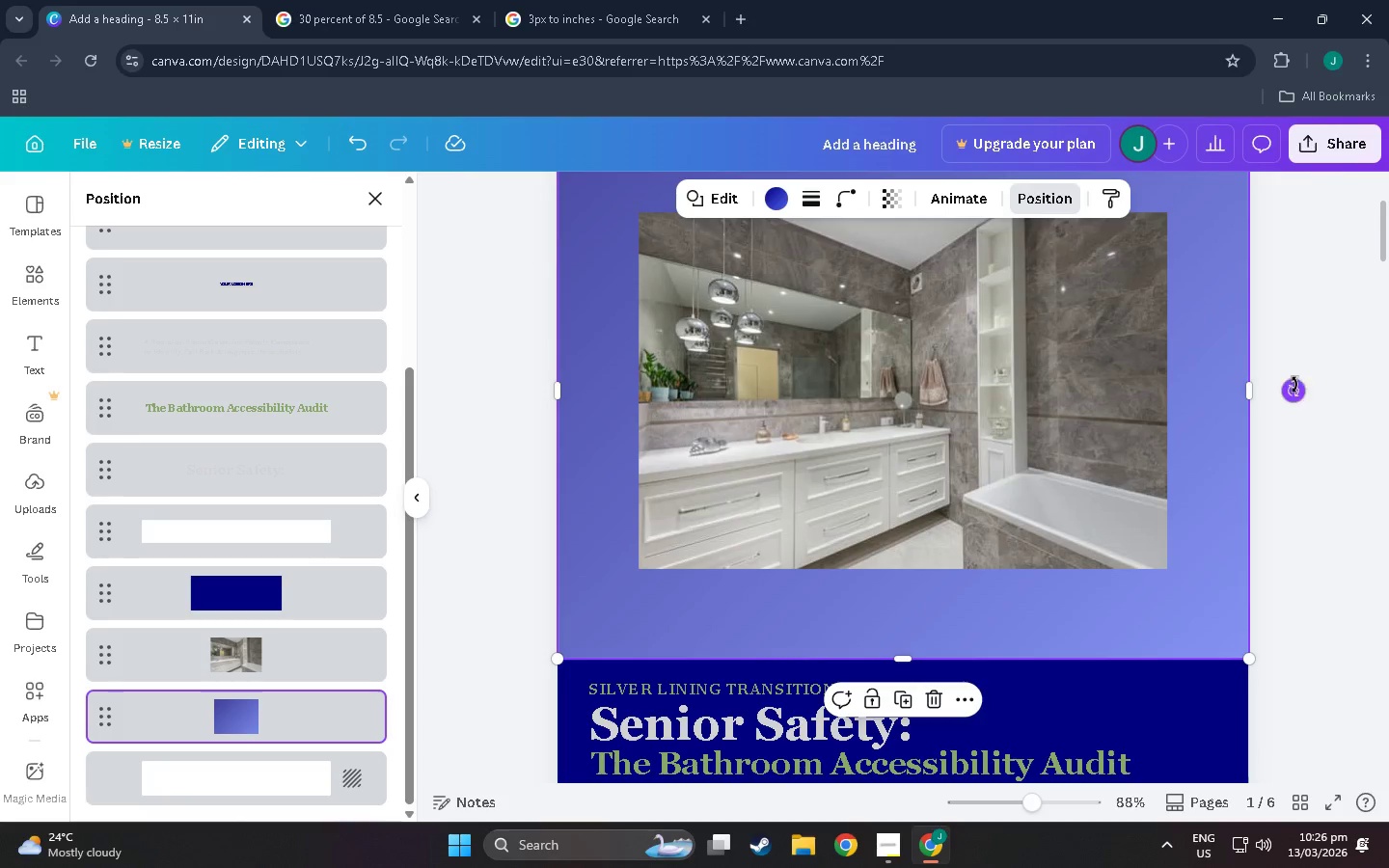 
left_click_drag(start_coordinate=[1294, 385], to_coordinate=[527, 394])
 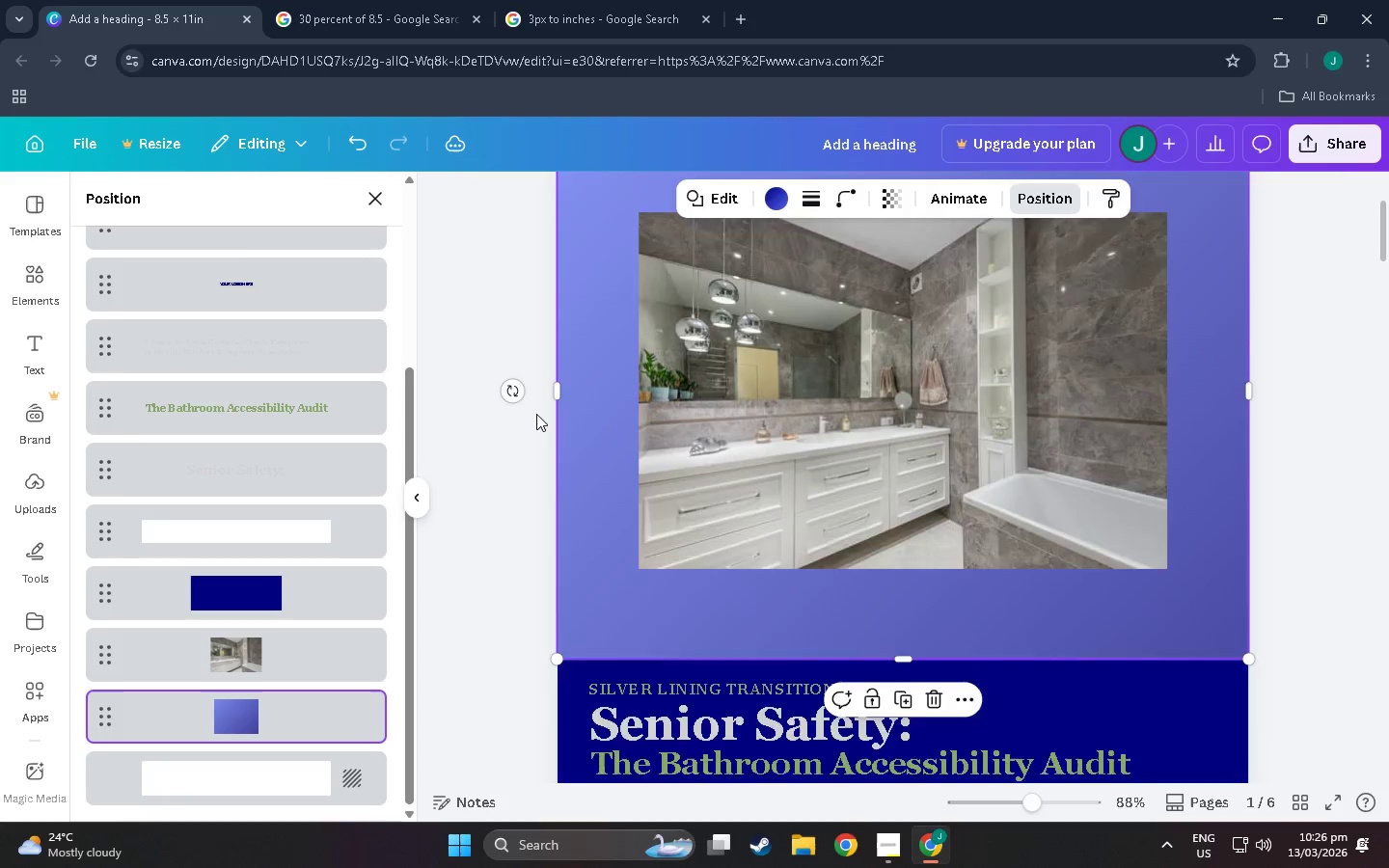 
scroll: coordinate [537, 467], scroll_direction: up, amount: 8.0
 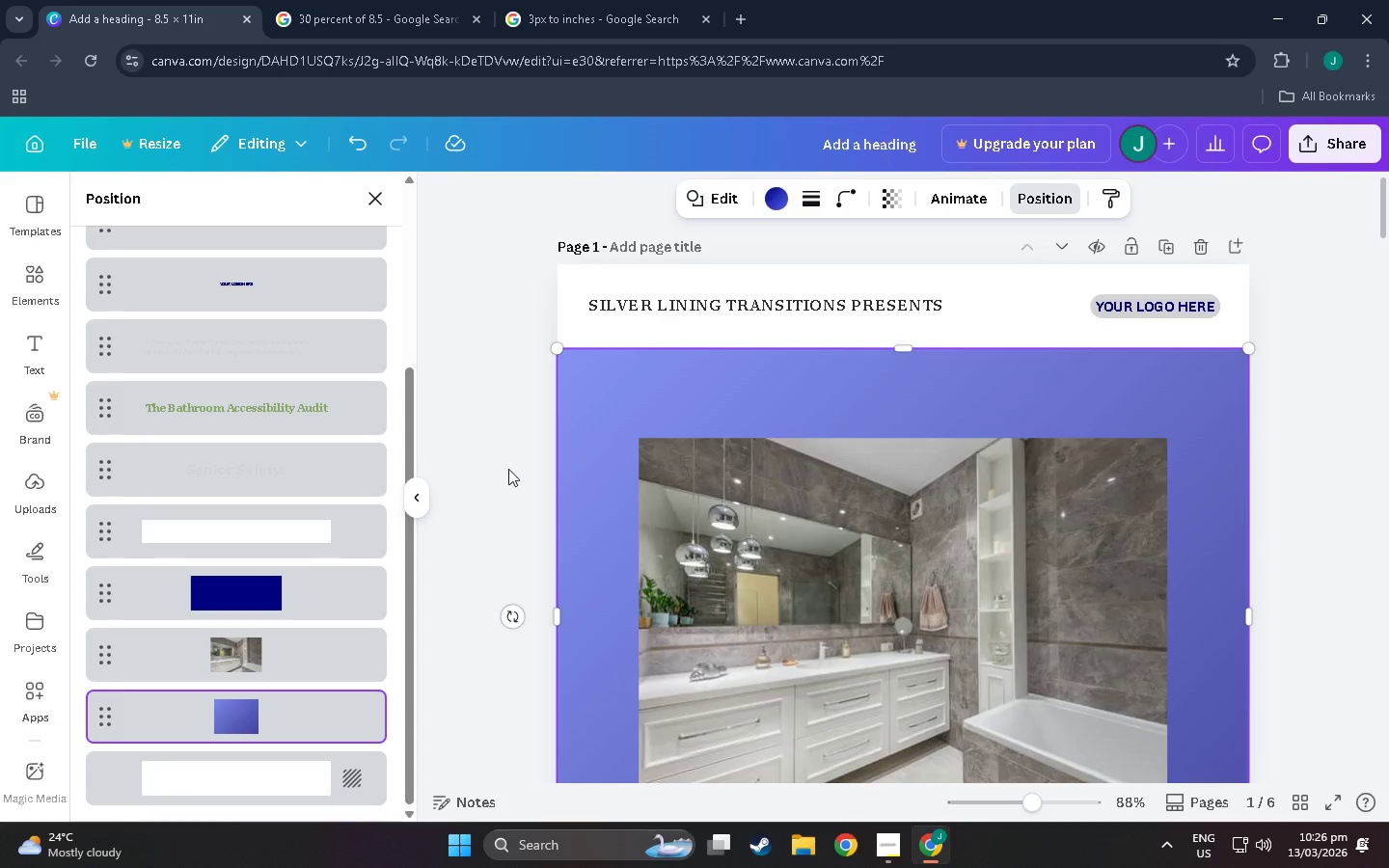 
left_click([508, 469])
 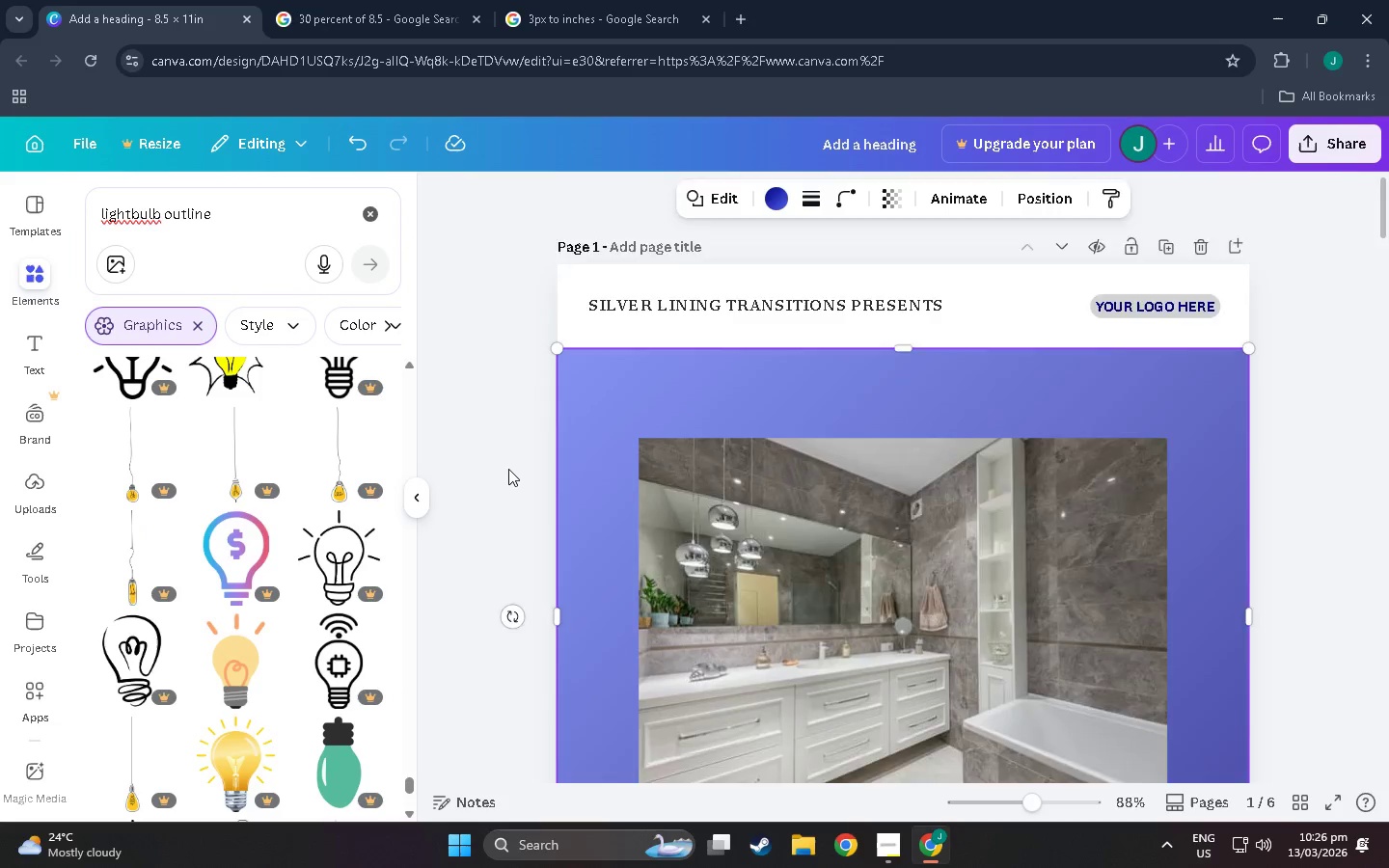 
left_click([508, 468])
 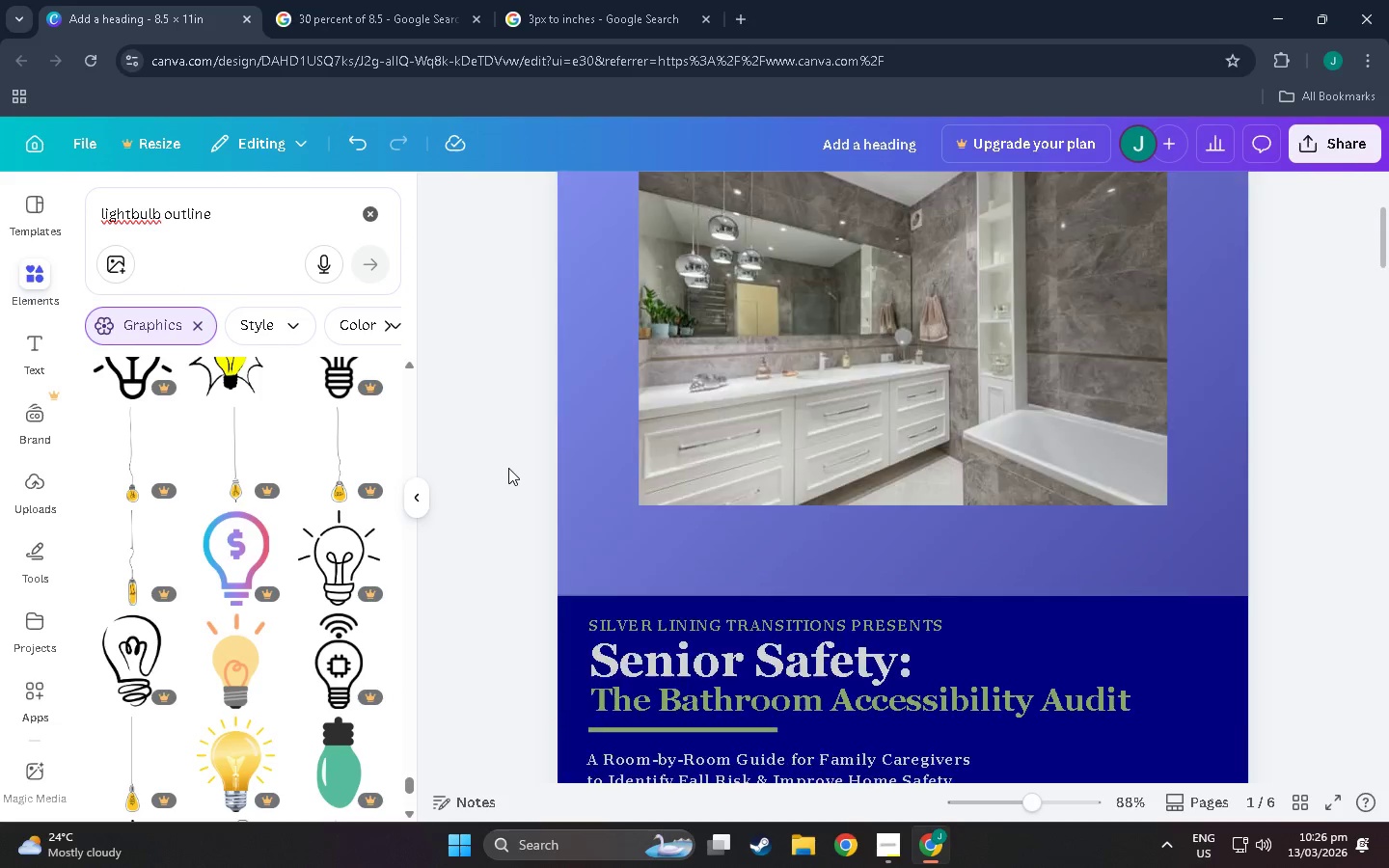 
scroll: coordinate [508, 468], scroll_direction: down, amount: 9.0
 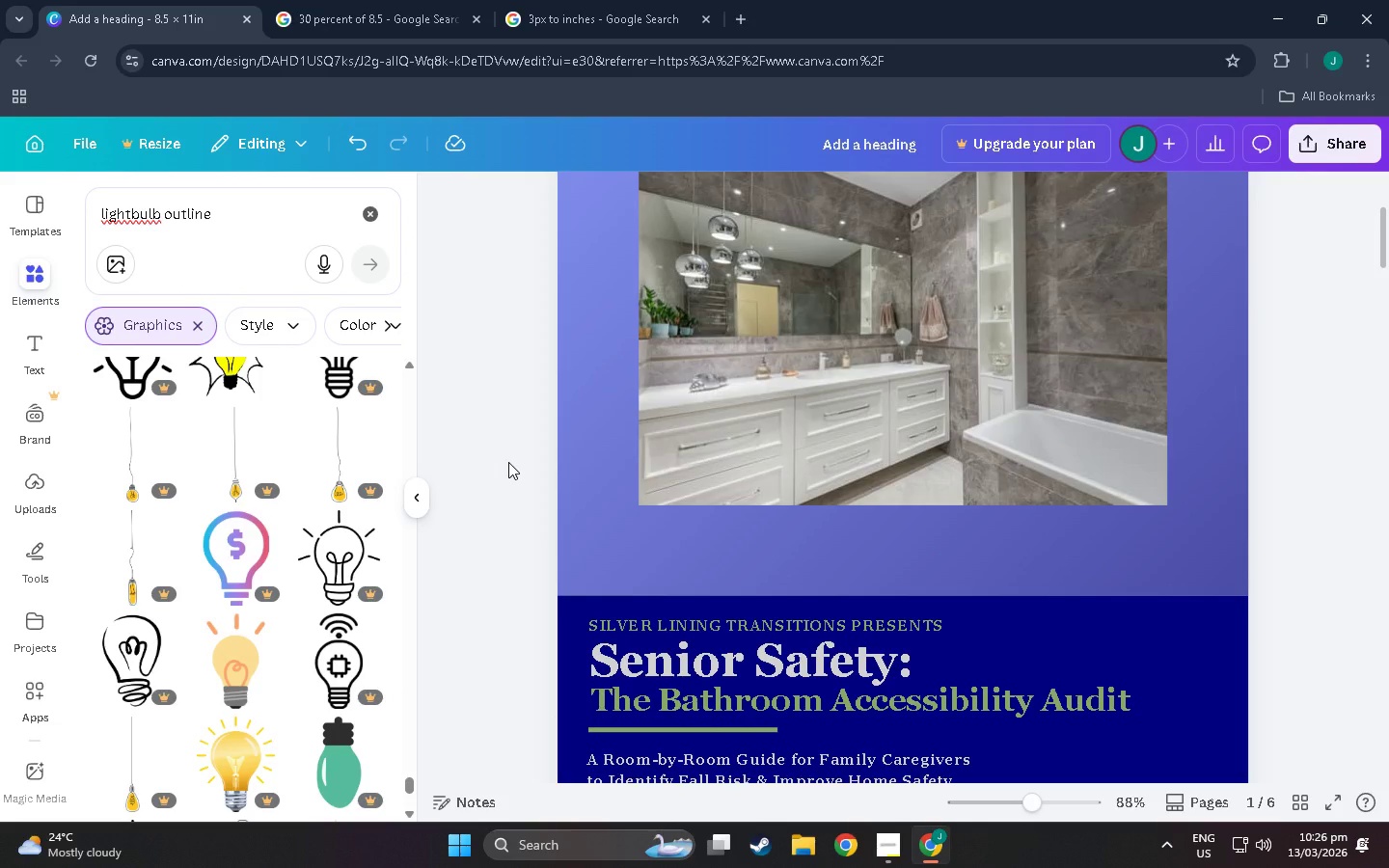 
wait(6.77)
 